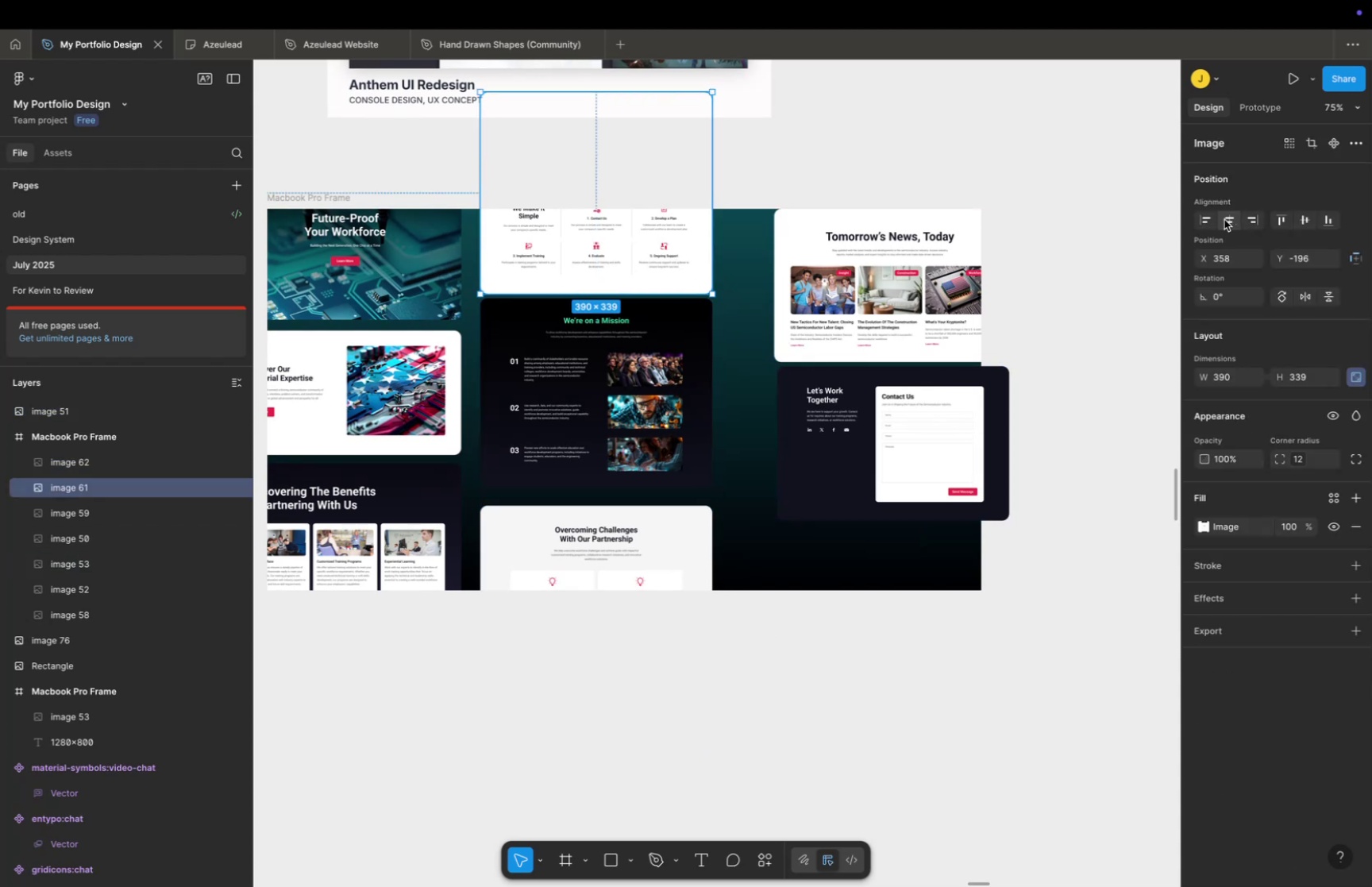 
double_click([1224, 219])
 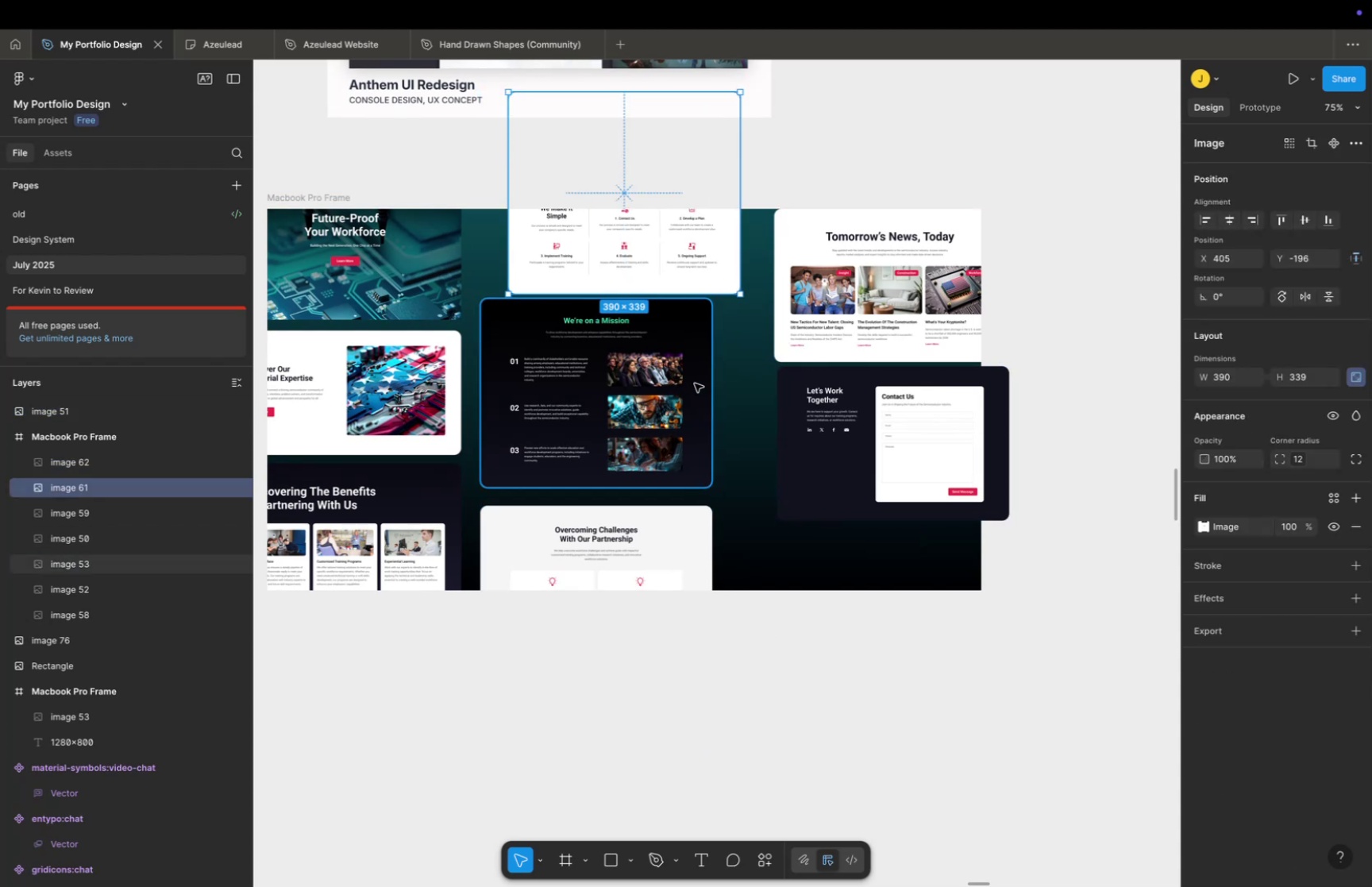 
left_click([692, 383])
 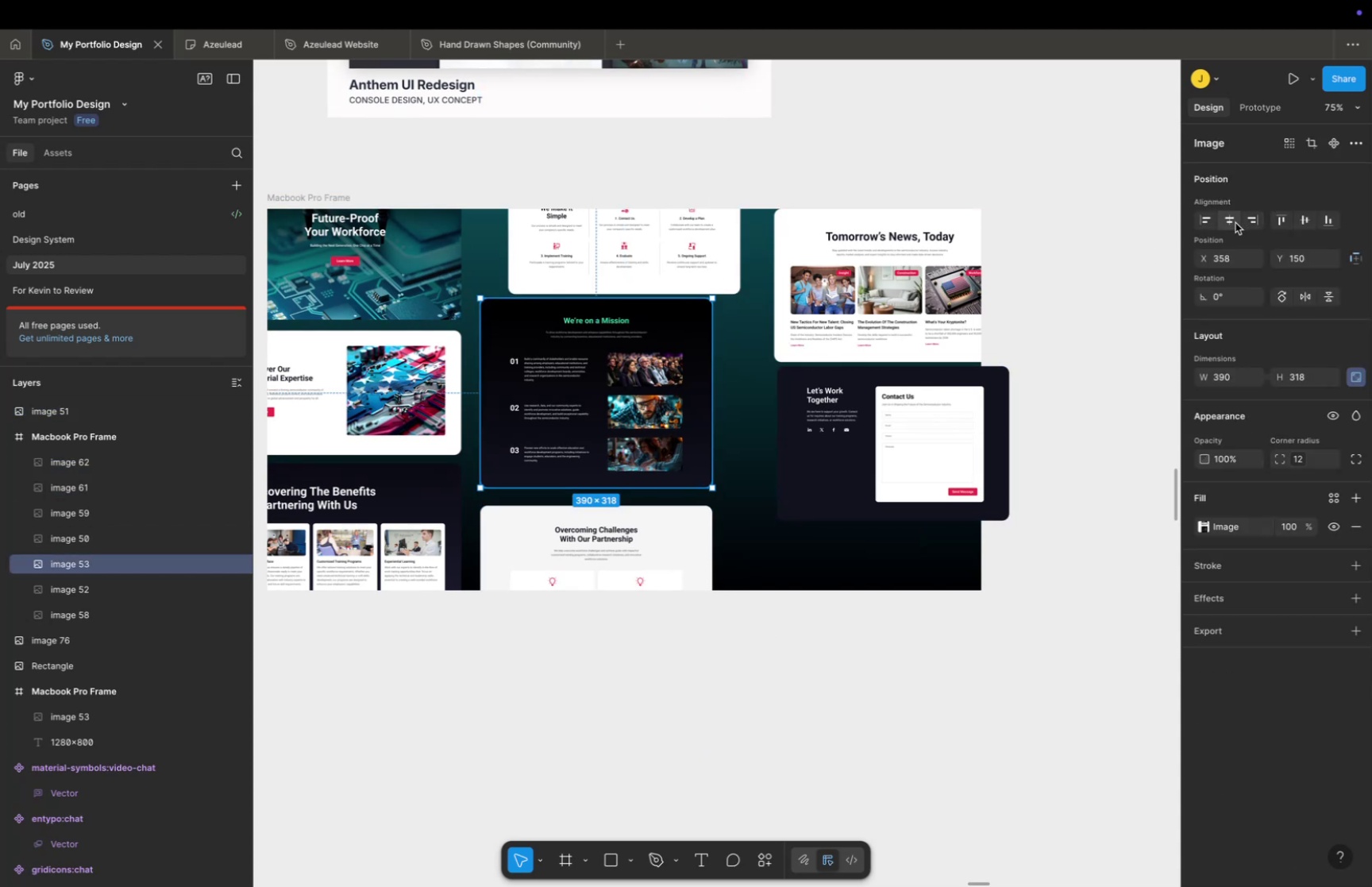 
left_click([1235, 222])
 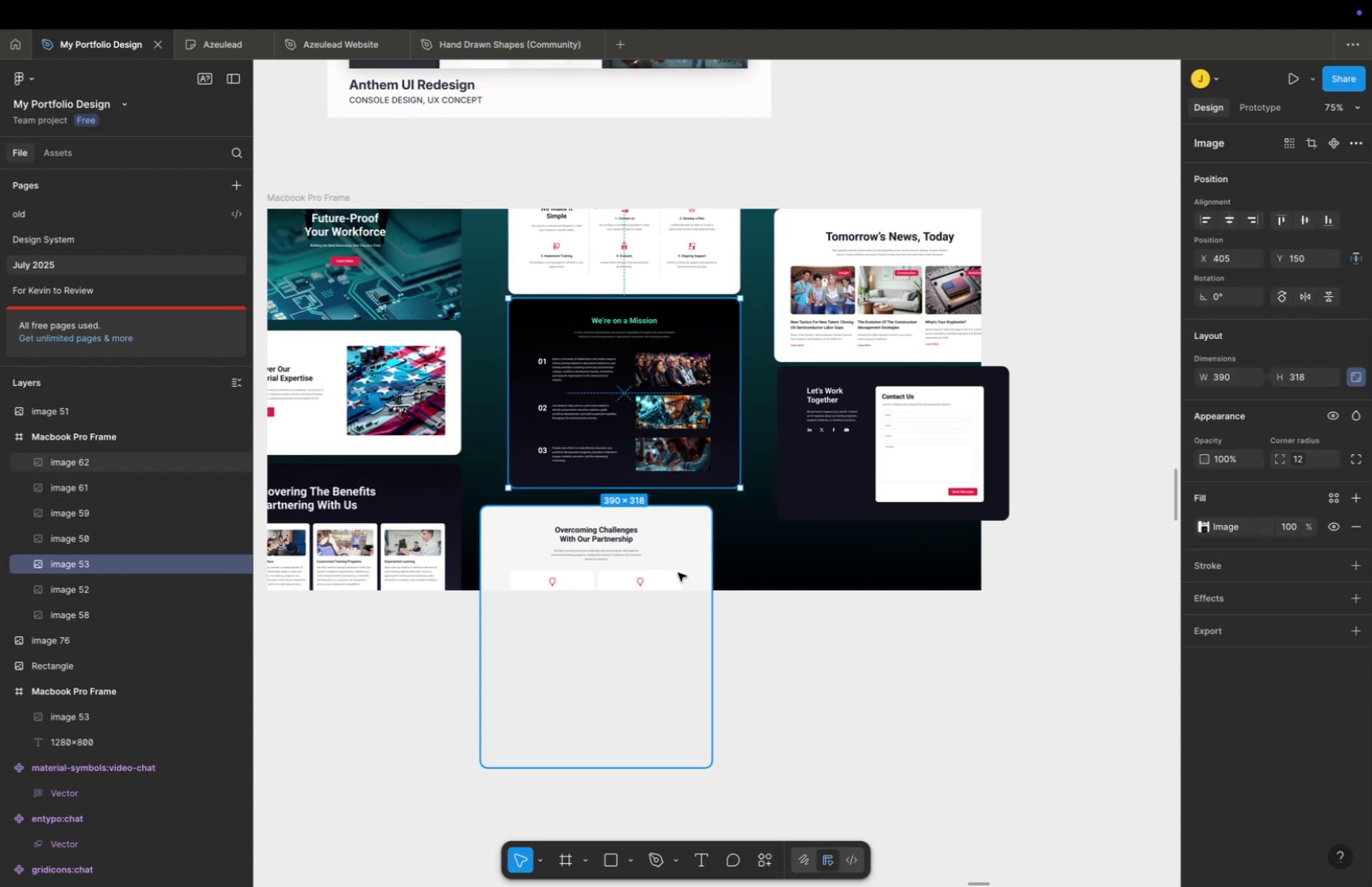 
left_click([678, 572])
 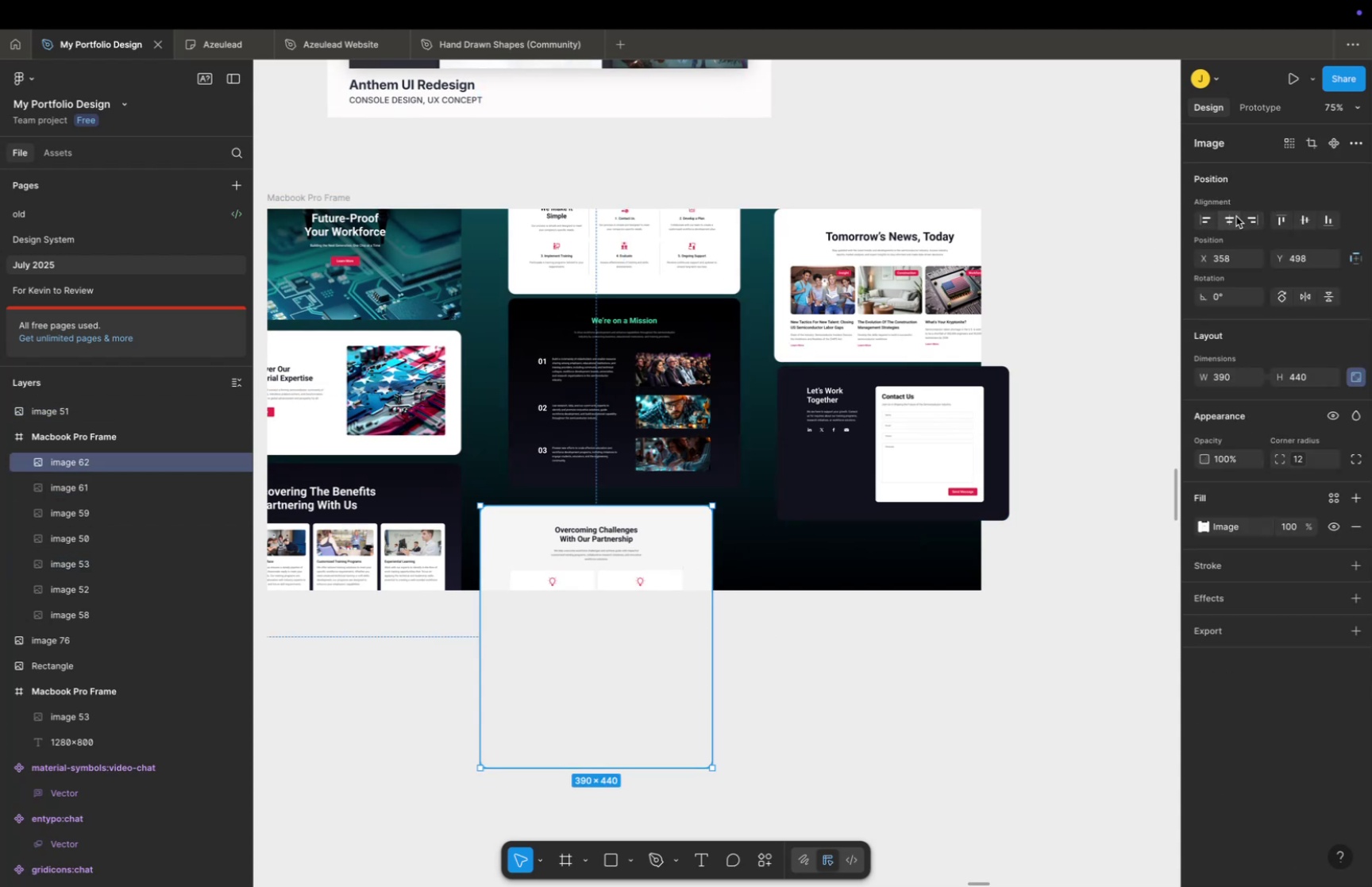 
left_click([1230, 222])
 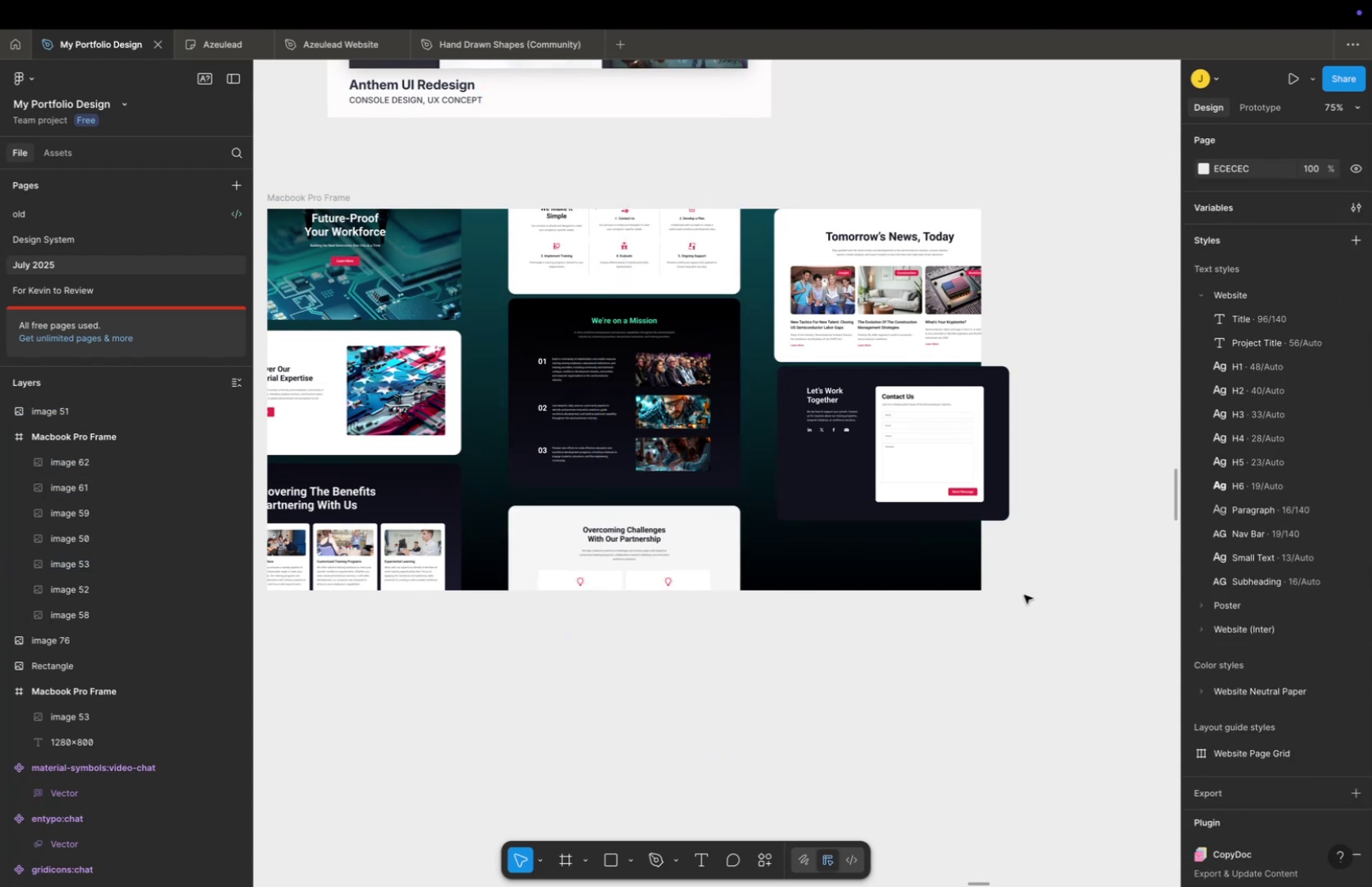 
hold_key(key=Space, duration=0.35)
 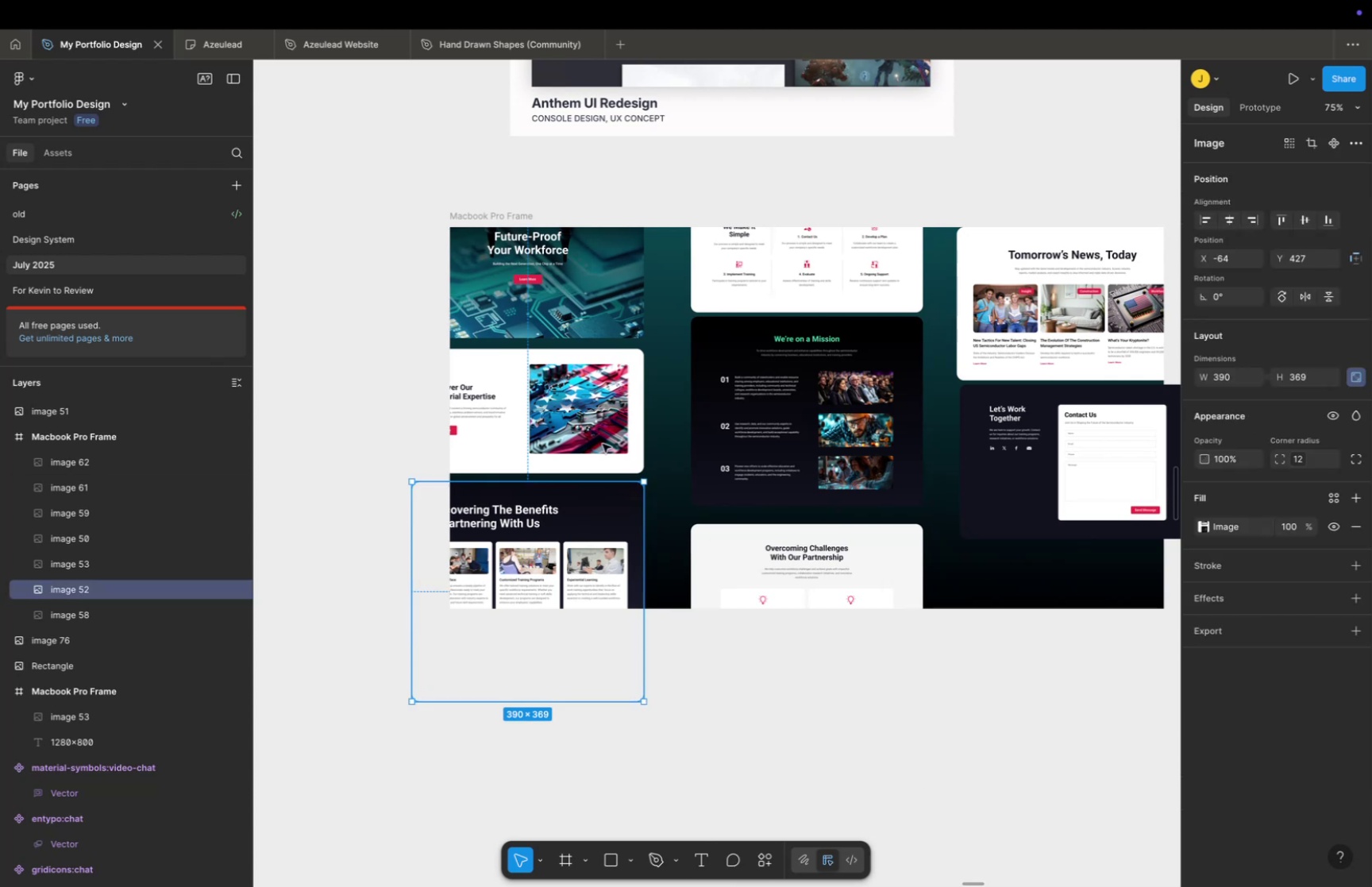 
left_click_drag(start_coordinate=[977, 585], to_coordinate=[1159, 604])
 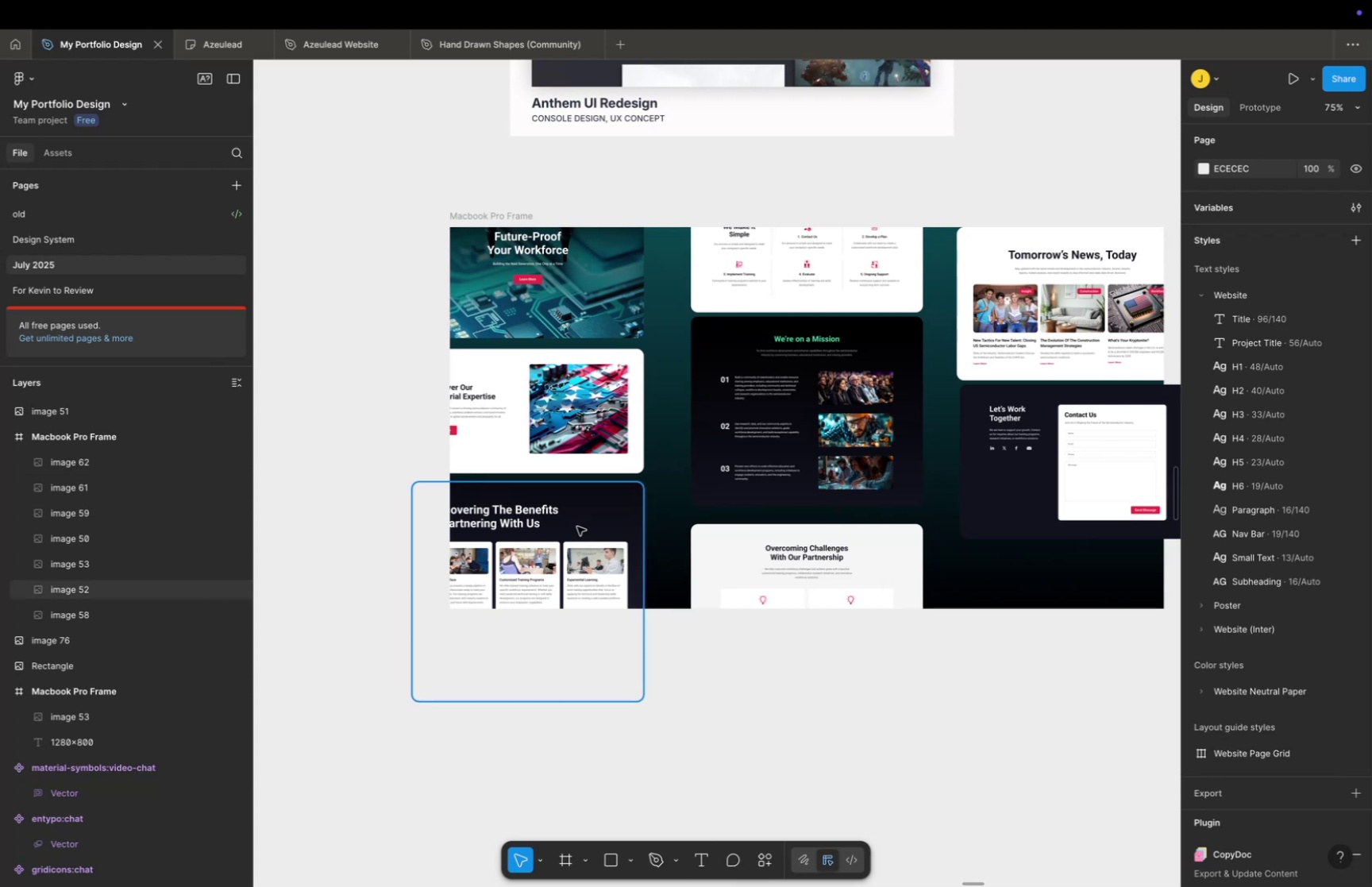 
left_click([577, 526])
 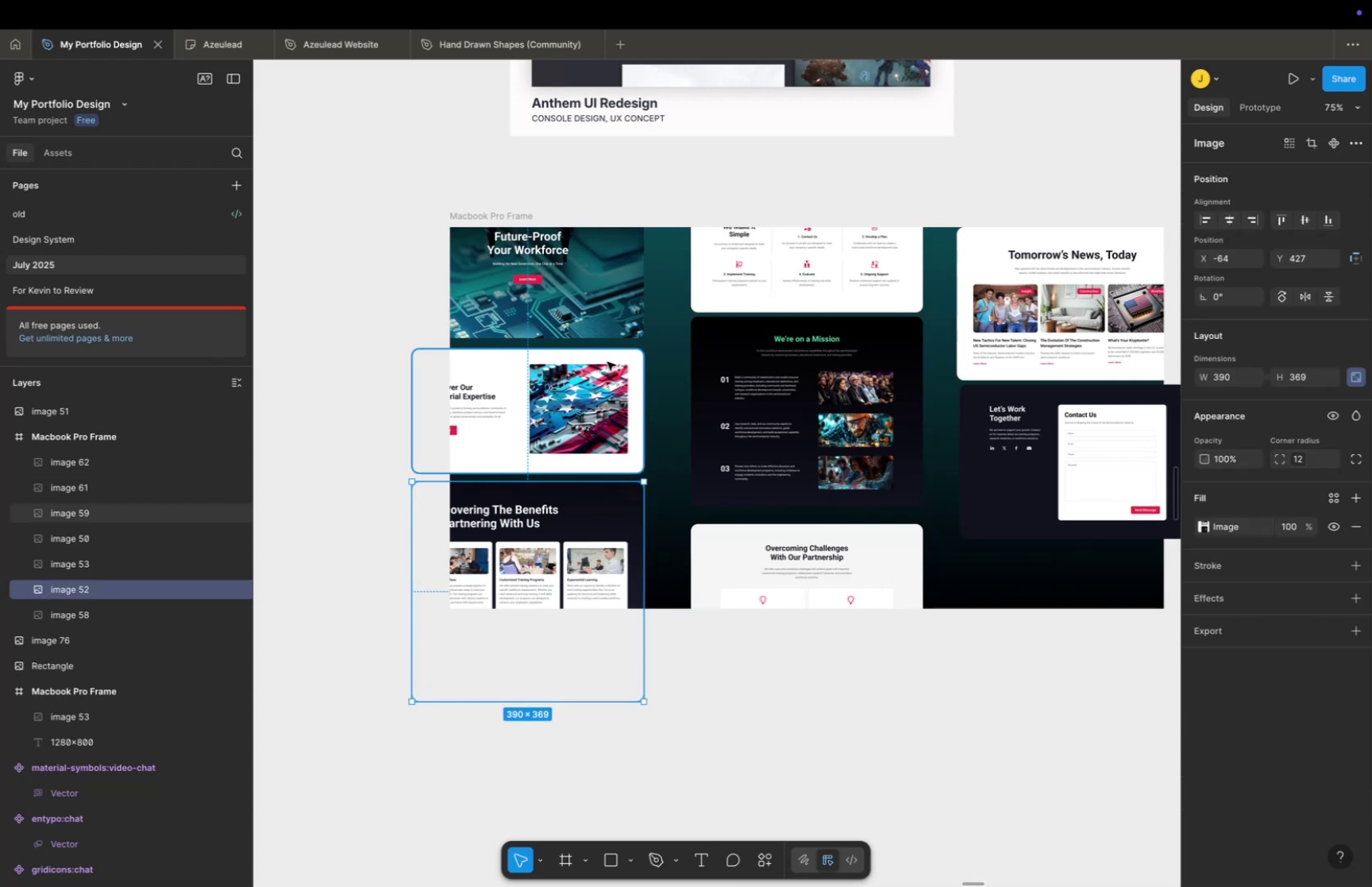 
hold_key(key=ShiftLeft, duration=0.63)
double_click([607, 359])
 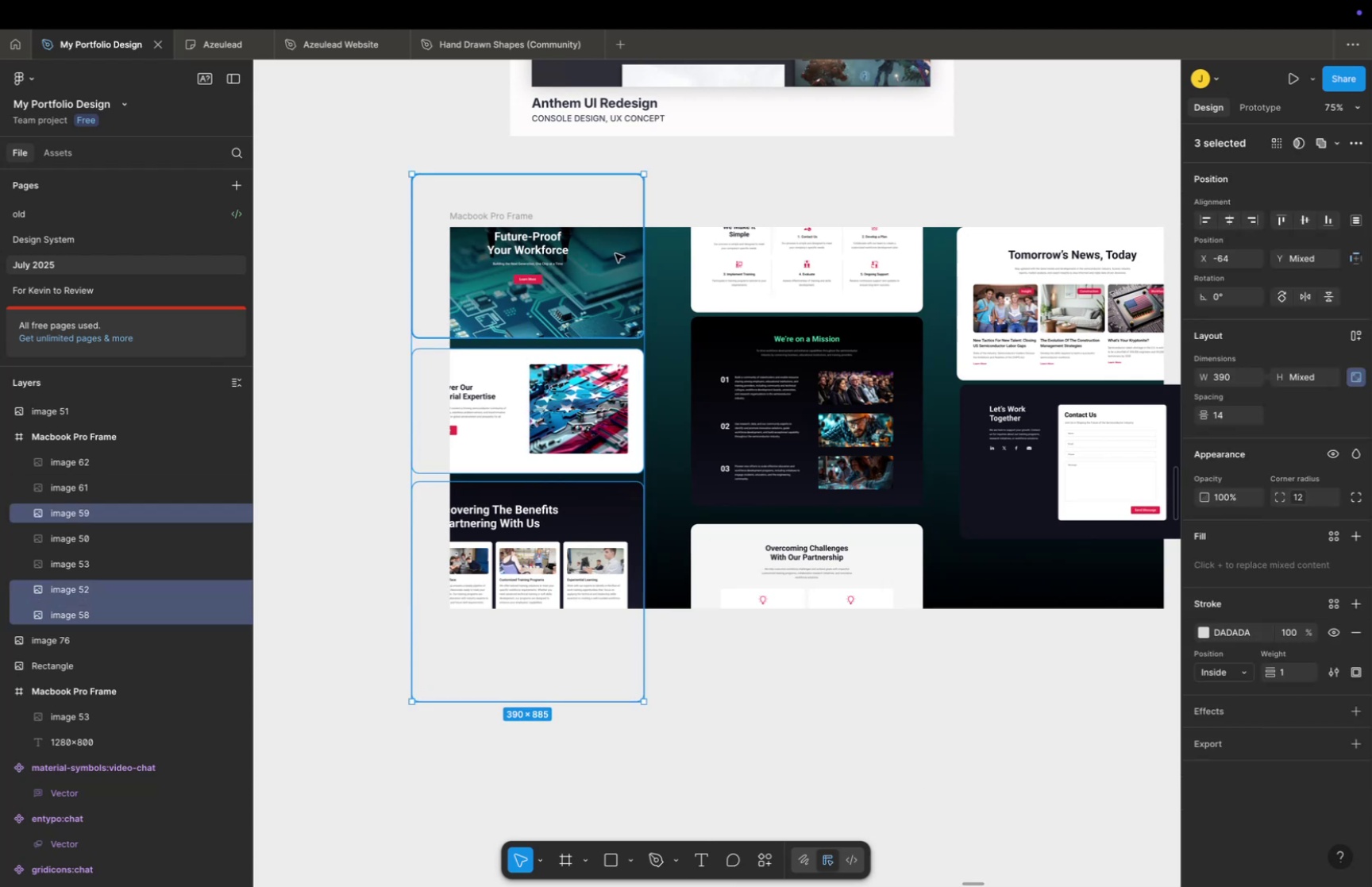 
triple_click([615, 253])
 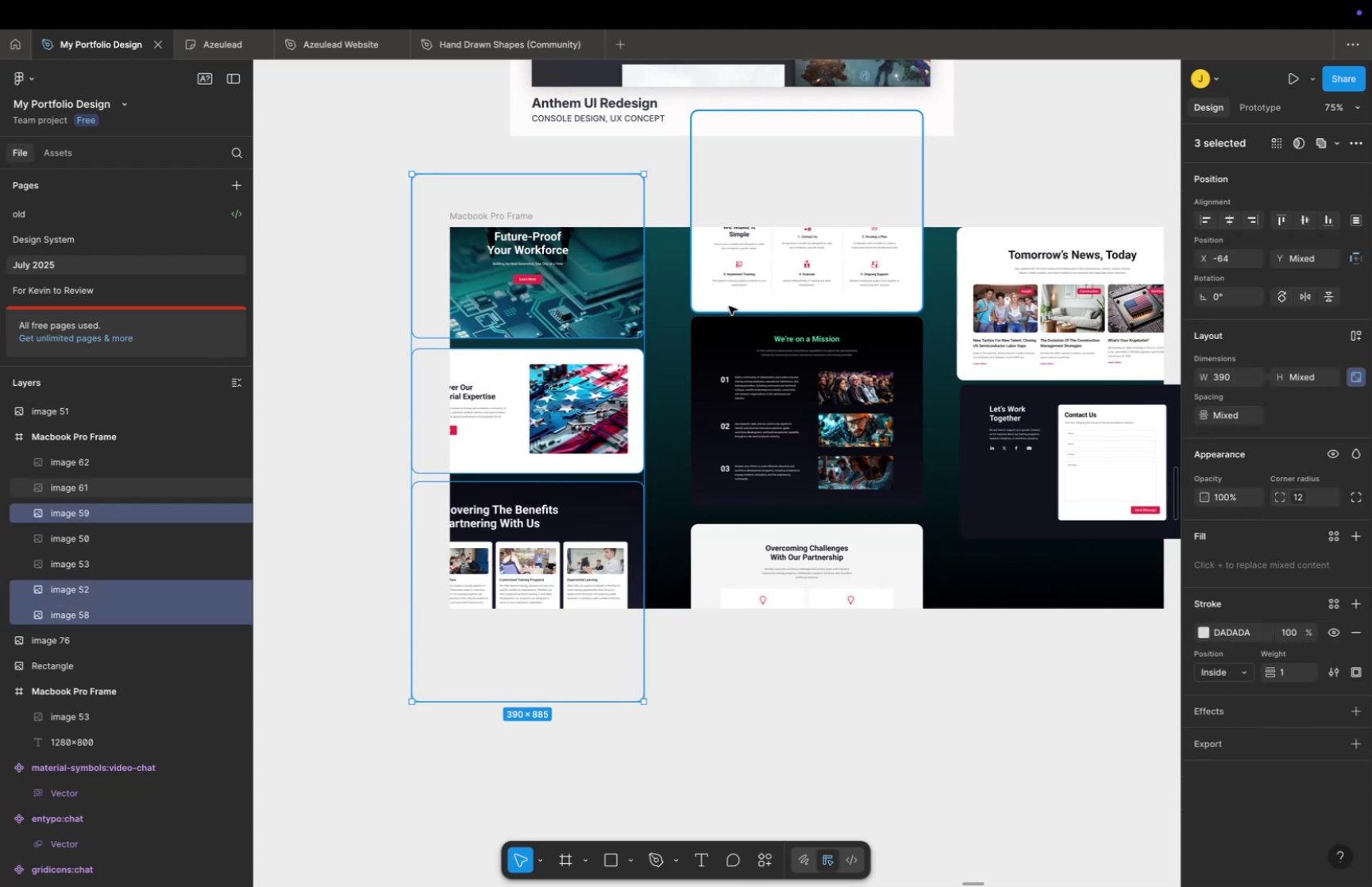 
key(Meta+CommandLeft)
 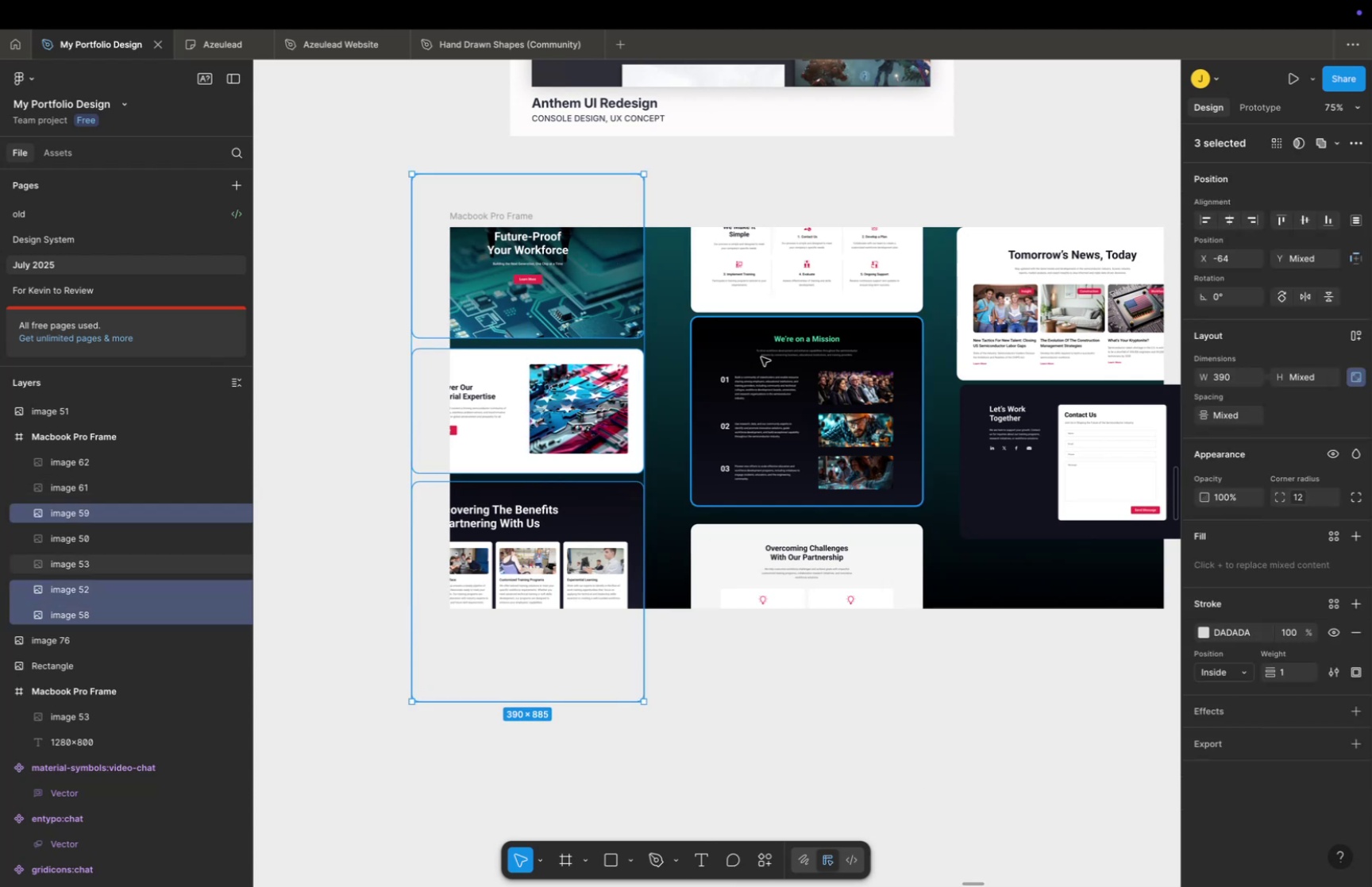 
key(Meta+CommandLeft)
 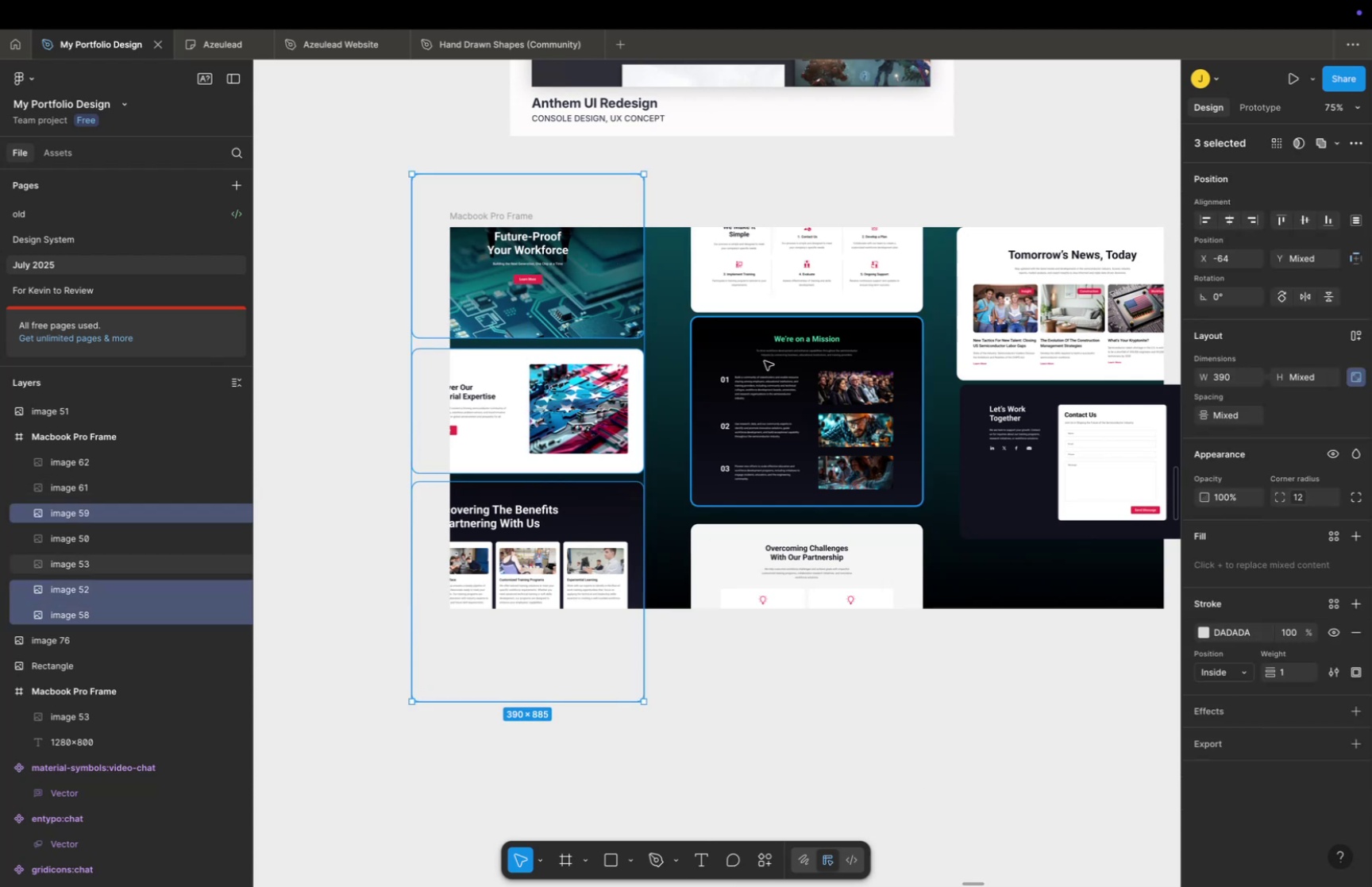 
hold_key(key=OptionLeft, duration=0.9)
 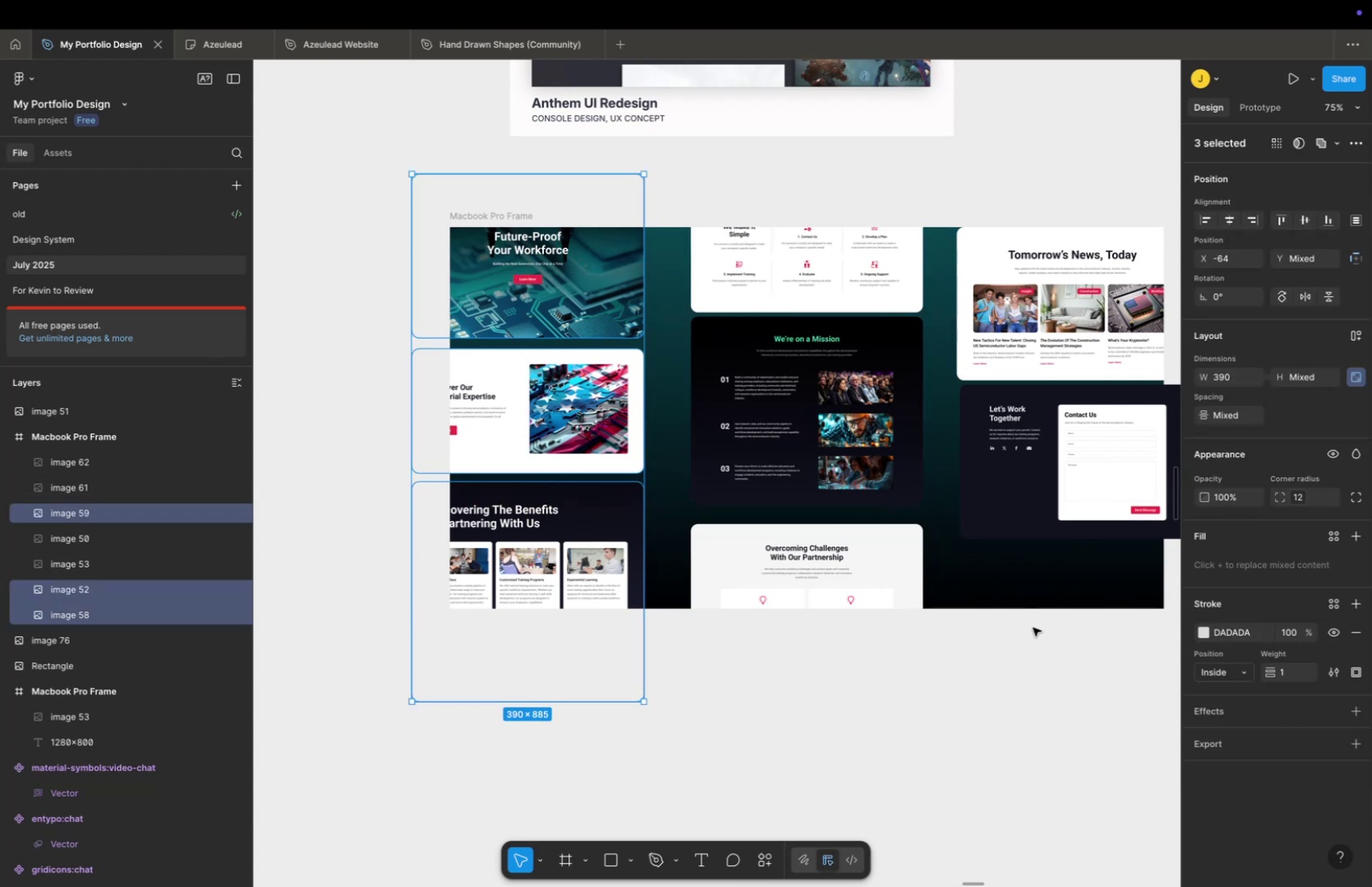 
left_click_drag(start_coordinate=[1107, 672], to_coordinate=[586, 272])
 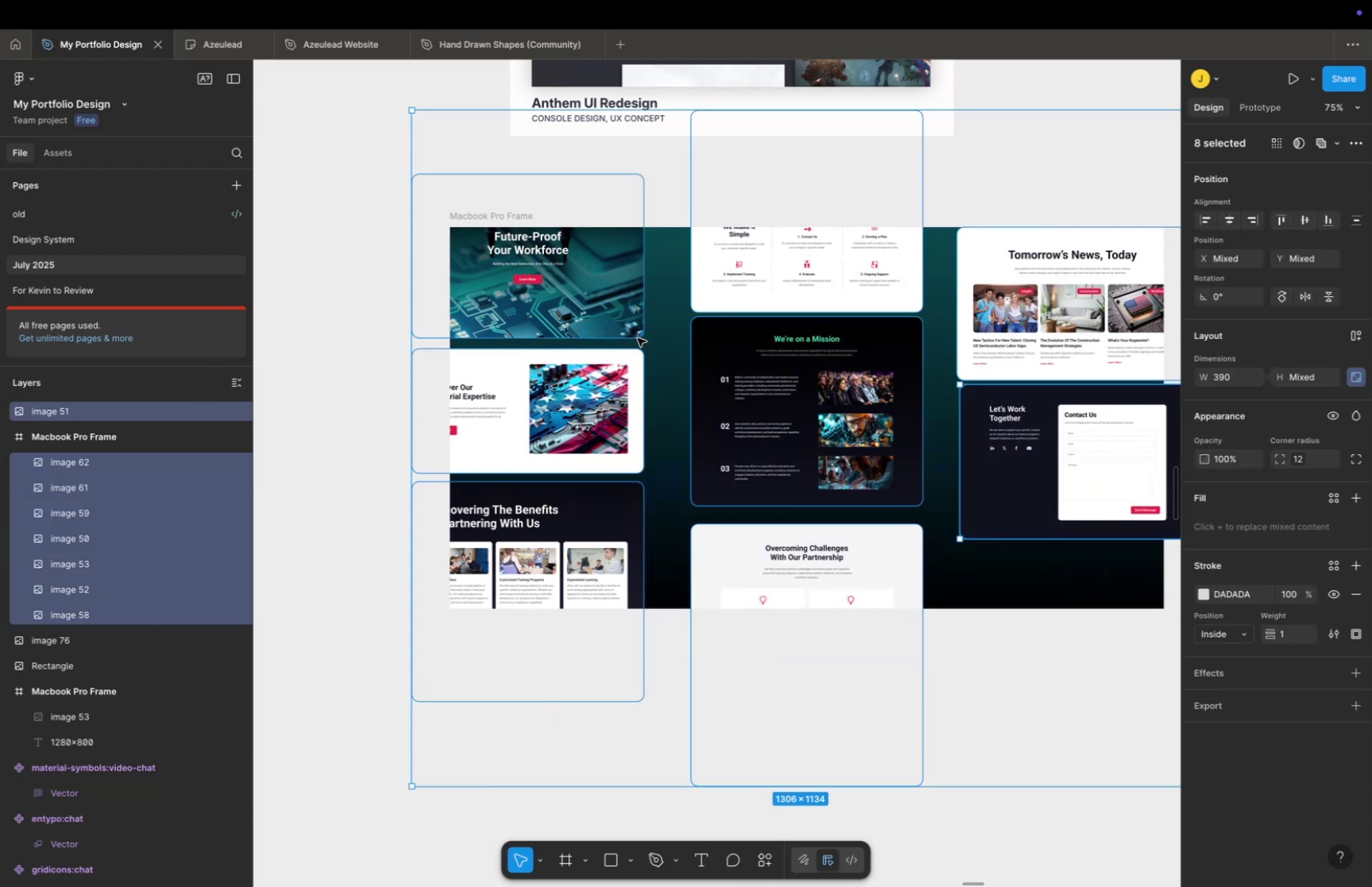 
hold_key(key=CommandLeft, duration=0.86)
 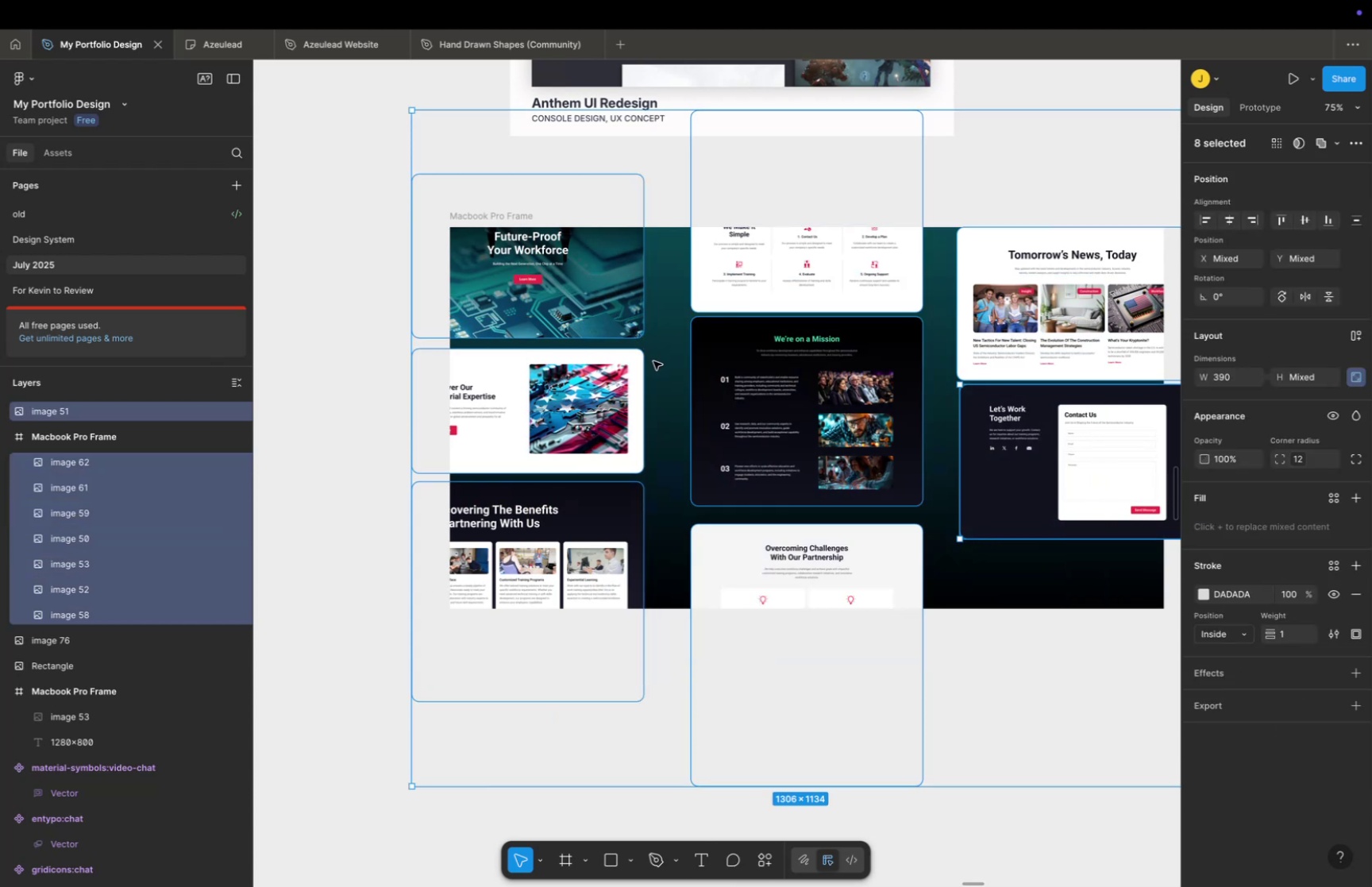 
hold_key(key=A, duration=0.47)
 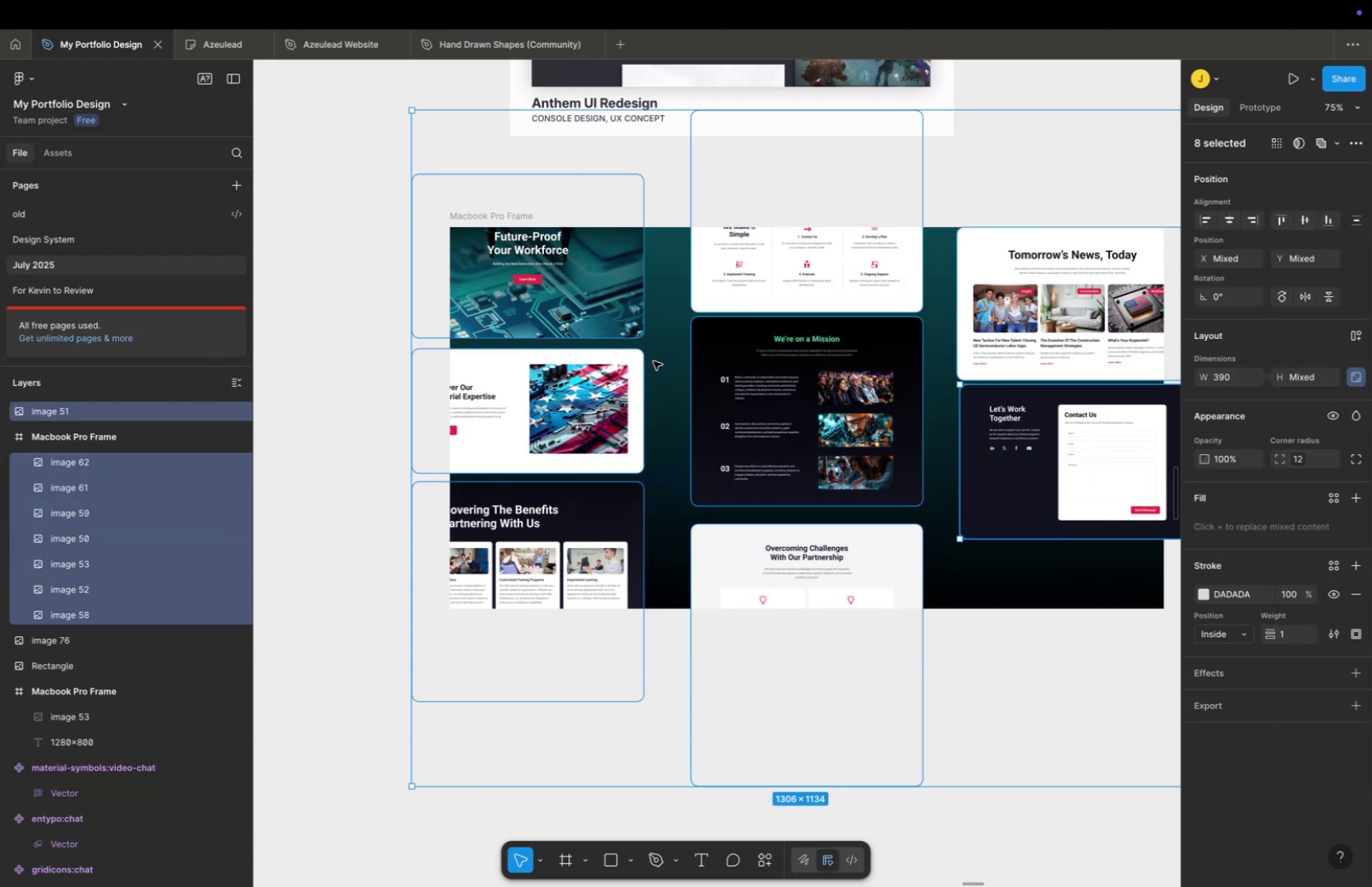 
key(Shift+A)
 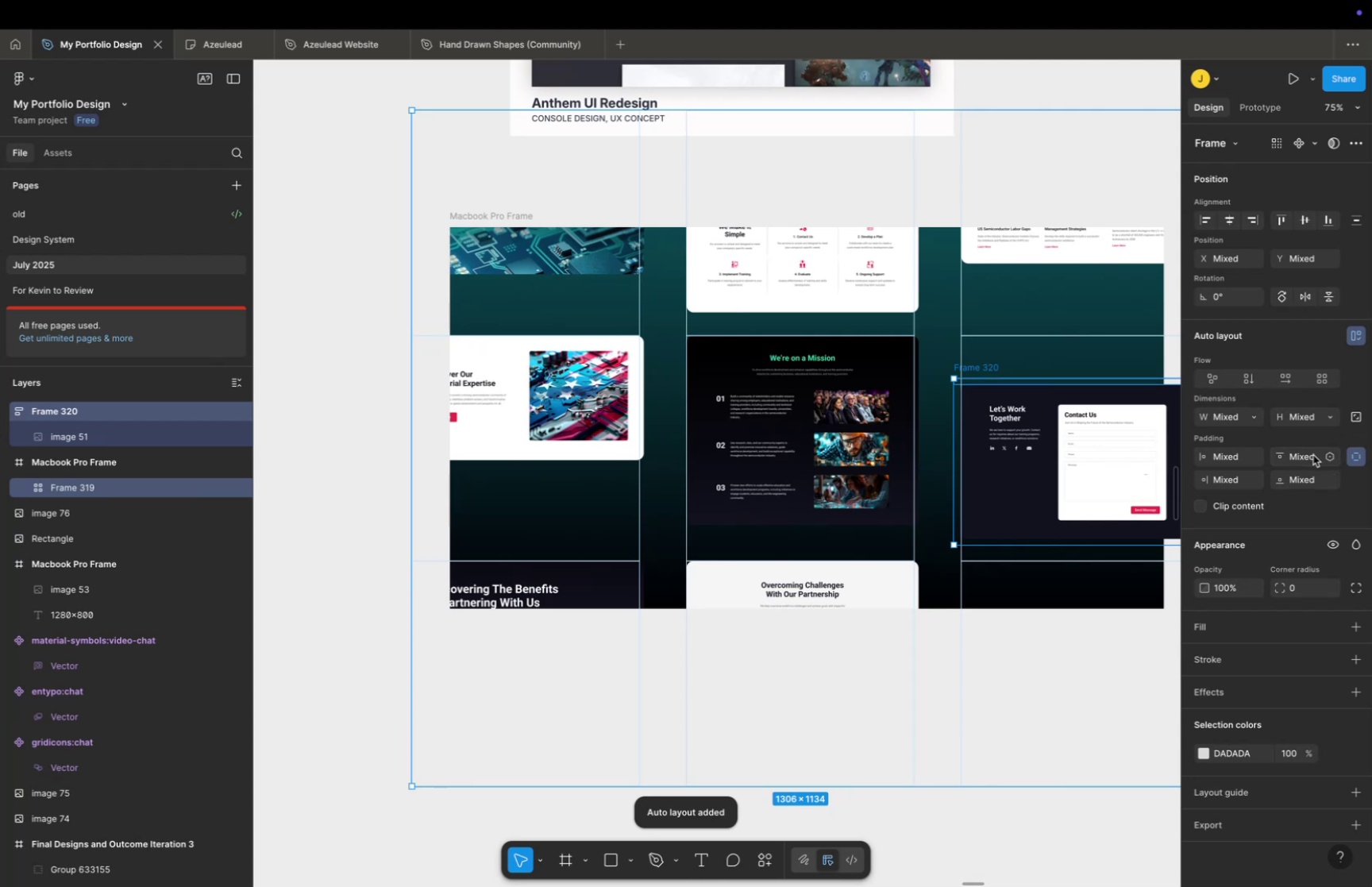 
mouse_move([1243, 438])
 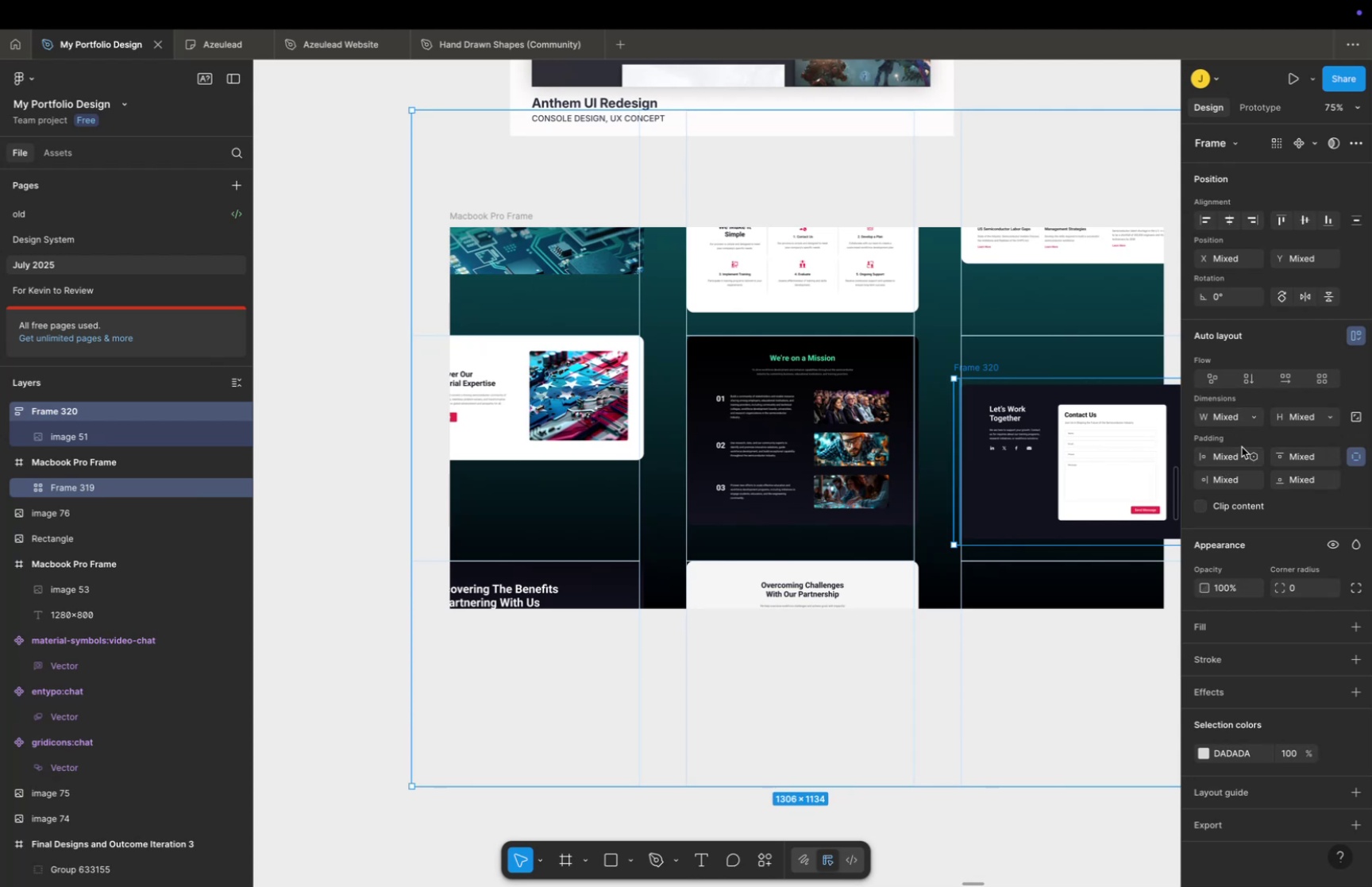 
hold_key(key=CommandLeft, duration=0.5)
 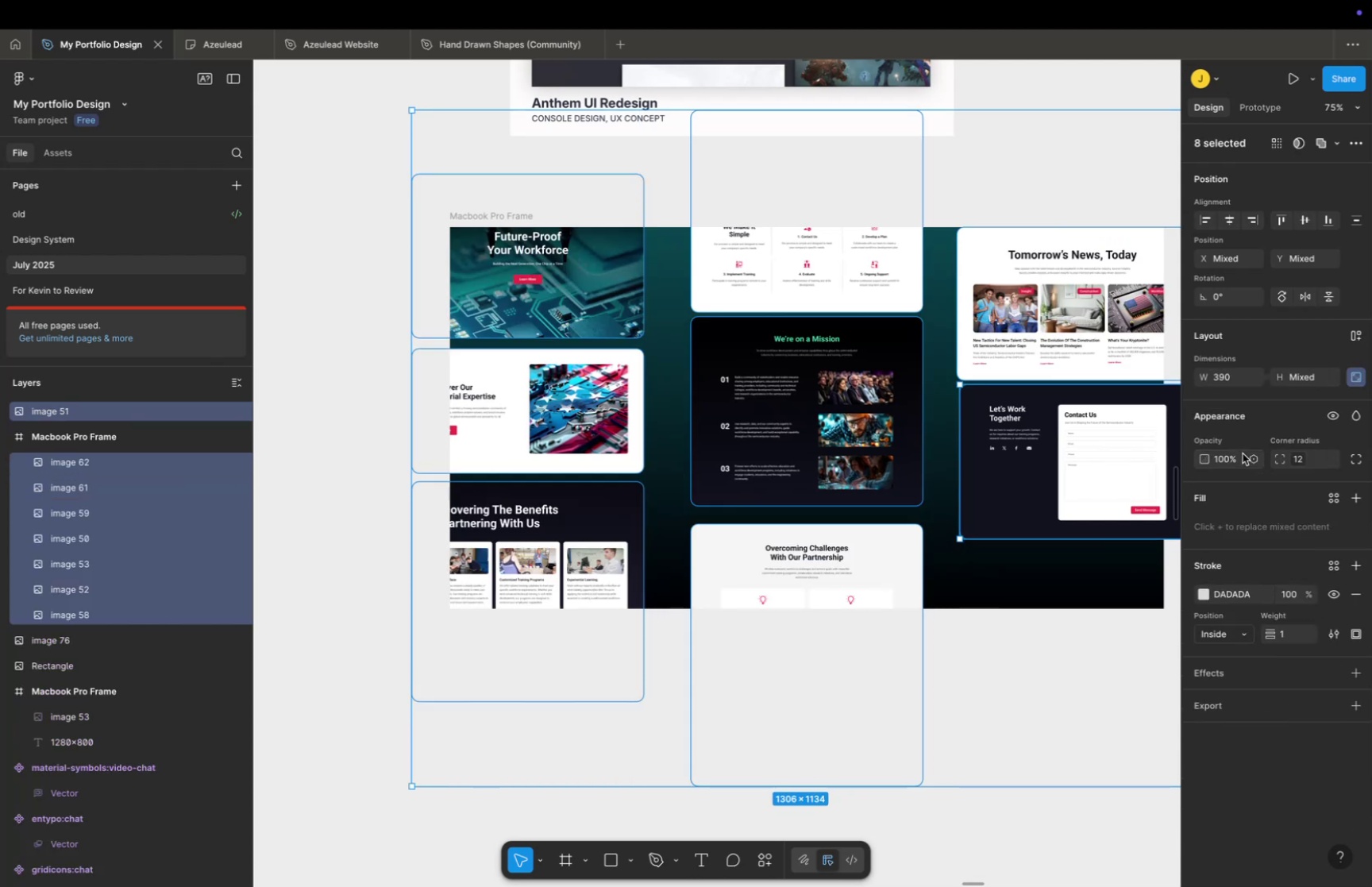 
hold_key(key=Z, duration=0.44)
 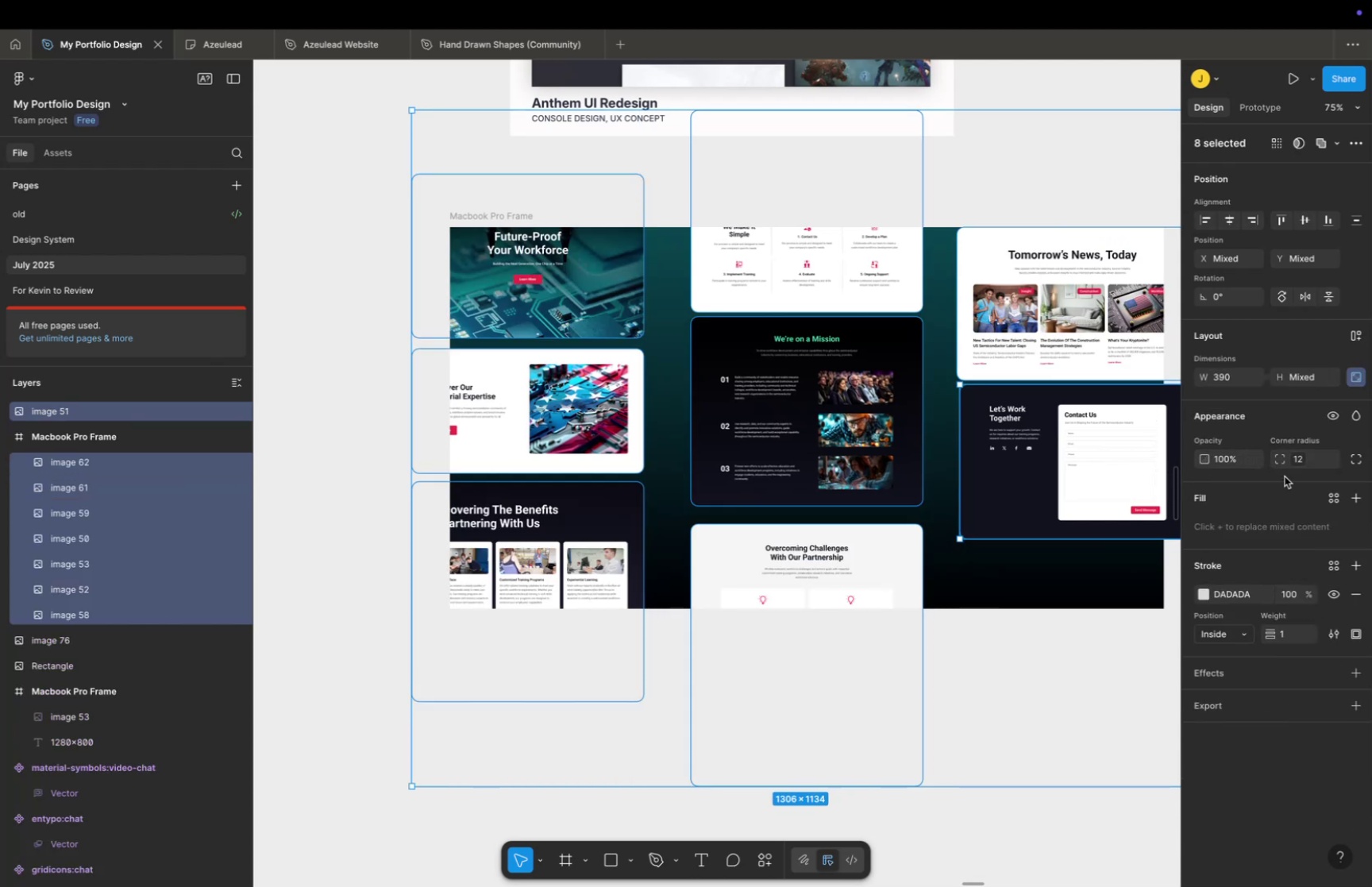 
wait(6.01)
 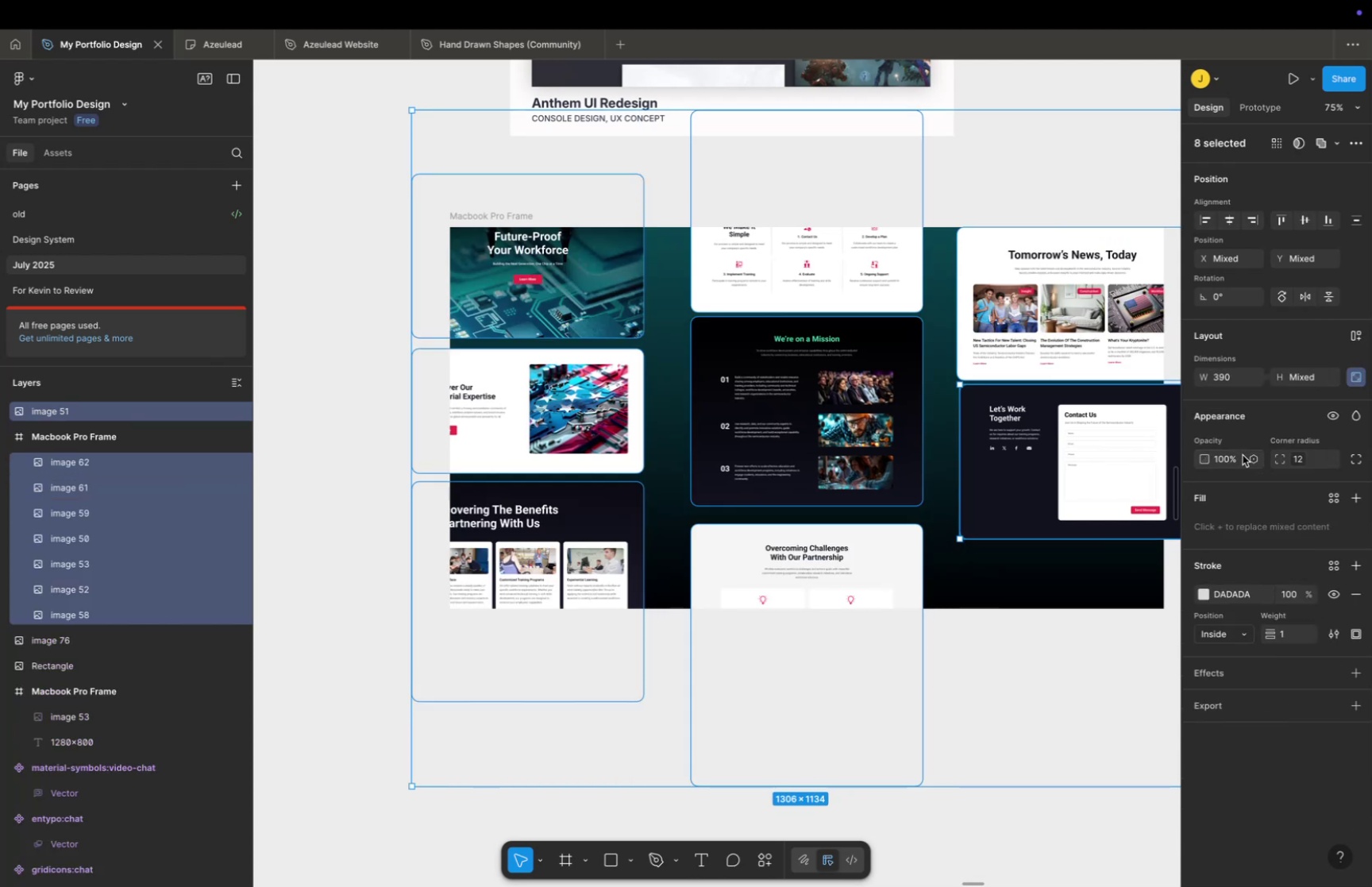 
left_click([1352, 372])
 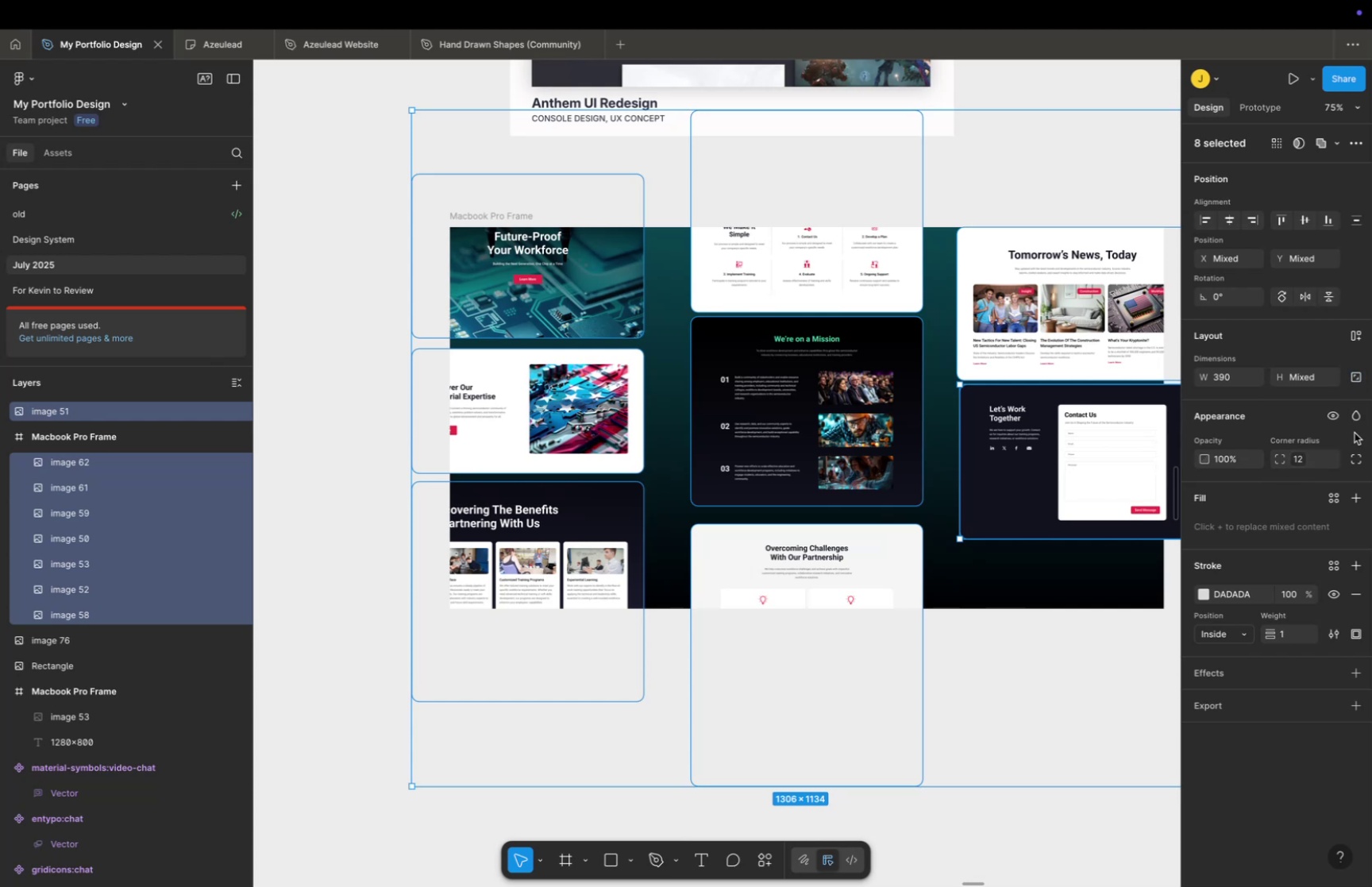 
key(Shift+A)
 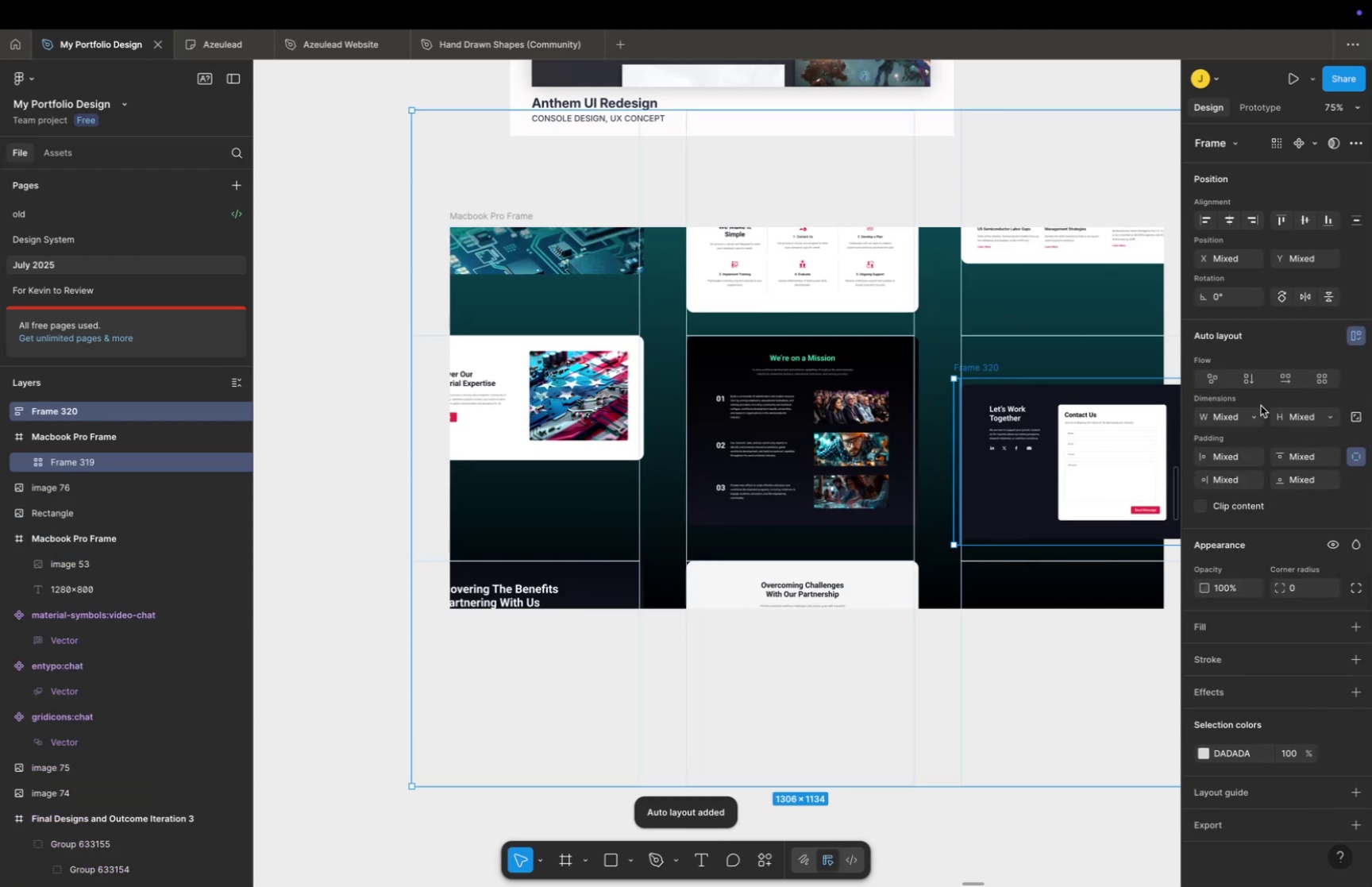 
left_click([1320, 380])
 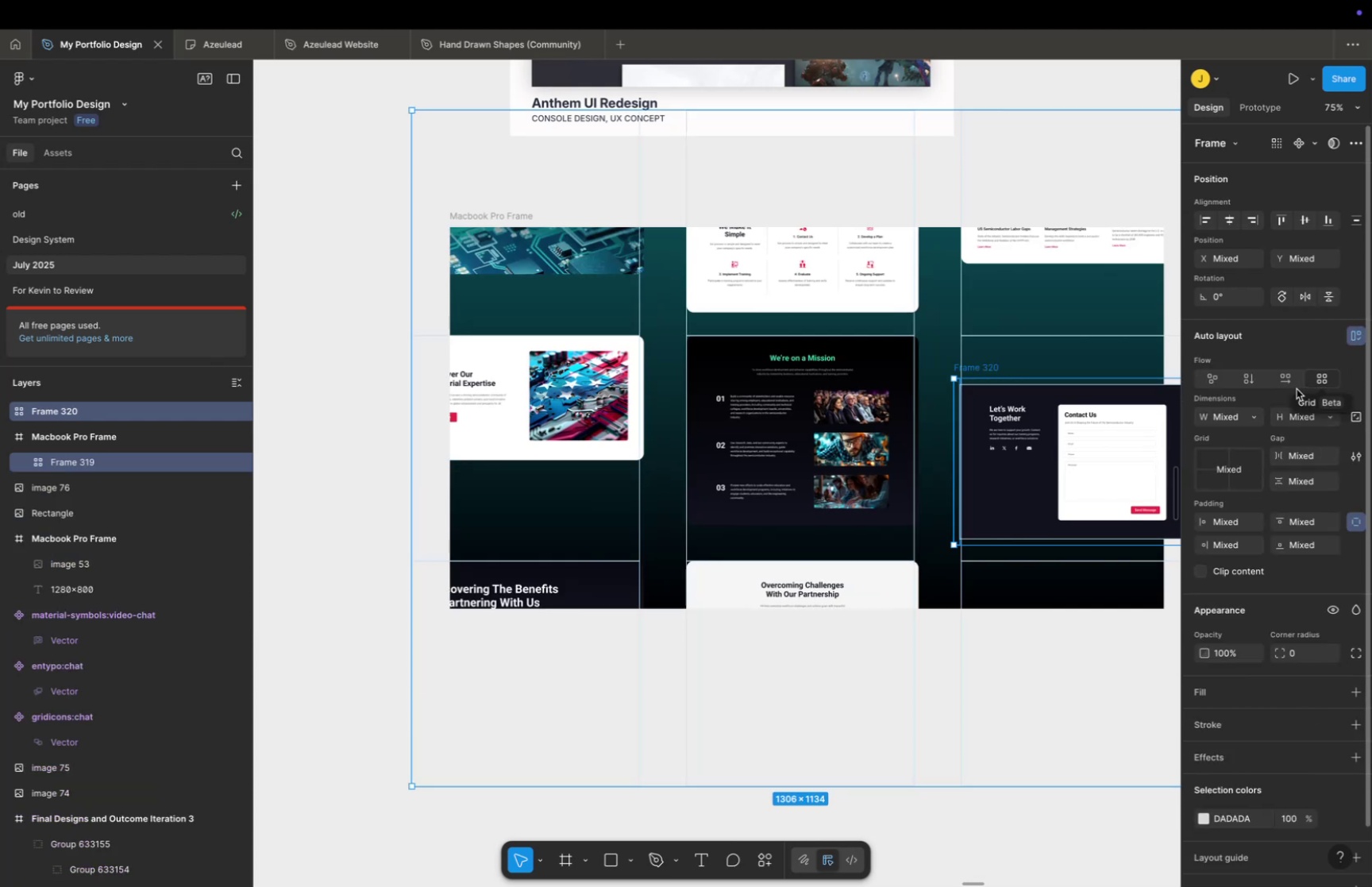 
left_click([1206, 376])
 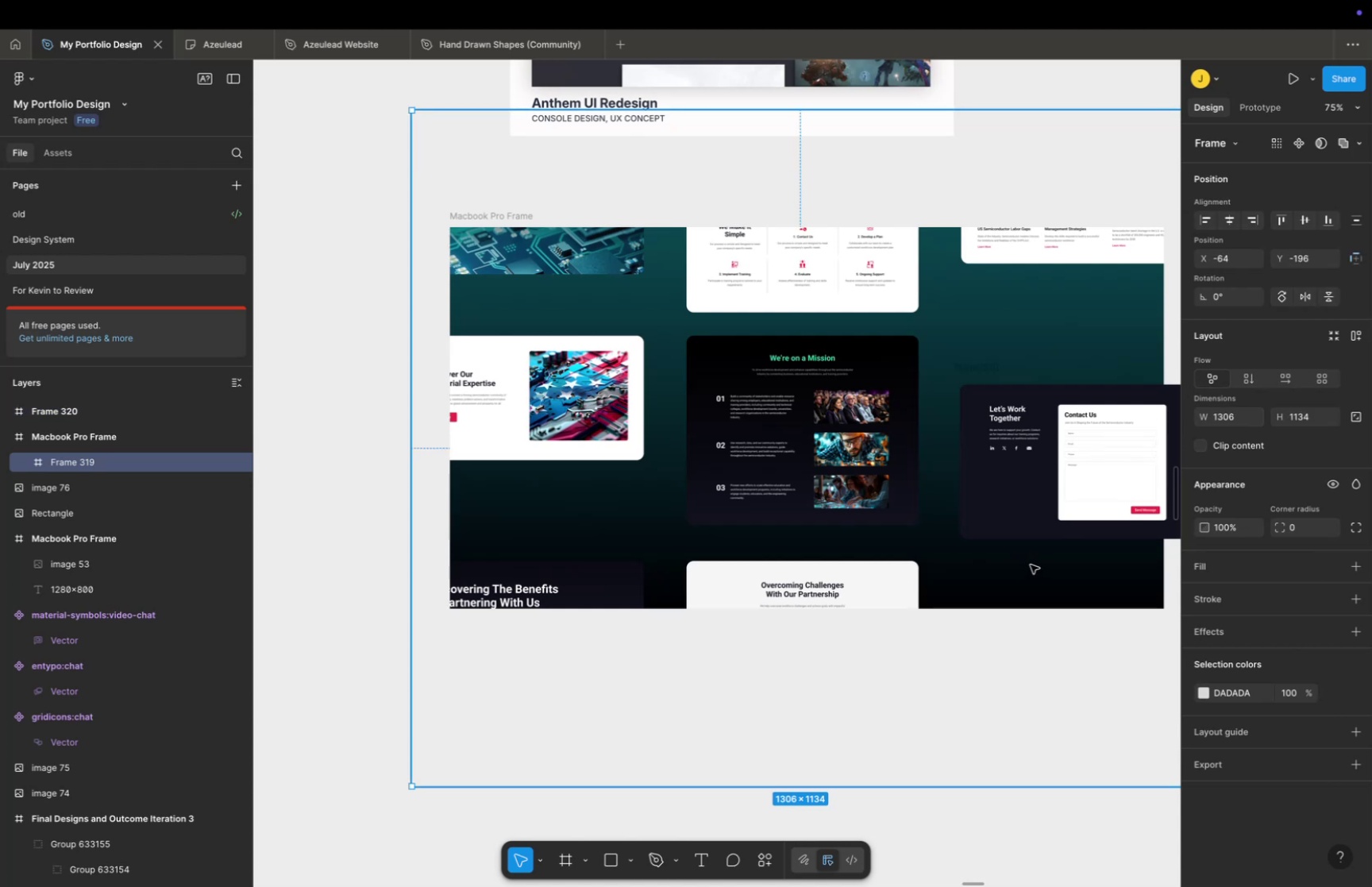 
left_click([794, 451])
 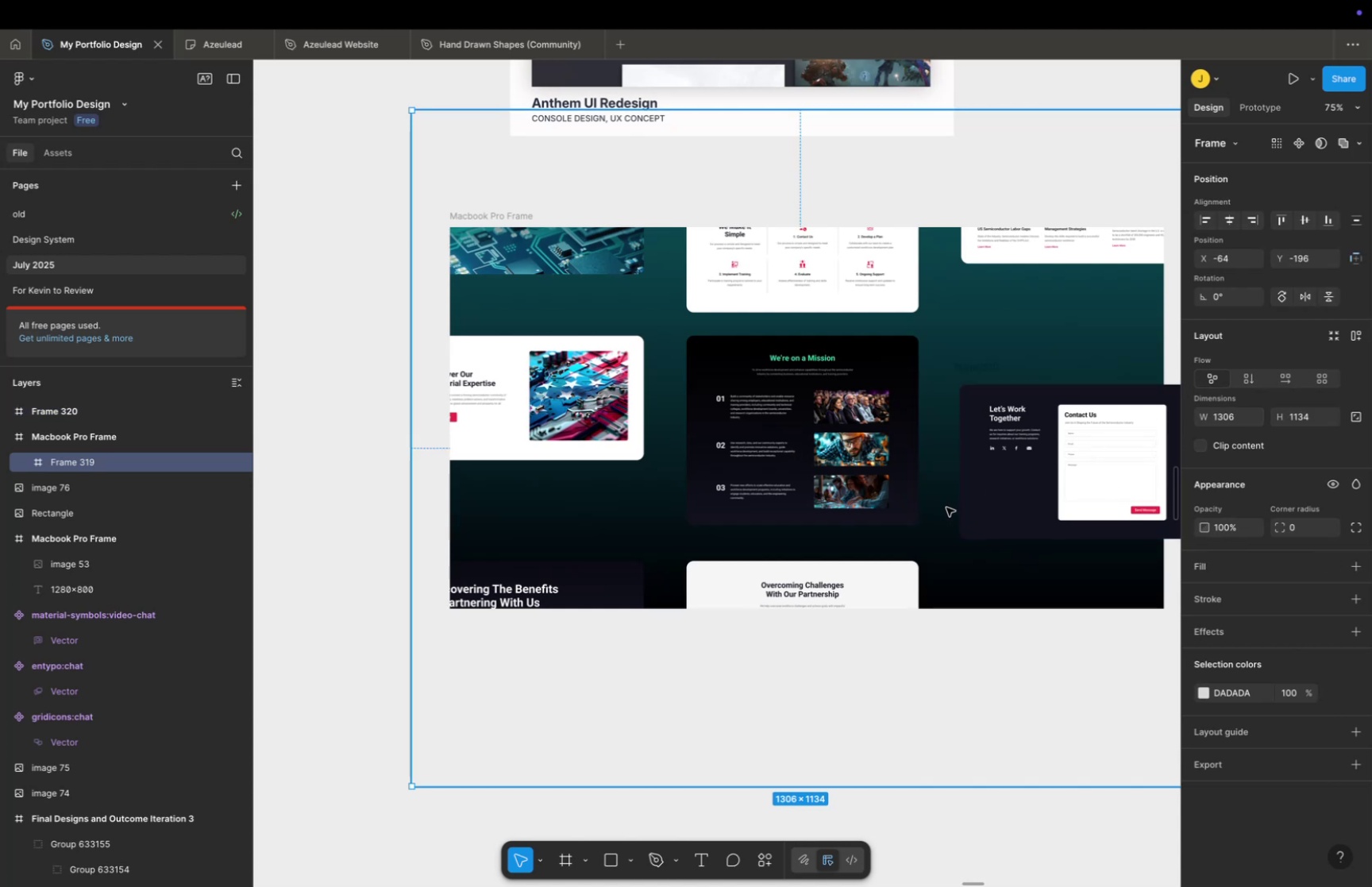 
scroll: coordinate [945, 507], scroll_direction: down, amount: 4.0
 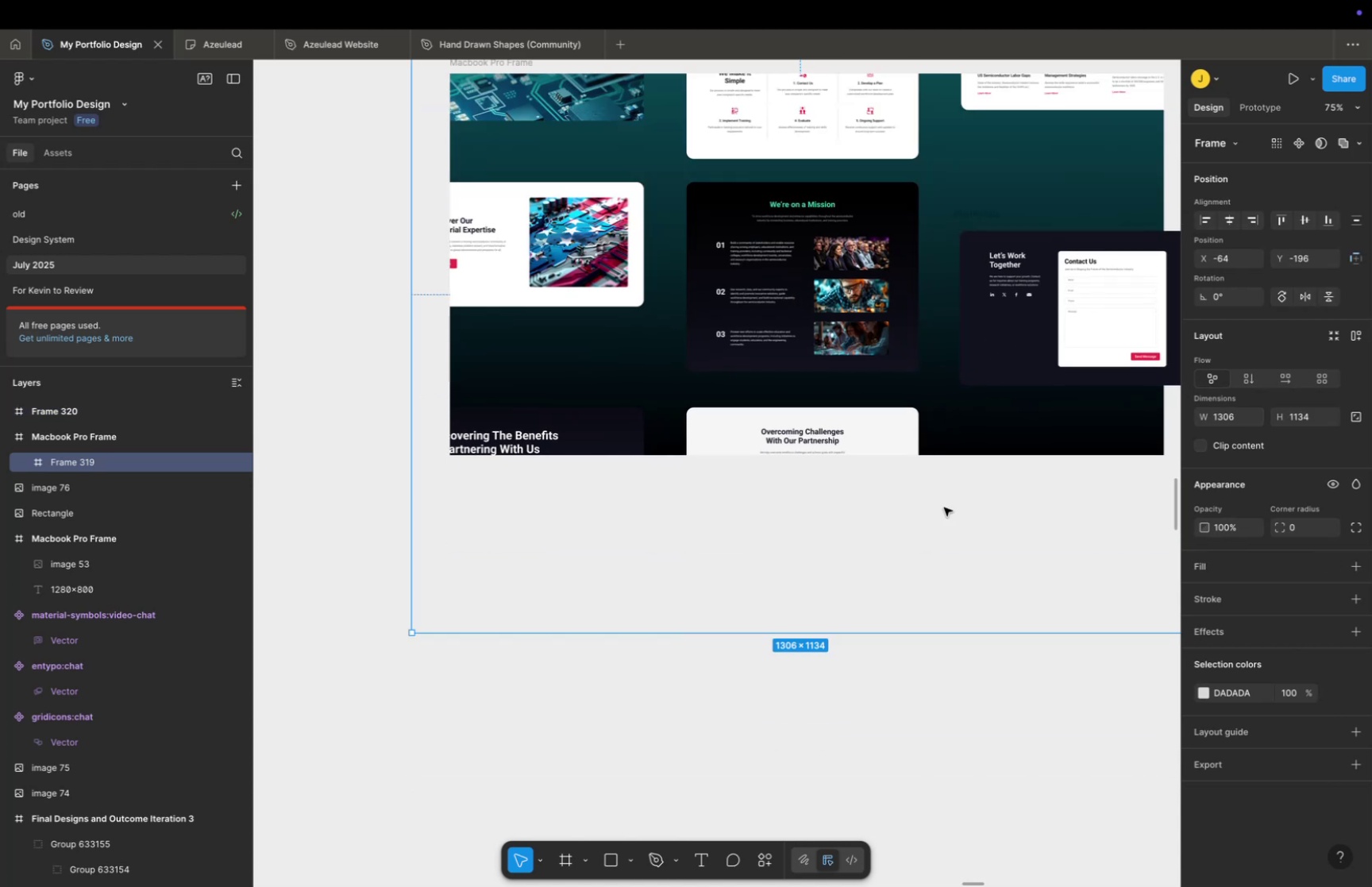 
hold_key(key=ShiftLeft, duration=0.99)
scroll: coordinate [888, 509], scroll_direction: down, amount: 5.0
 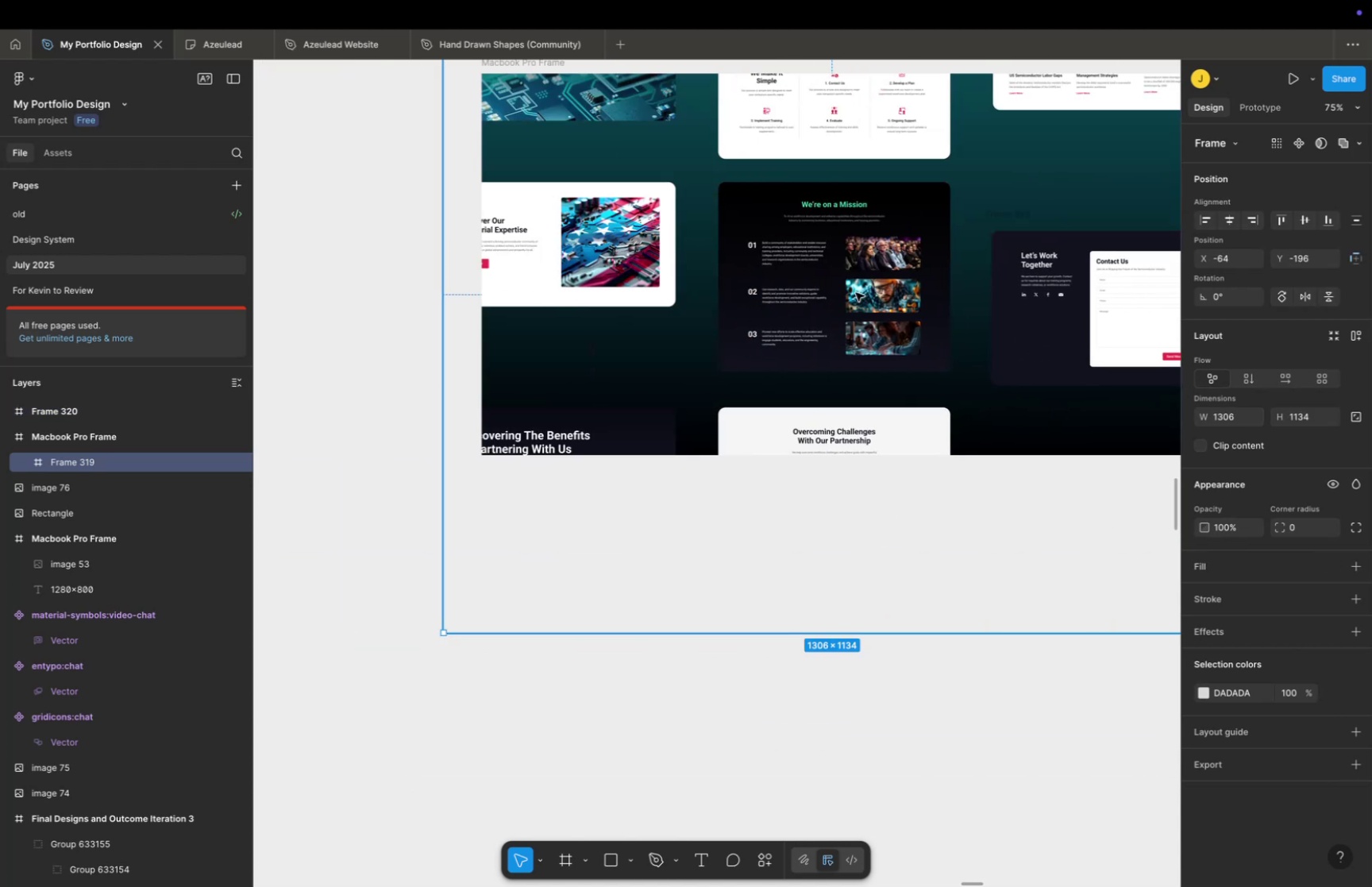 
double_click([856, 292])
 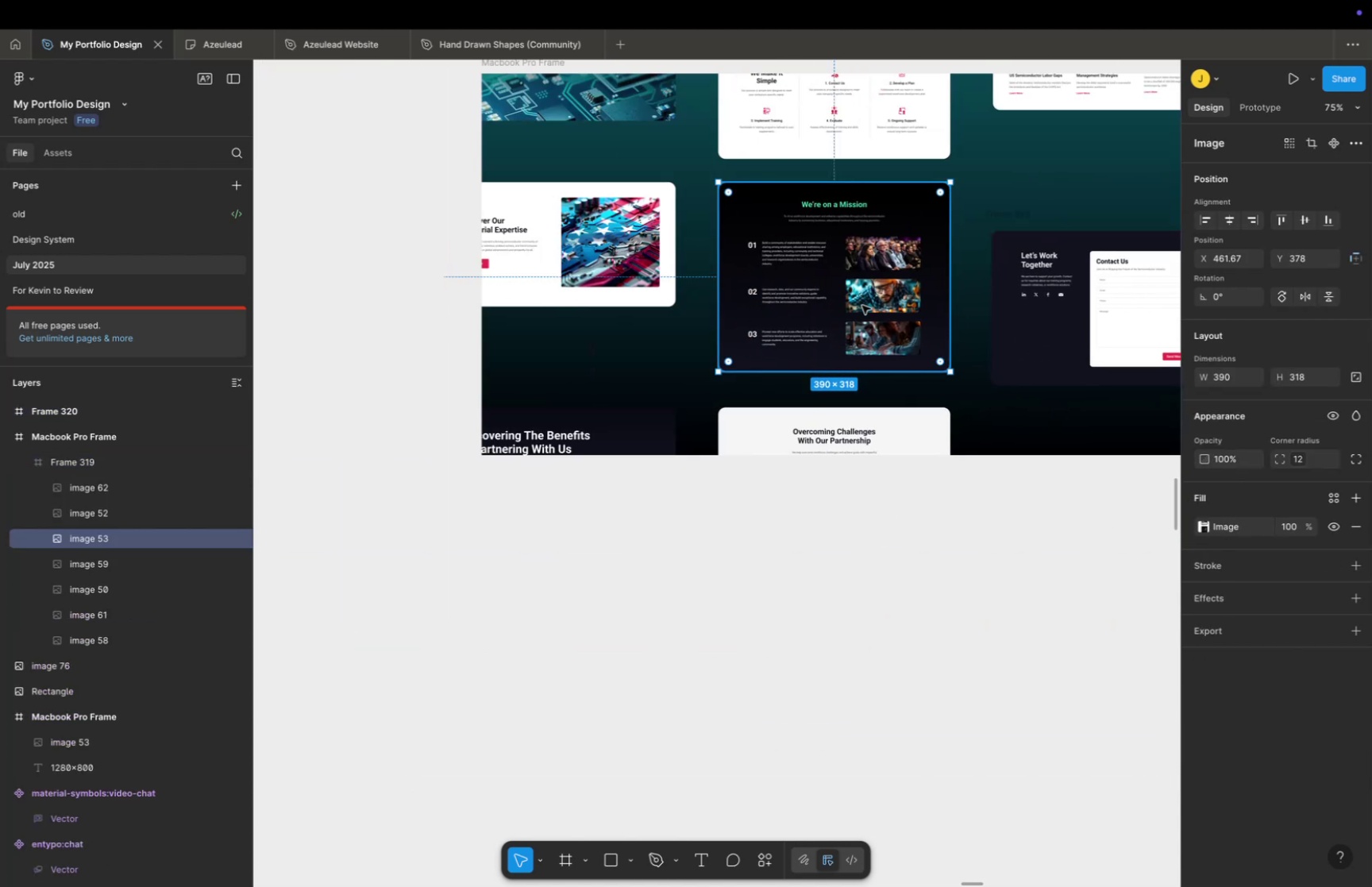 
key(Meta+Z)
 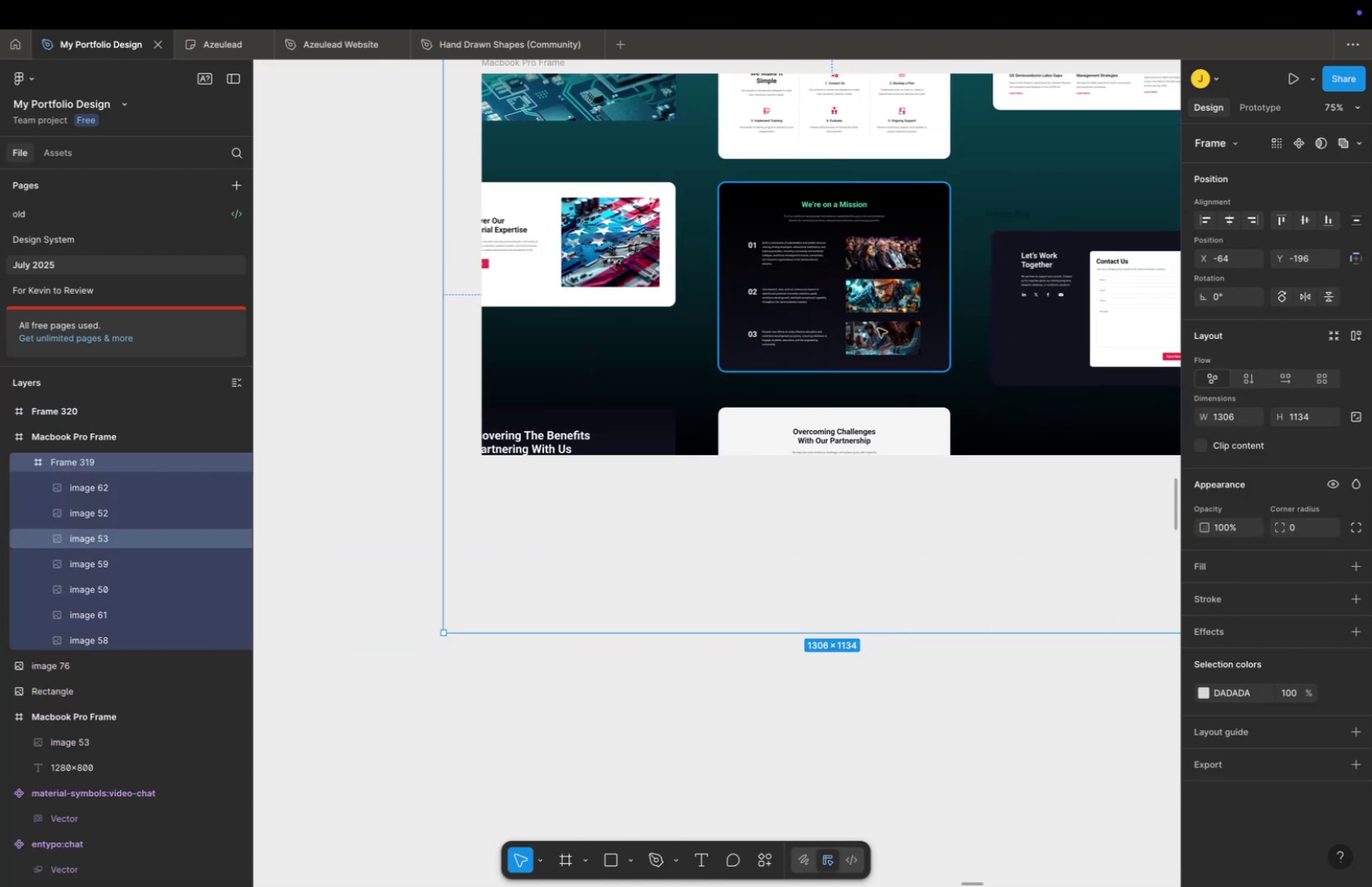 
key(Meta+Z)
 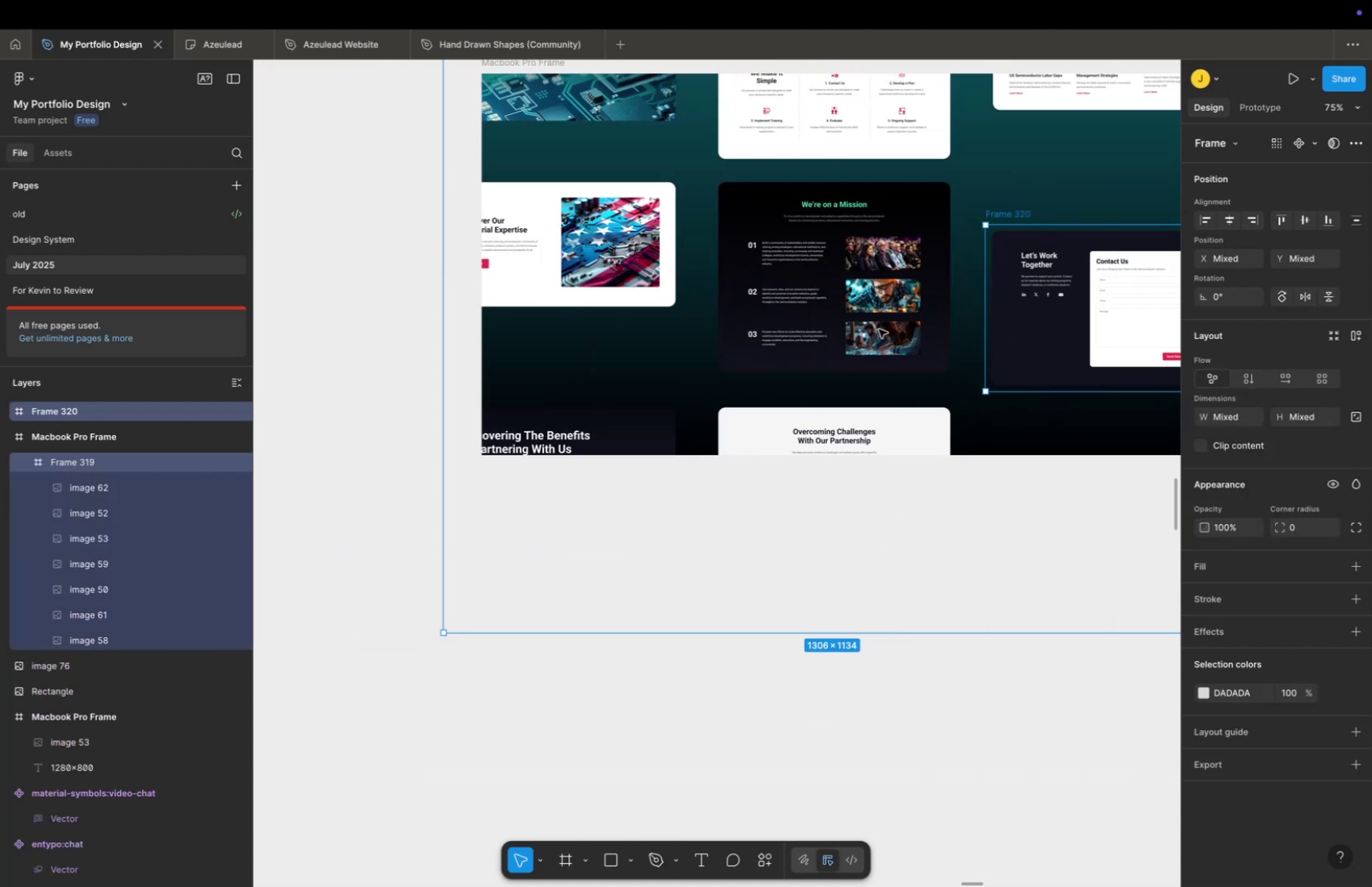 
key(Meta+Z)
 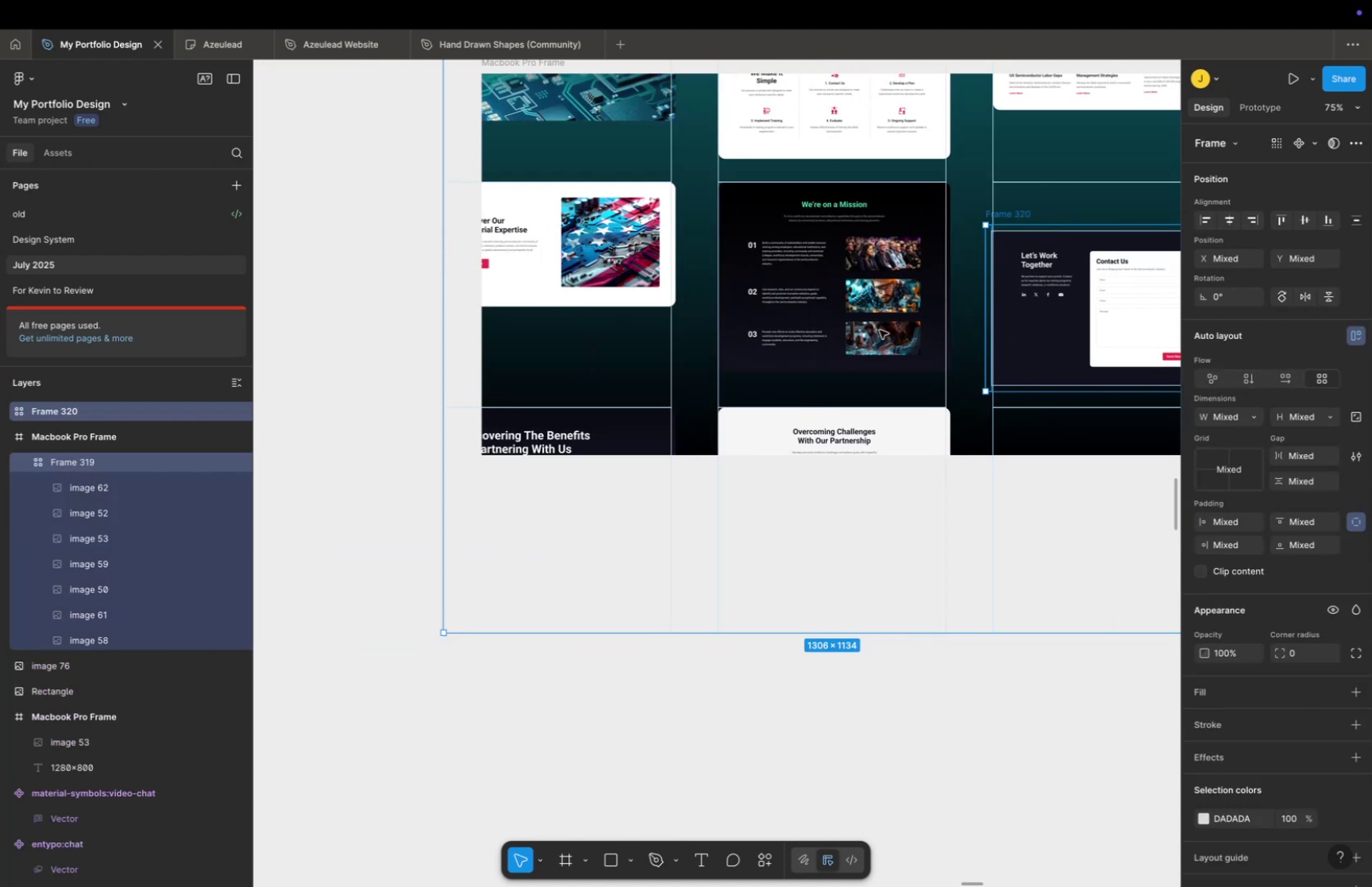 
key(Meta+CommandLeft)
 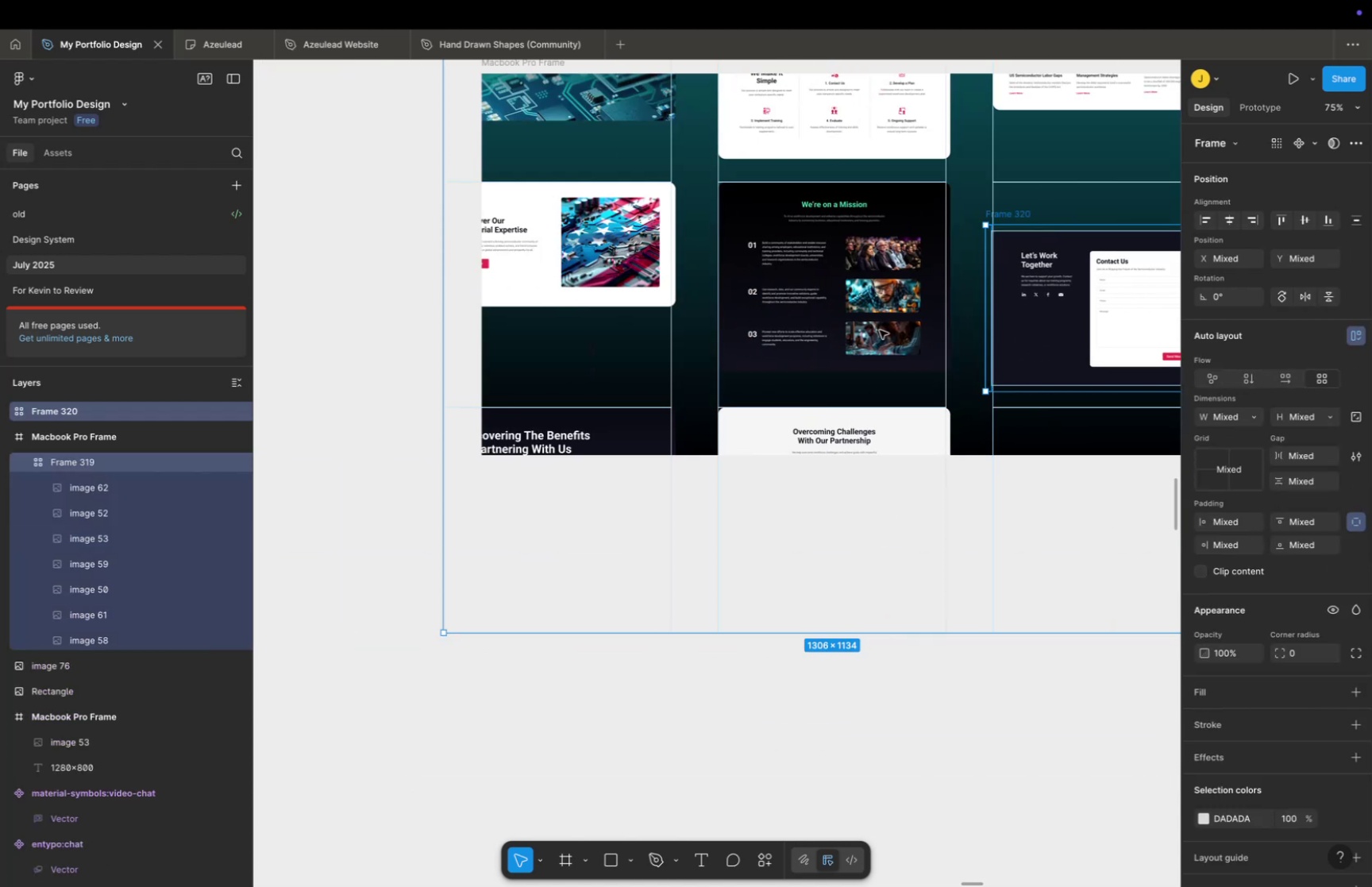 
key(Meta+Z)
 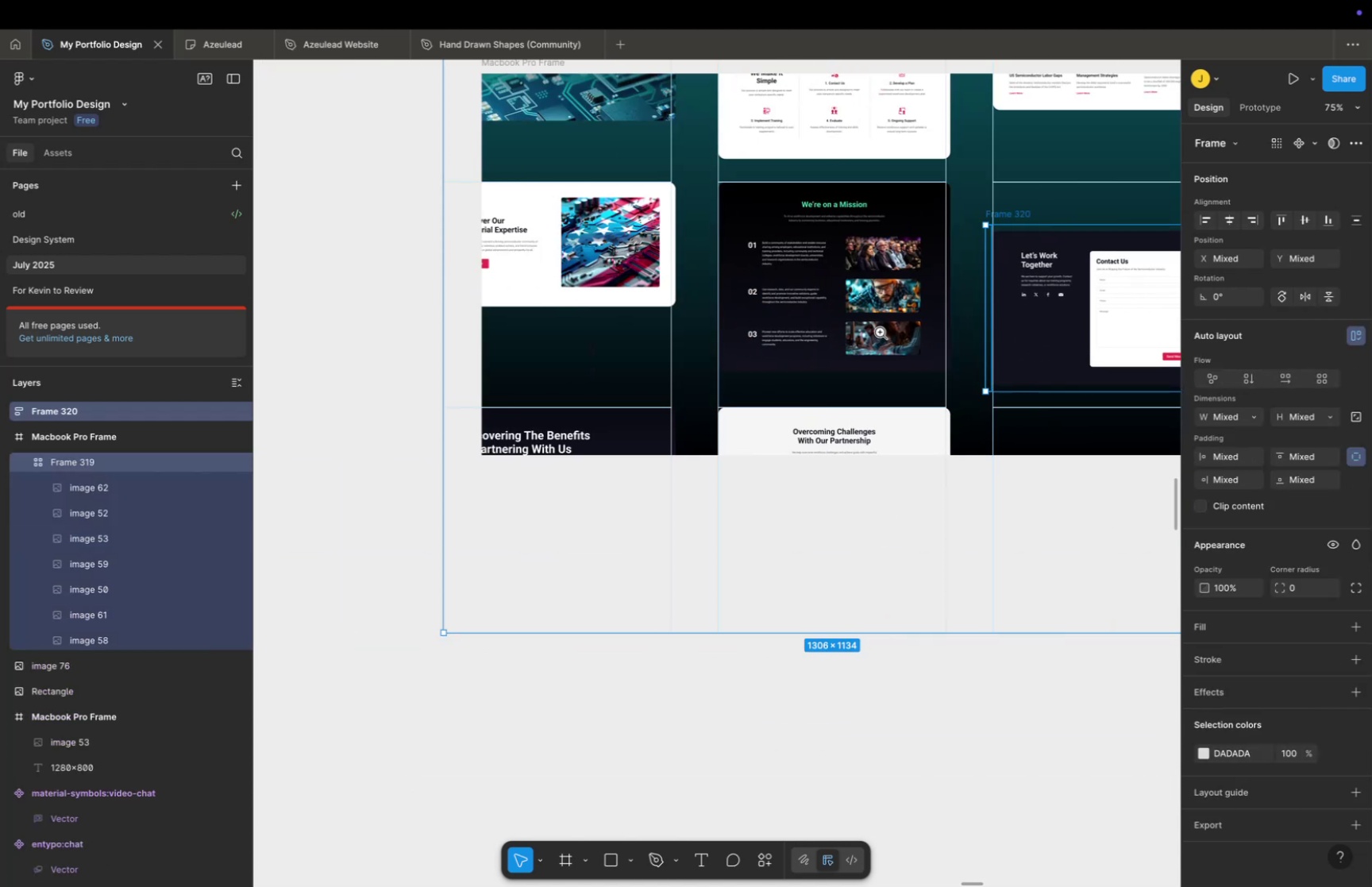 
hold_key(key=Z, duration=0.34)
 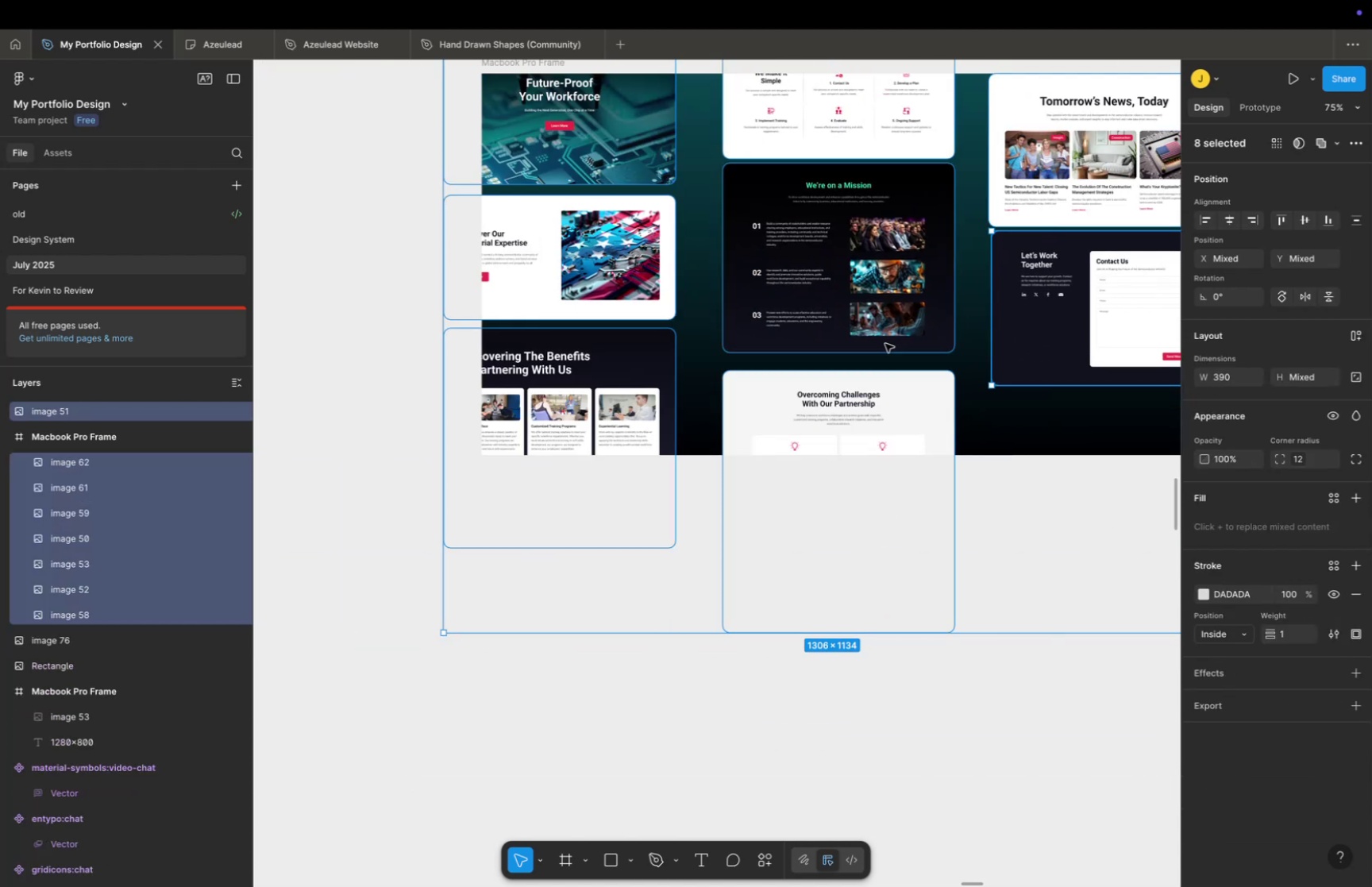 
key(Meta+Z)
 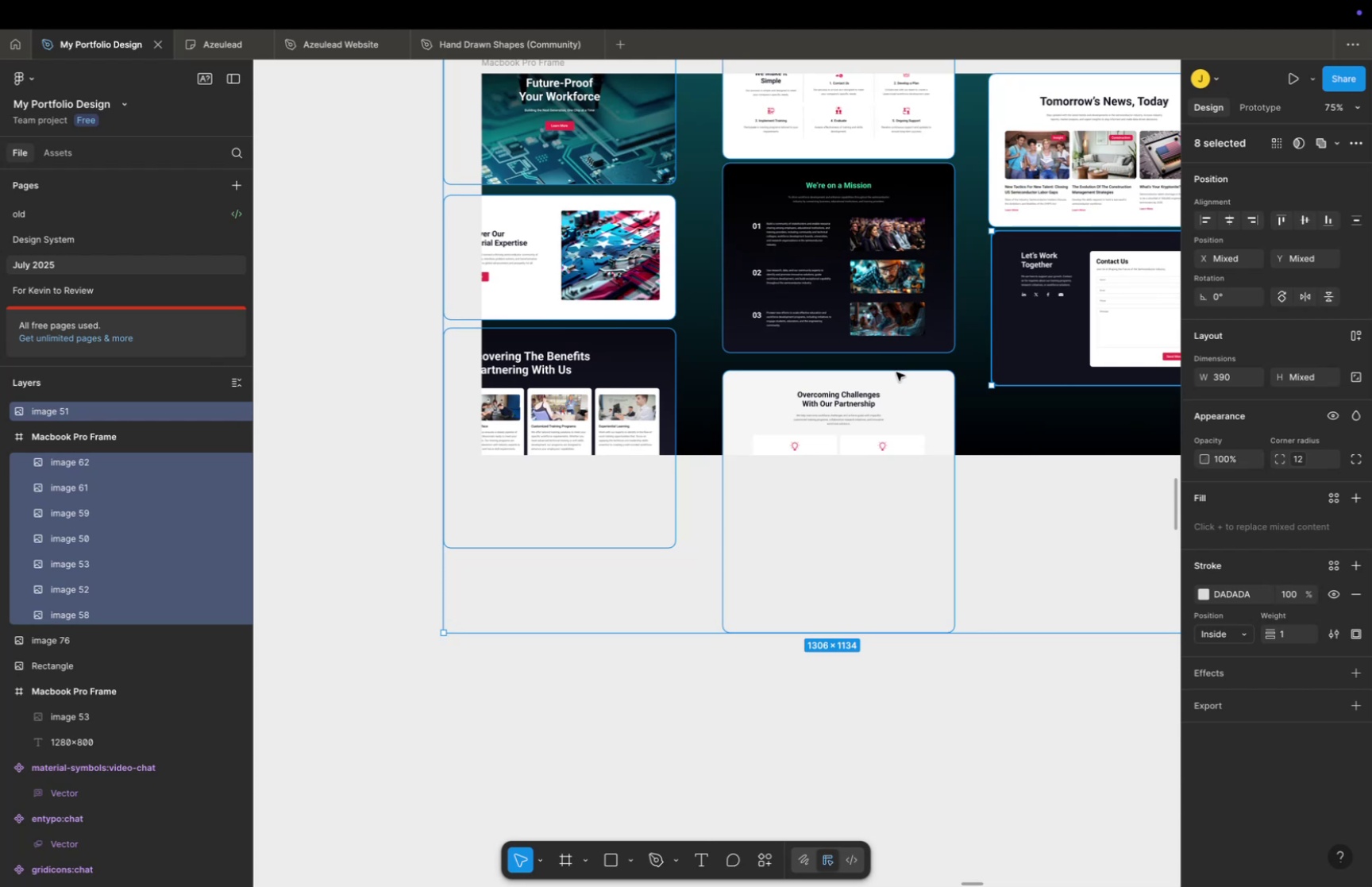 
key(Shift+A)
 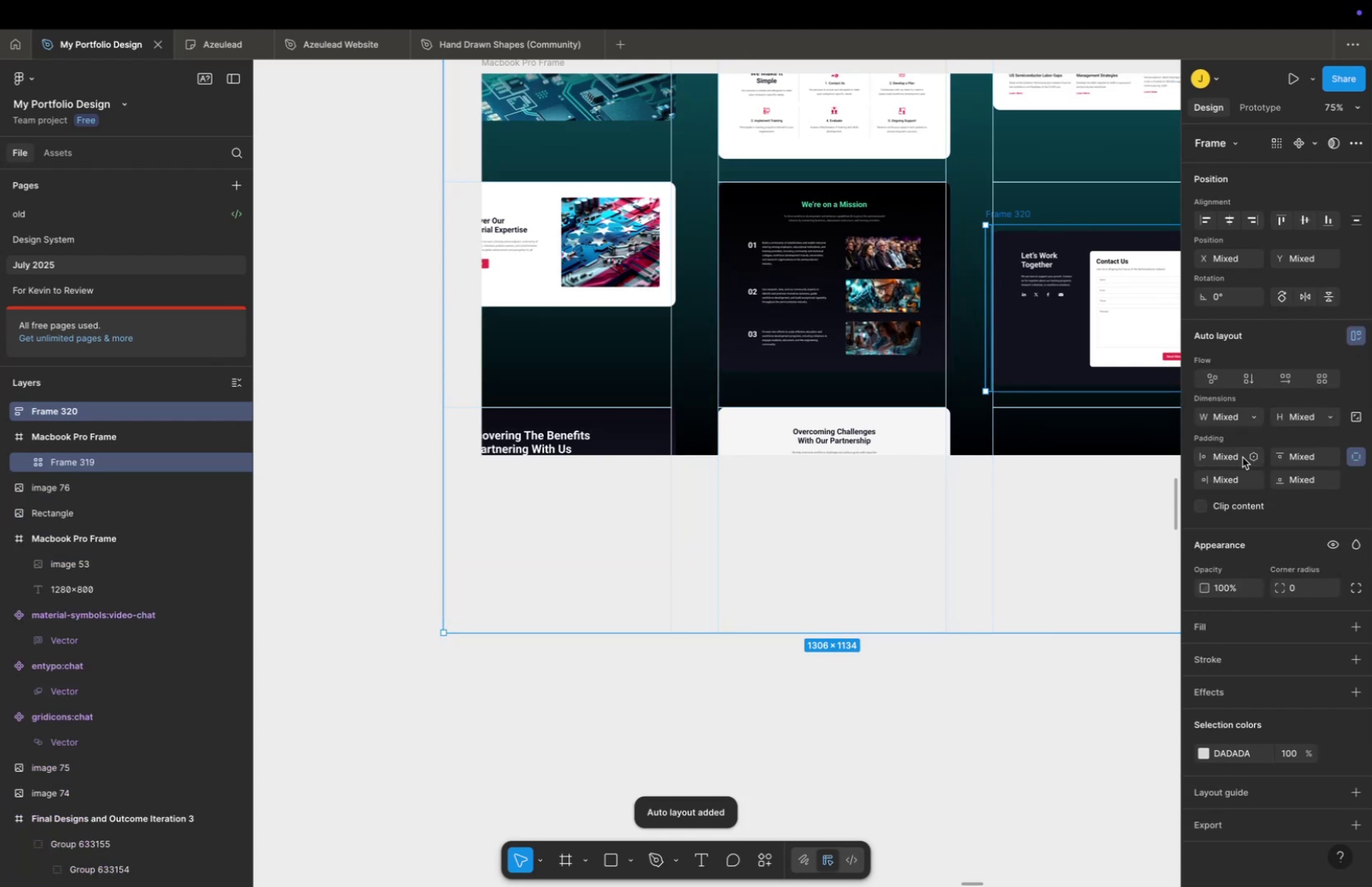 
left_click([1359, 461])
 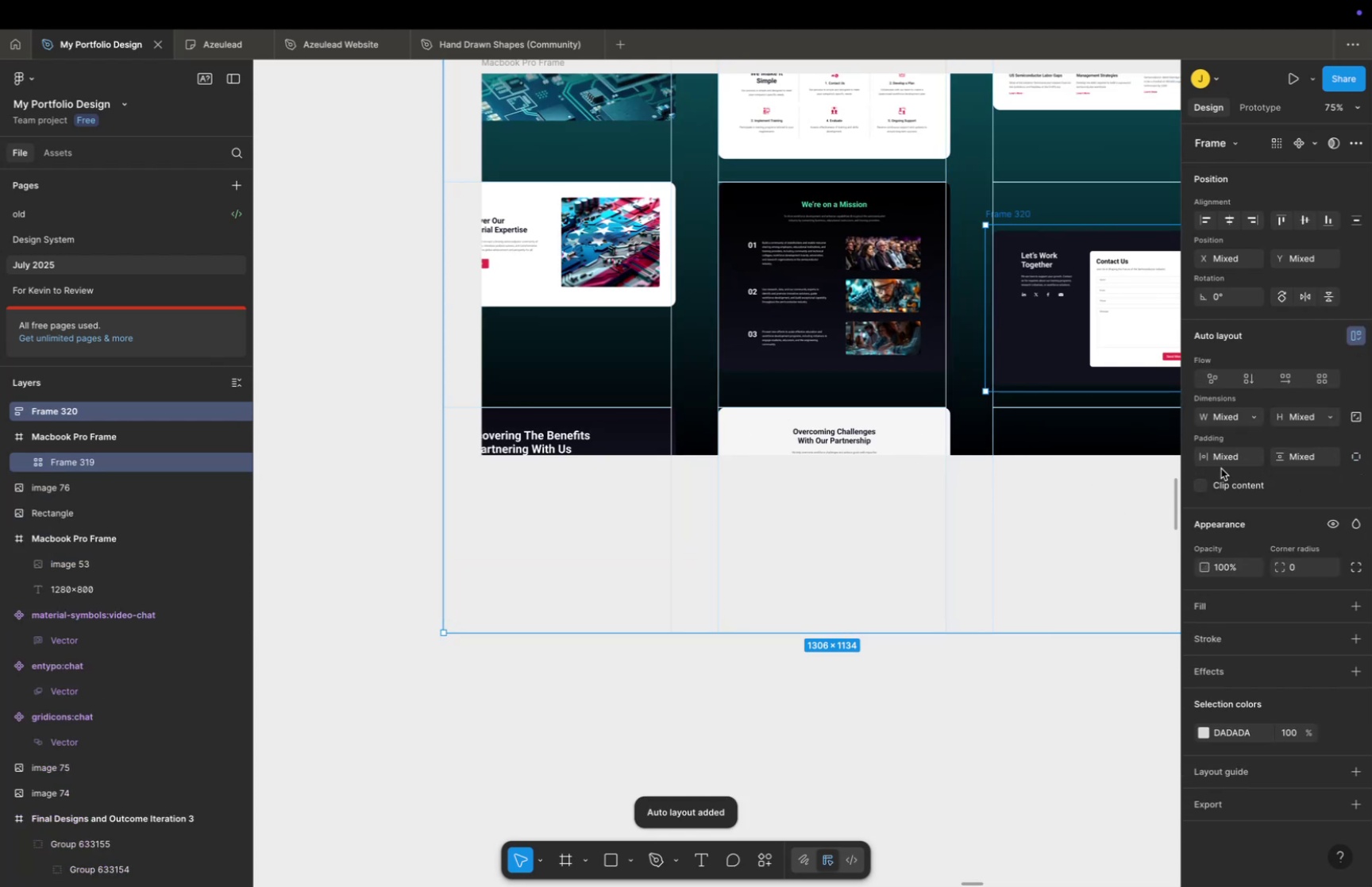 
left_click([1225, 460])
 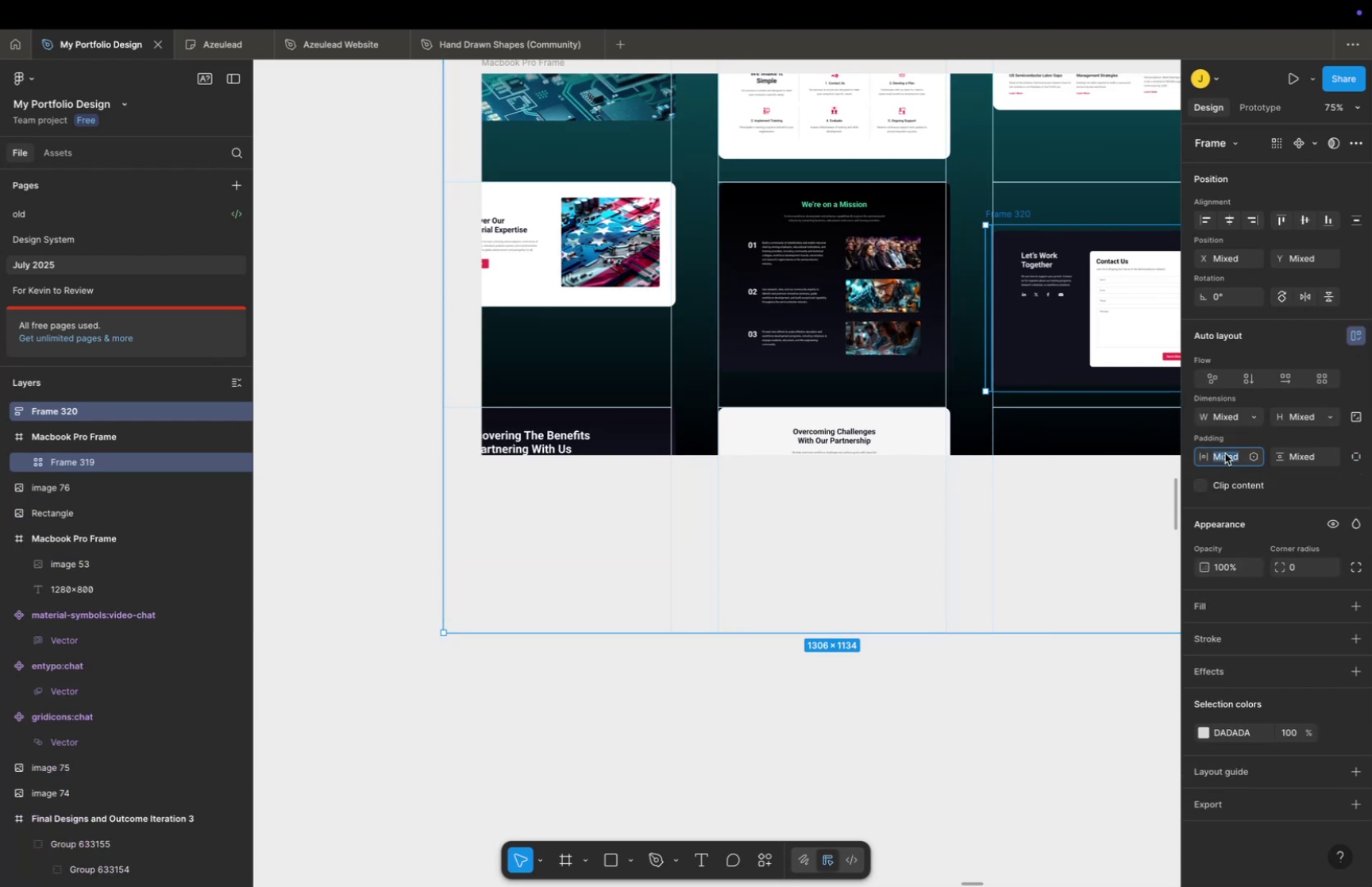 
type(10)
 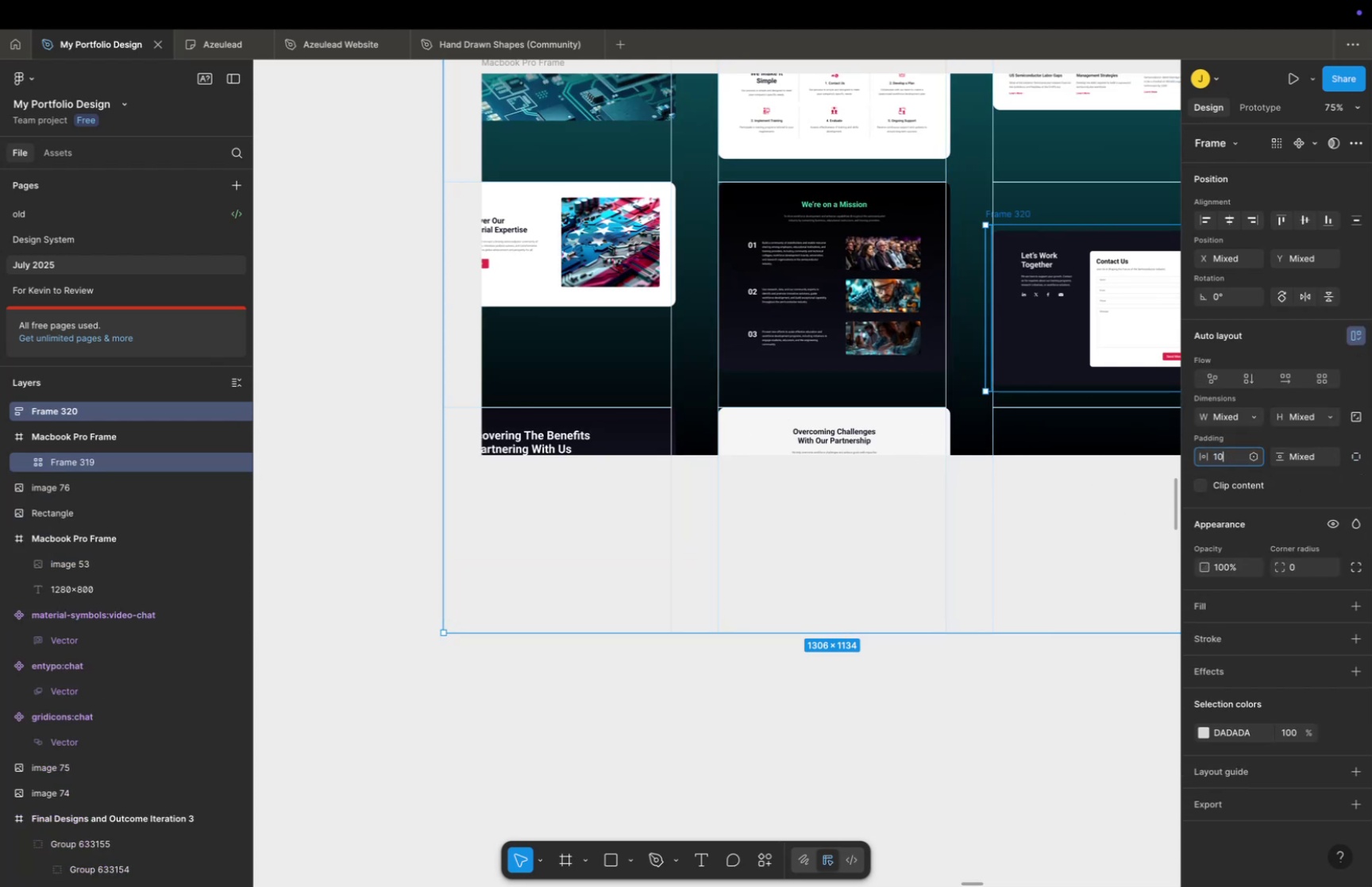 
key(Enter)
 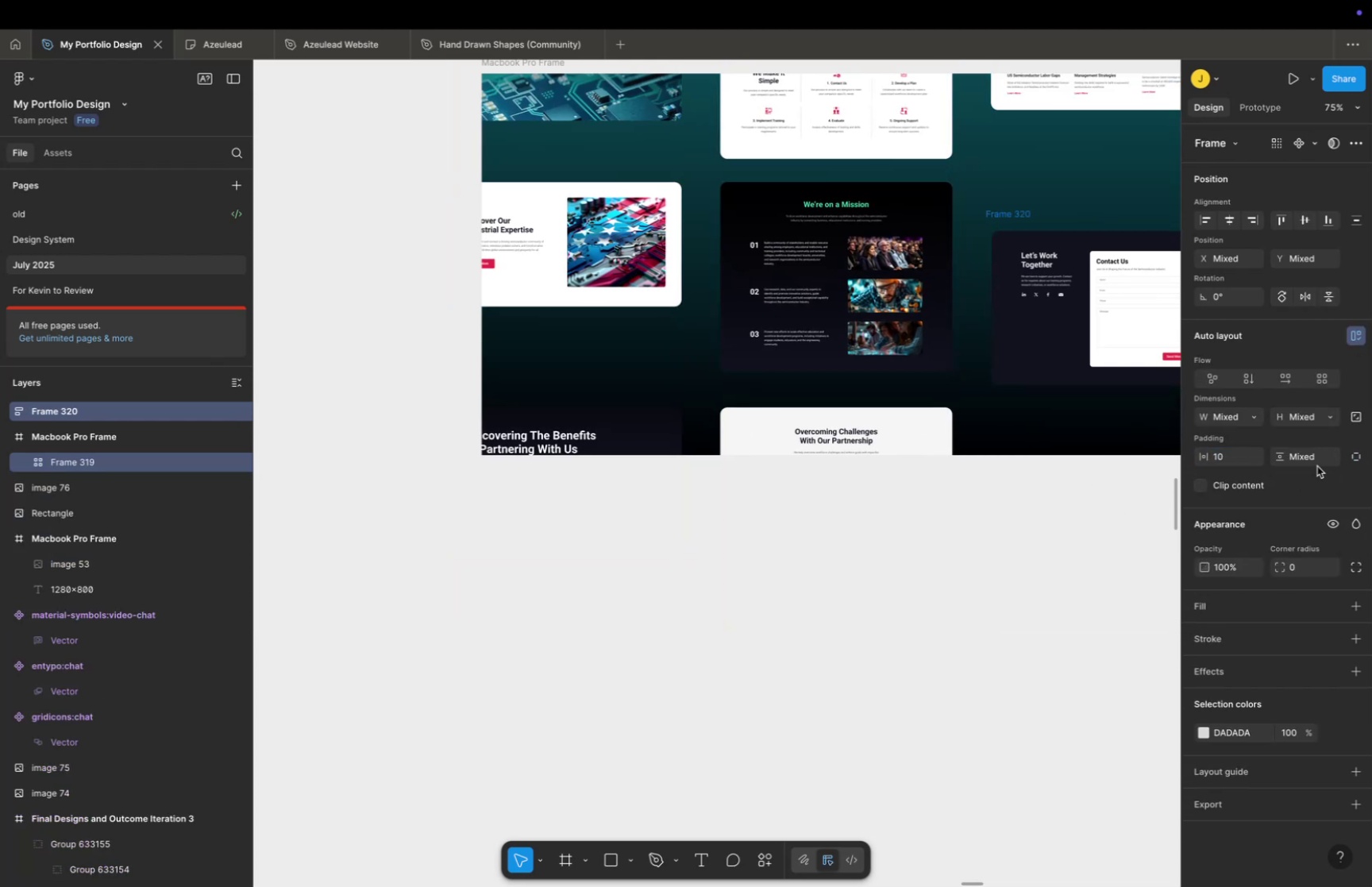 
left_click([1306, 457])
 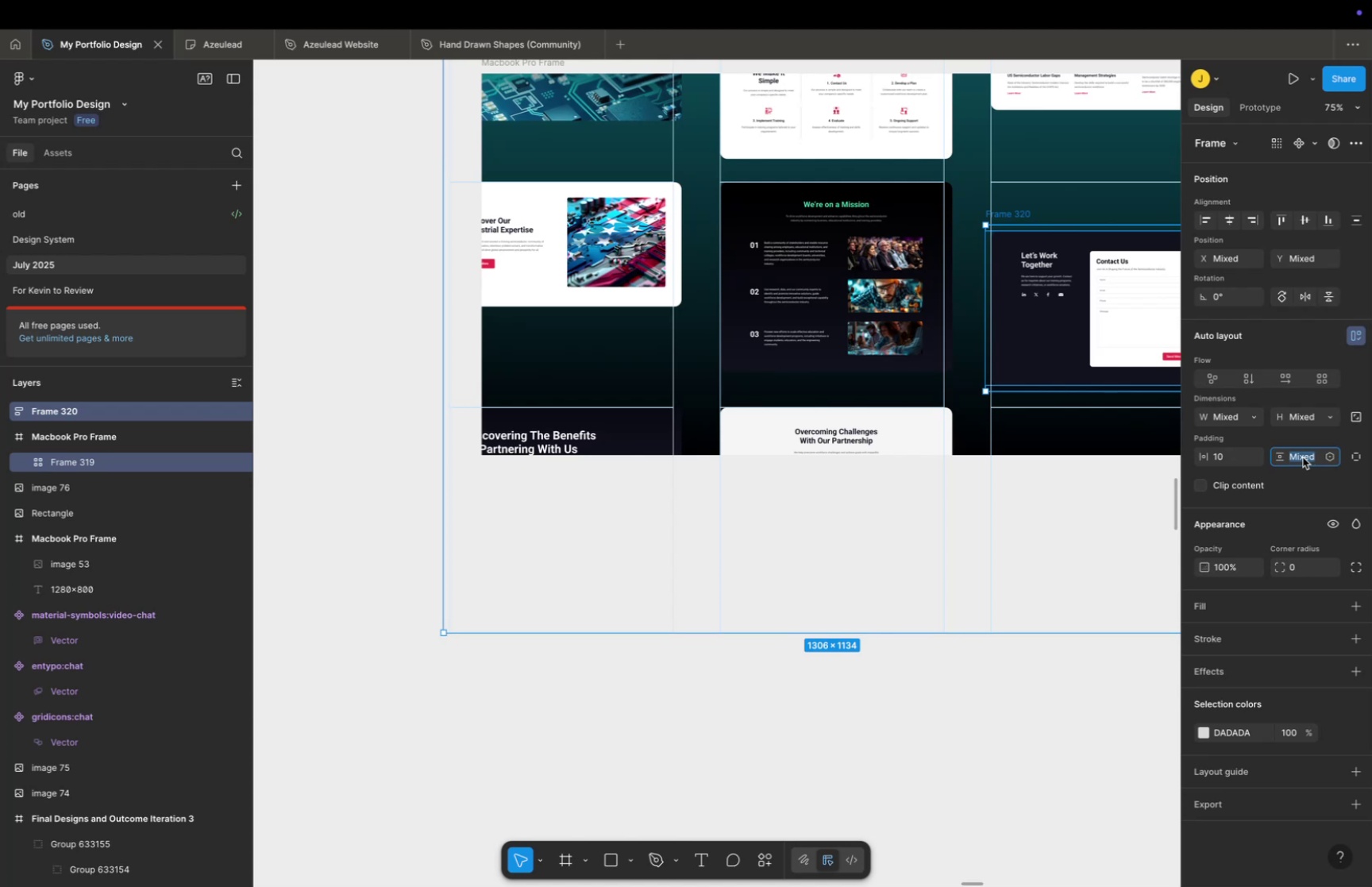 
type(10)
 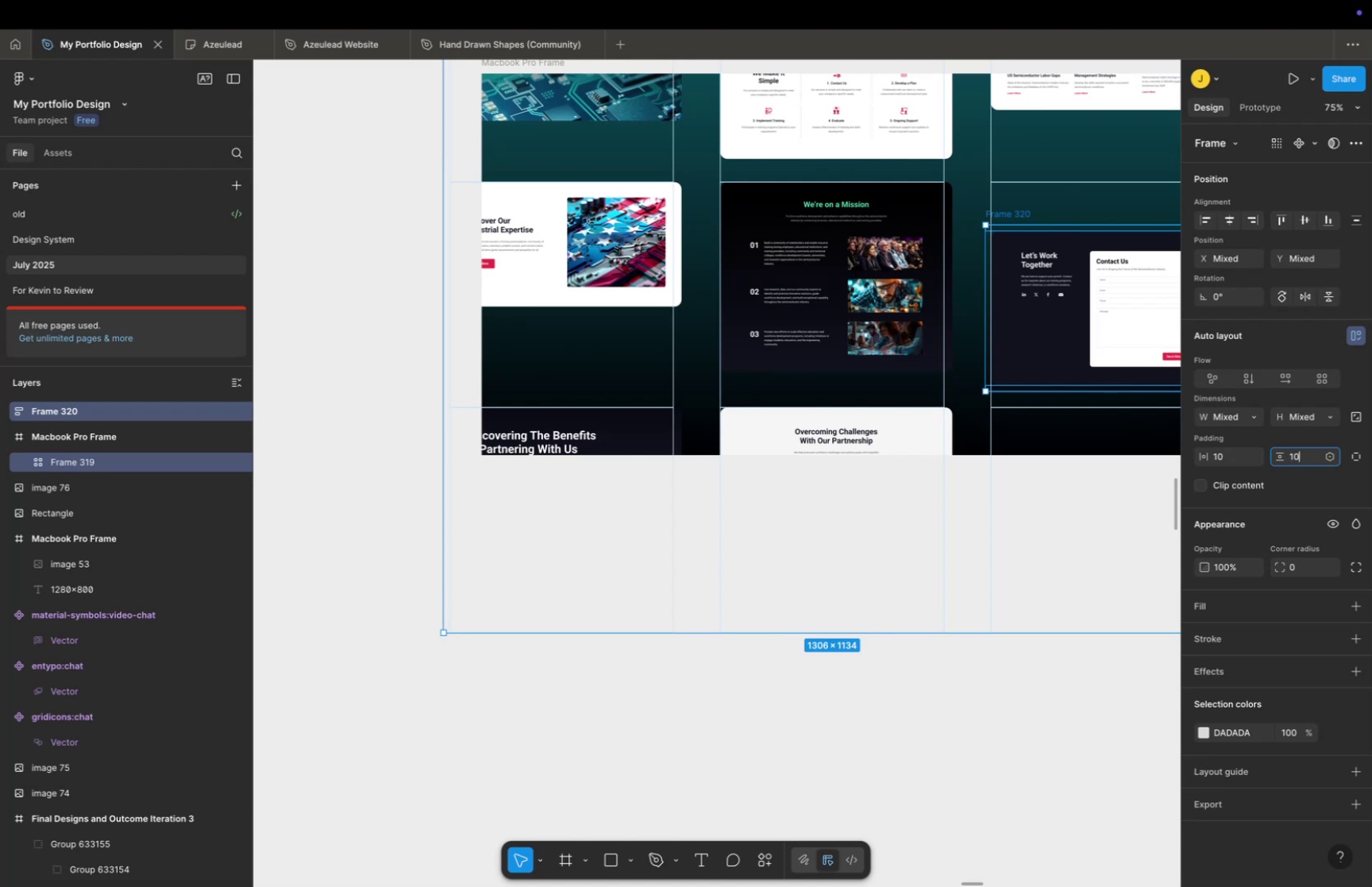 
key(Enter)
 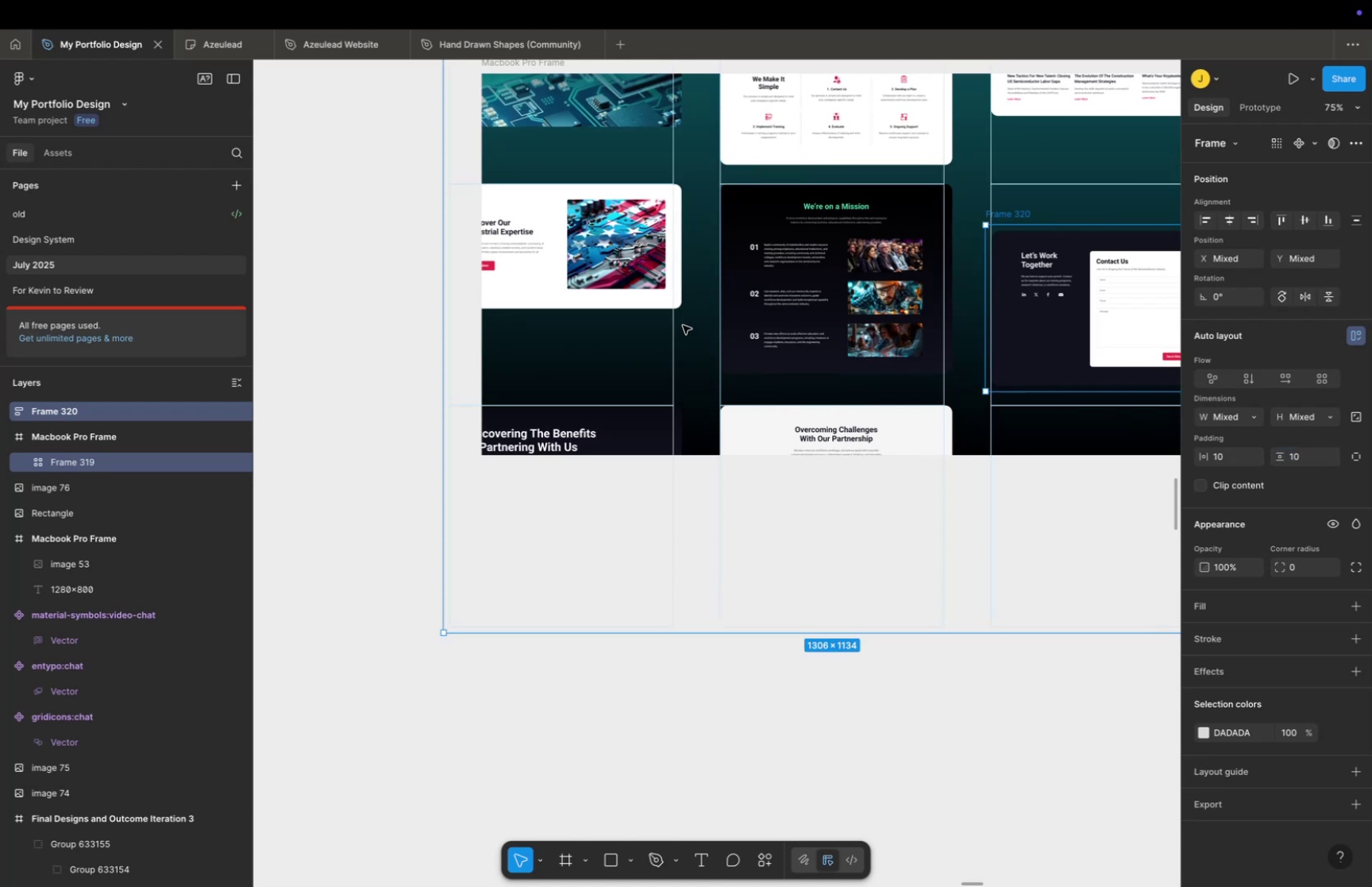 
double_click([646, 294])
 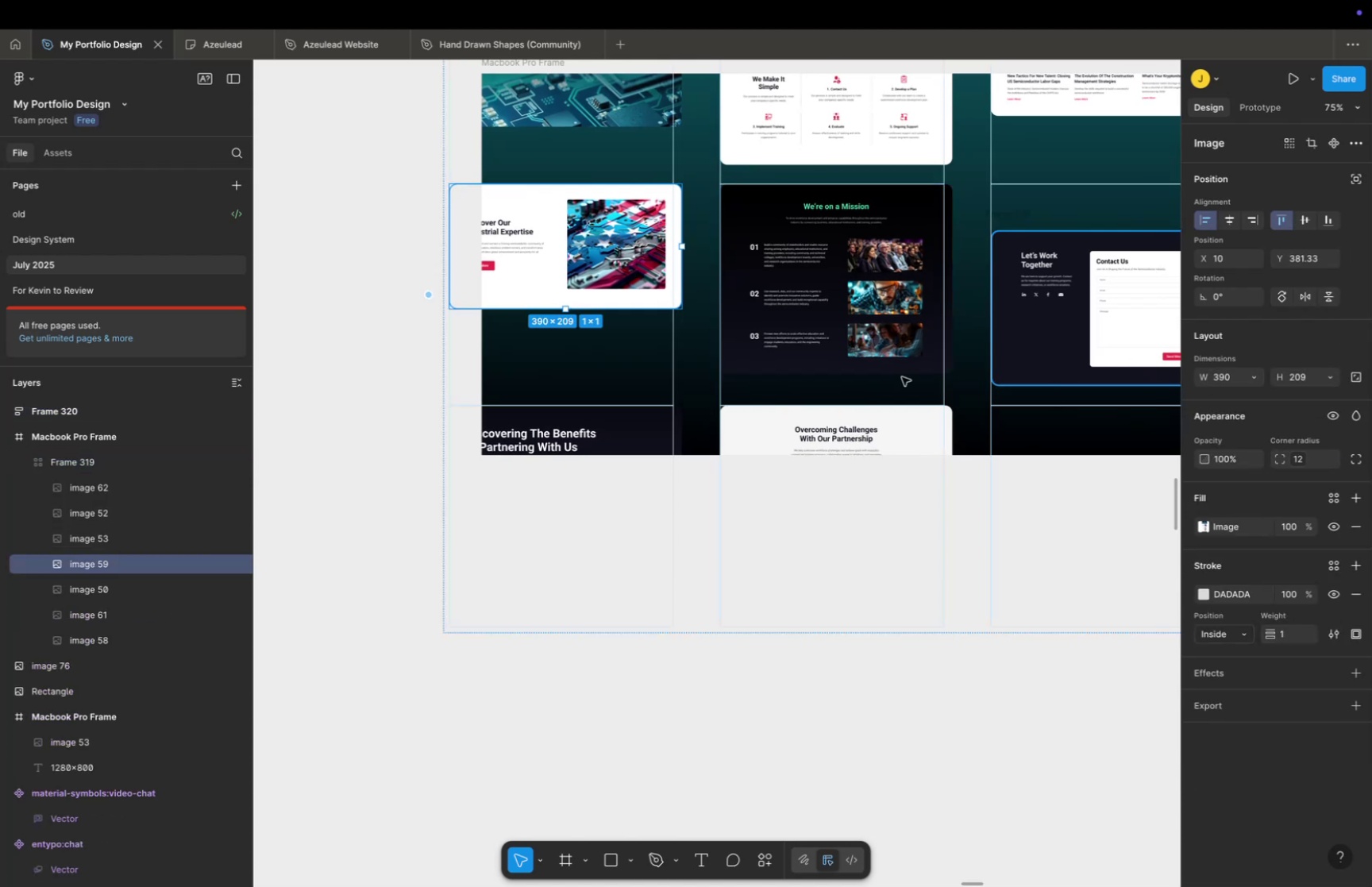 
double_click([636, 344])
 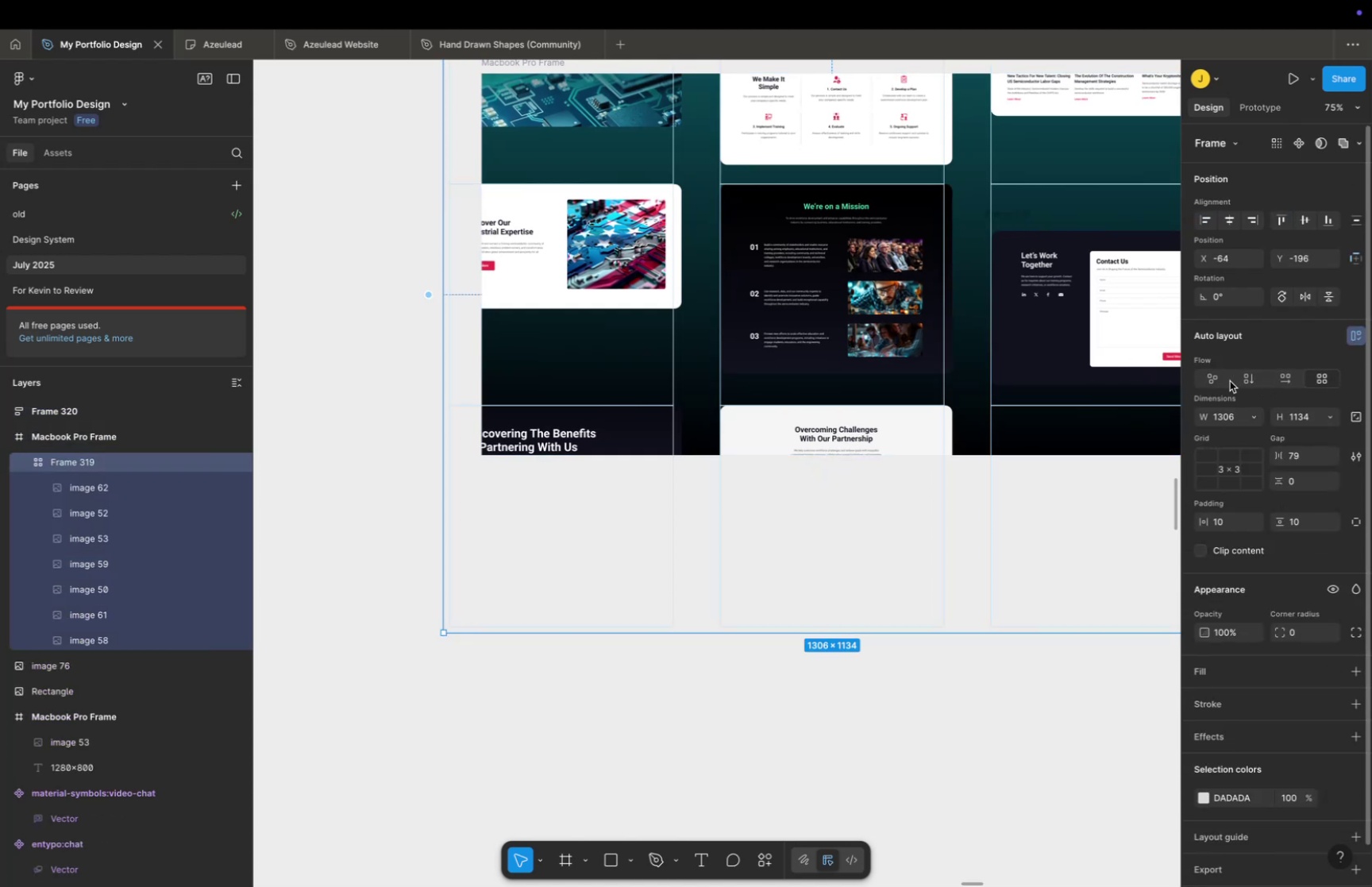 
left_click([1219, 381])
 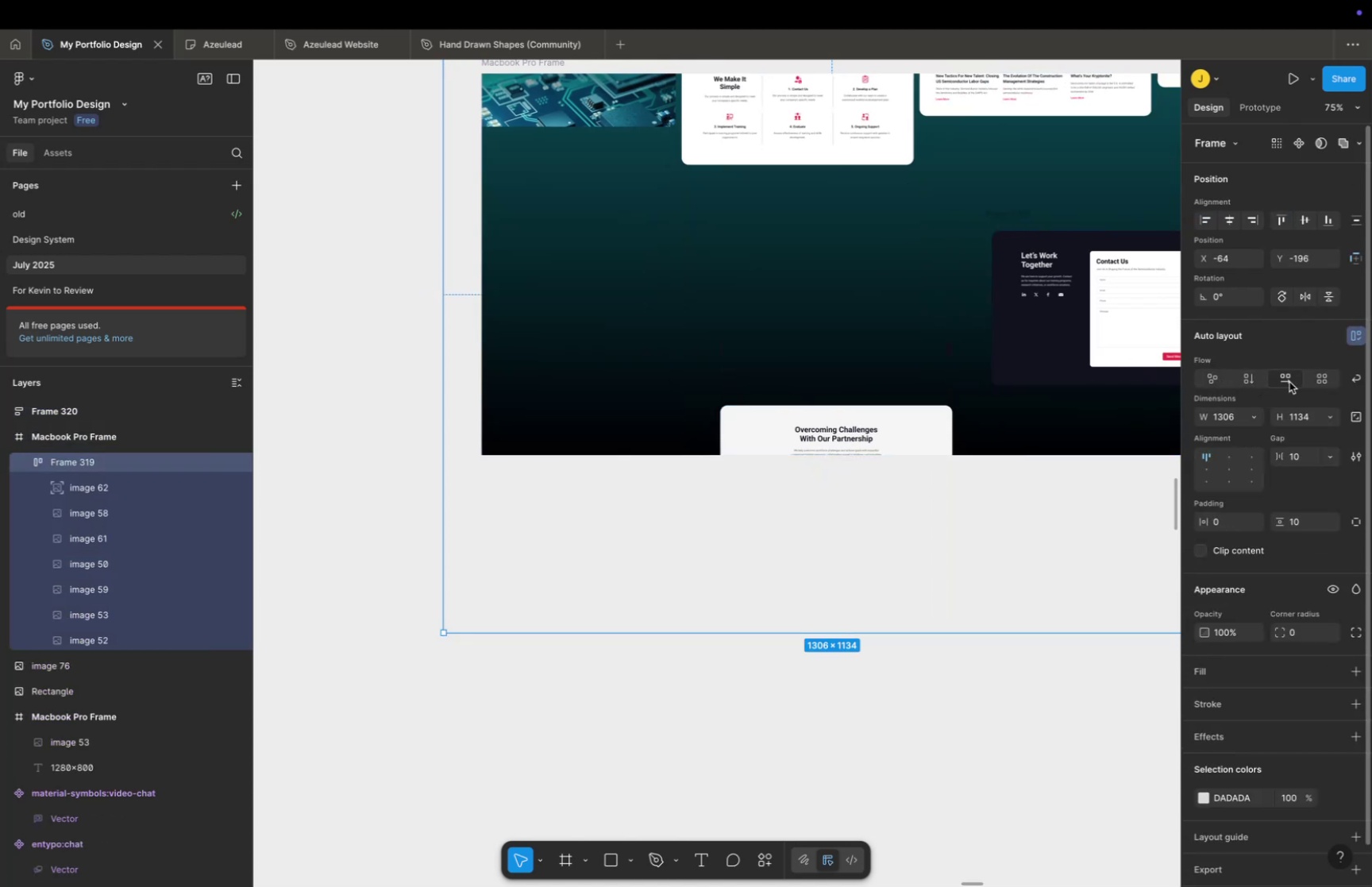 
scroll: coordinate [982, 334], scroll_direction: up, amount: 11.0
 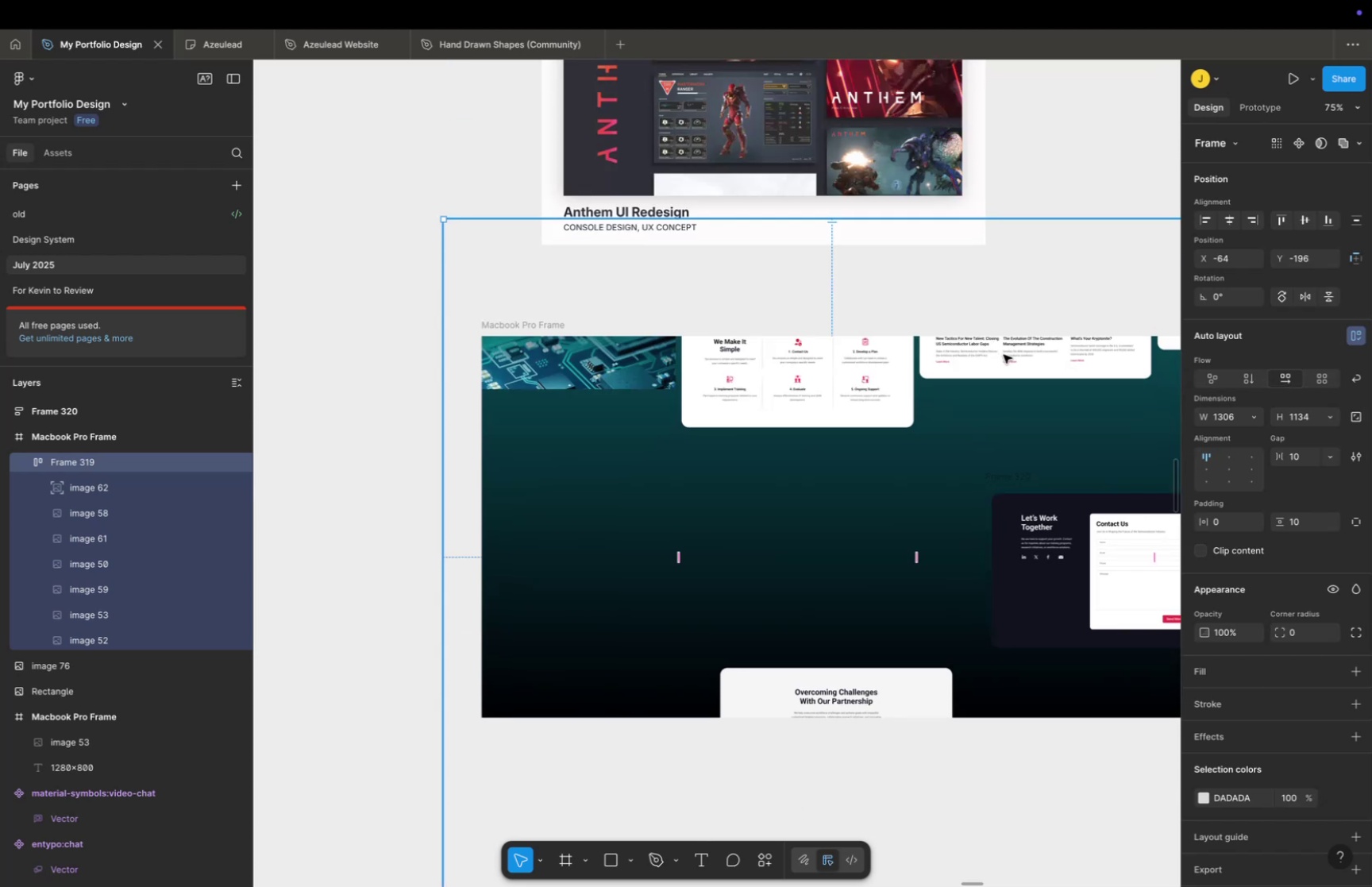 
key(Meta+Z)
 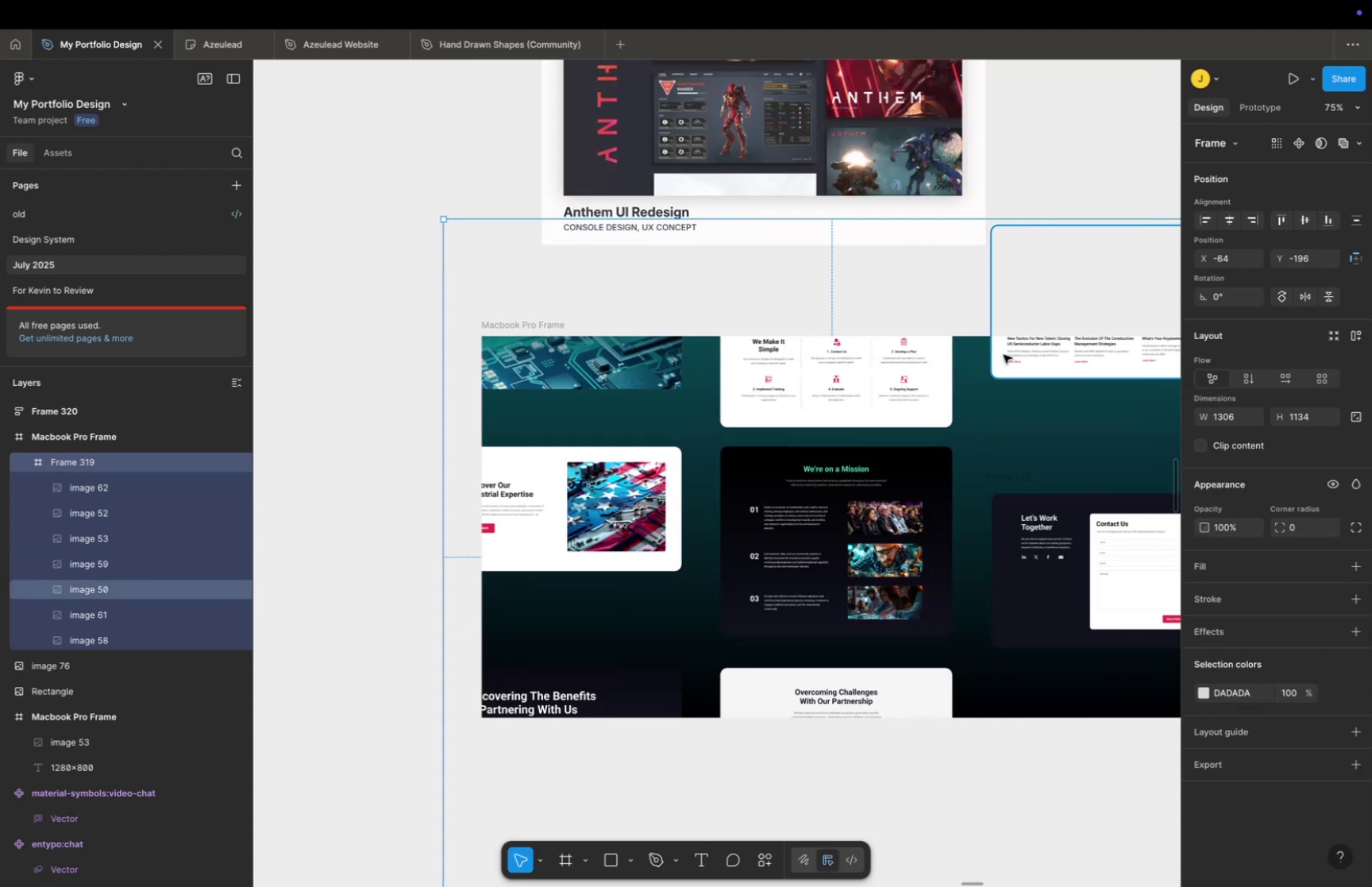 
key(Meta+Z)
 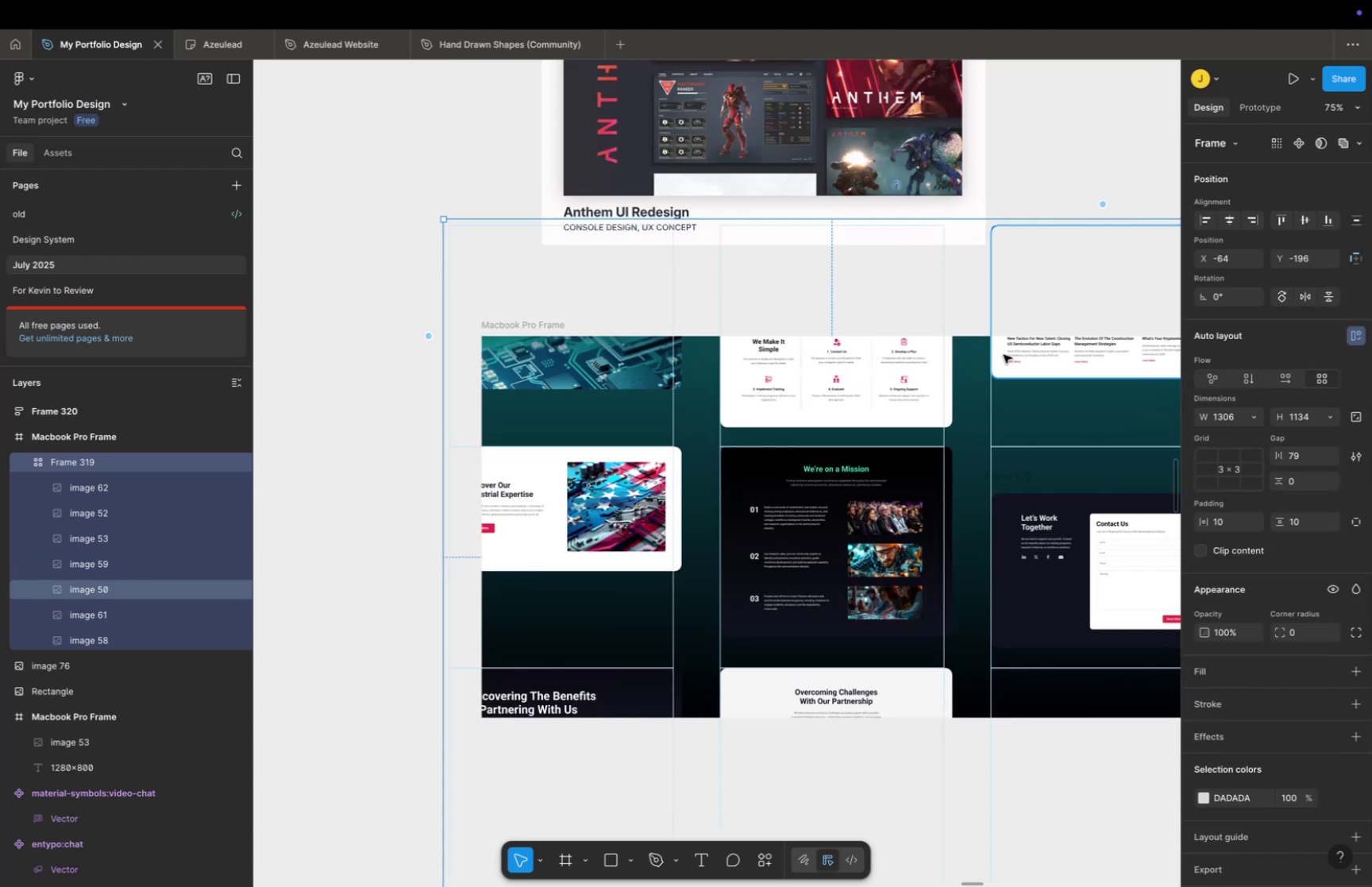 
key(Meta+Z)
 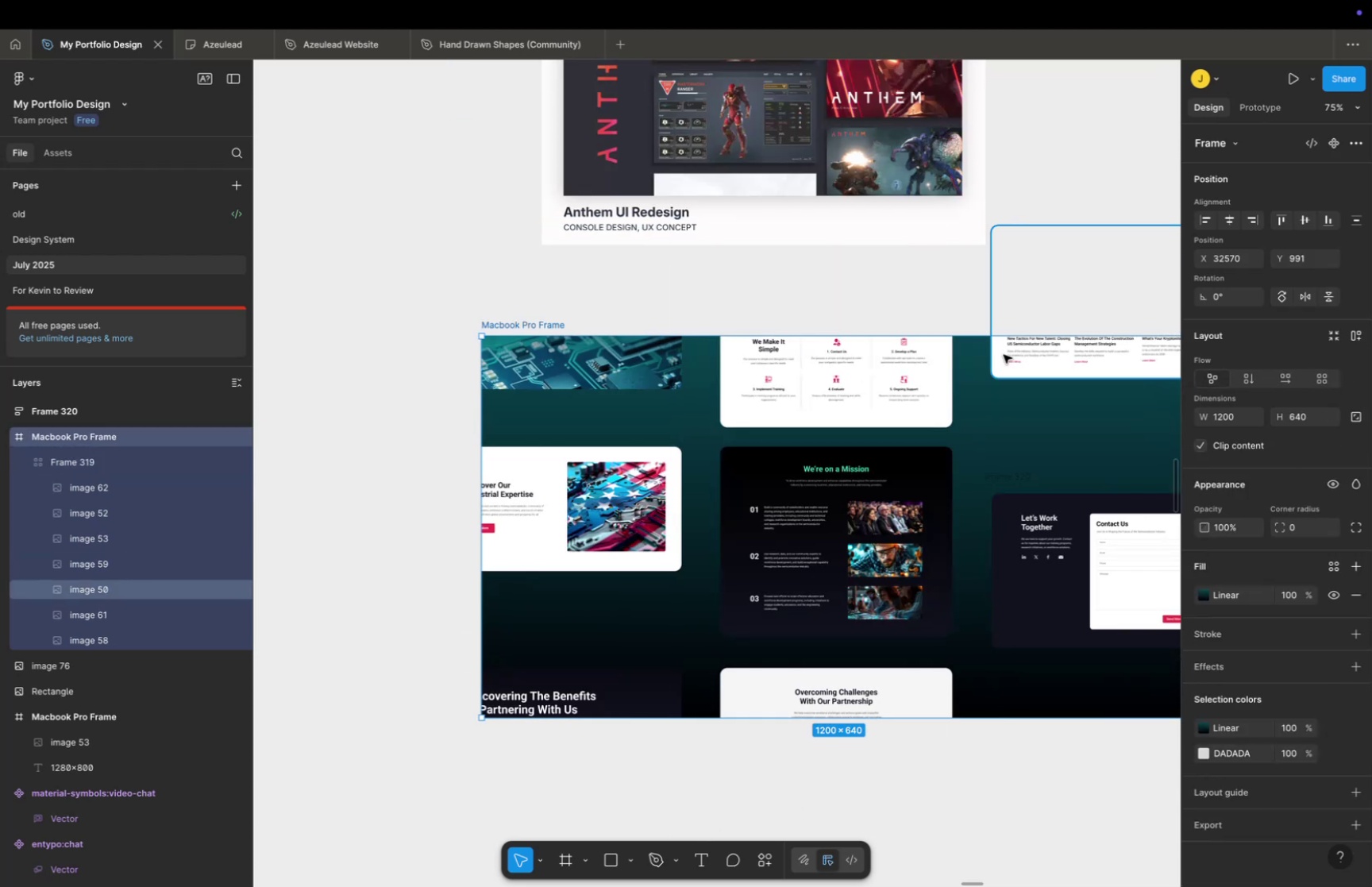 
key(Meta+Z)
 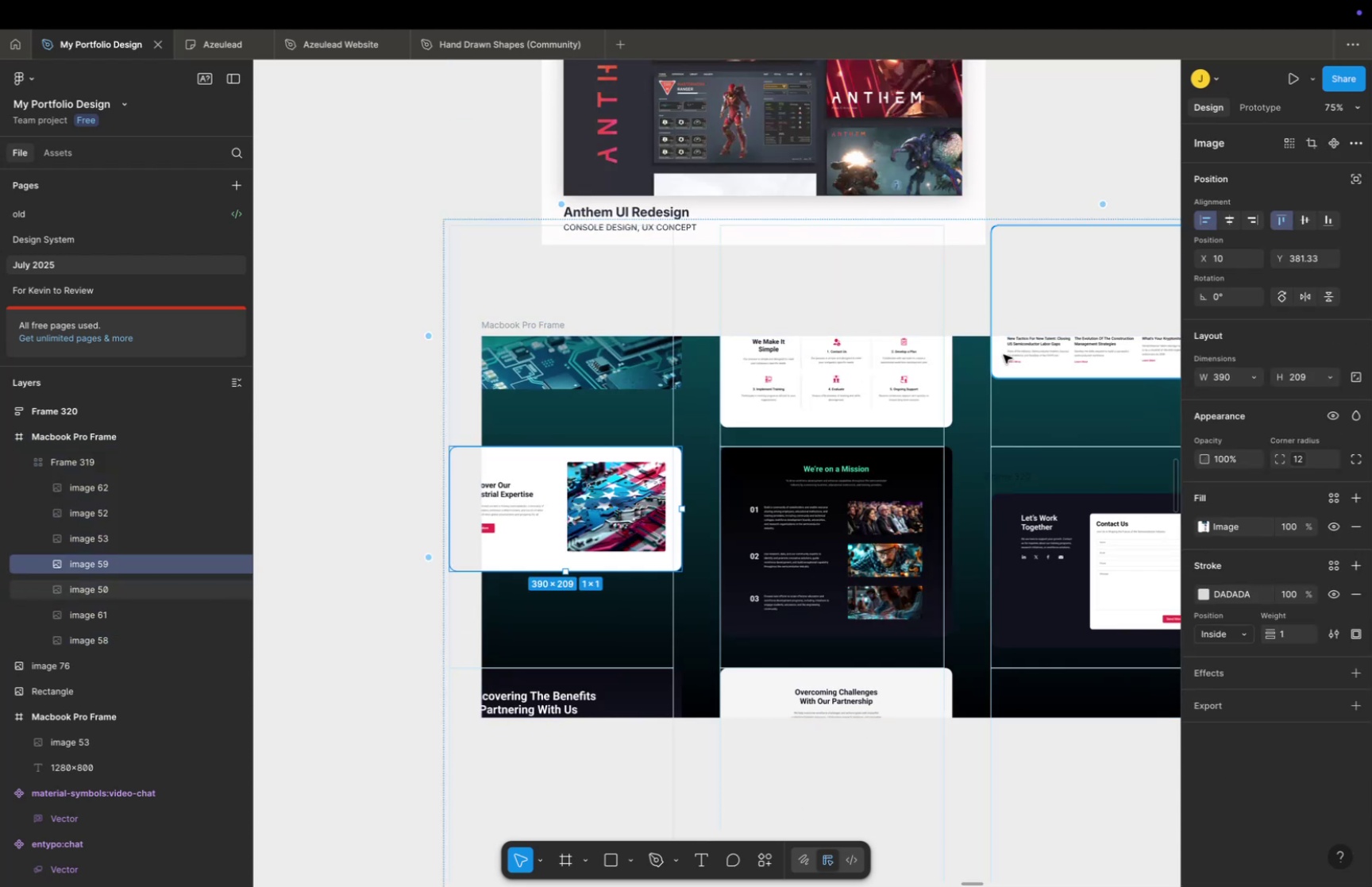 
key(Meta+Z)
 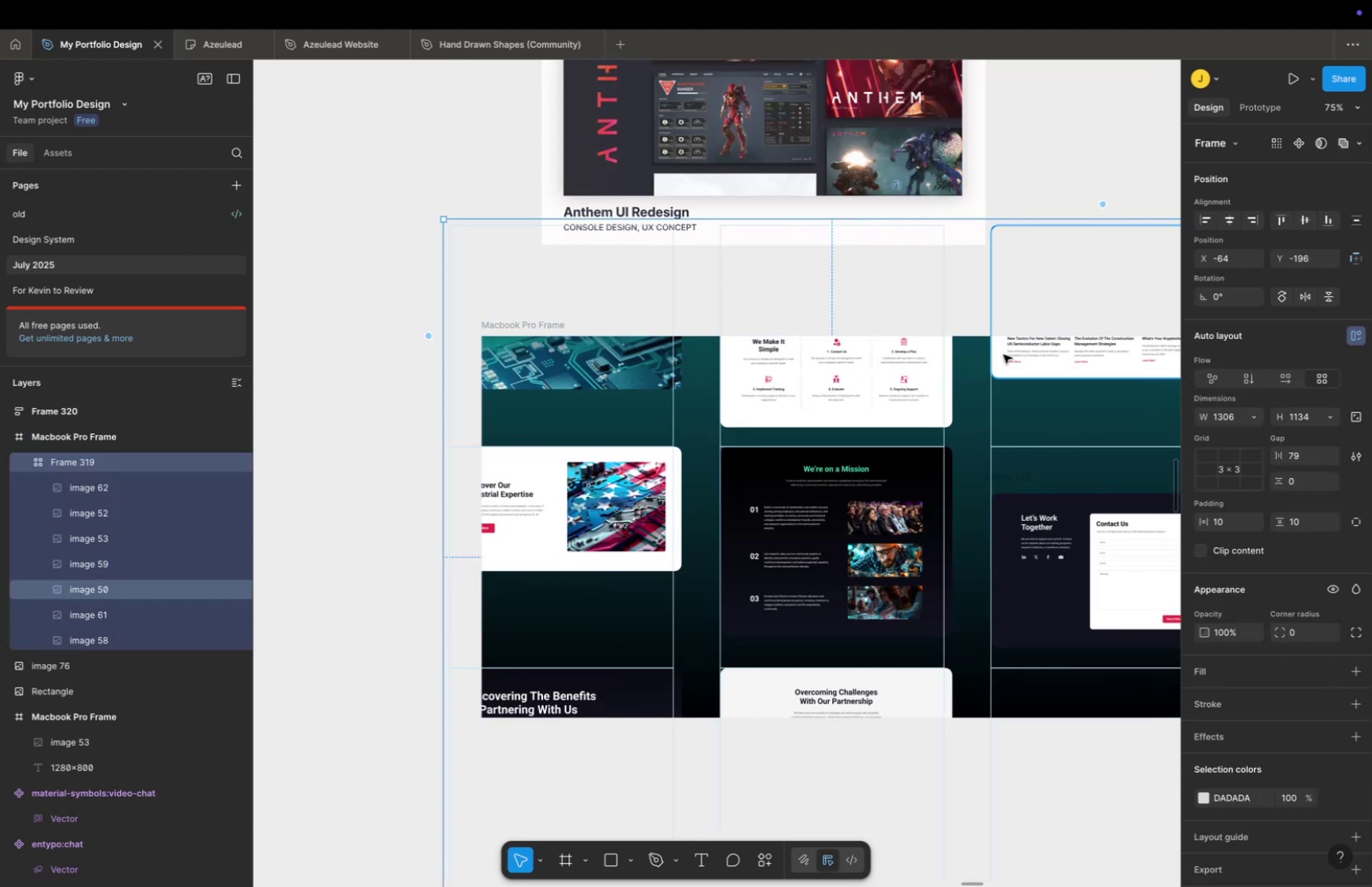 
key(Meta+Z)
 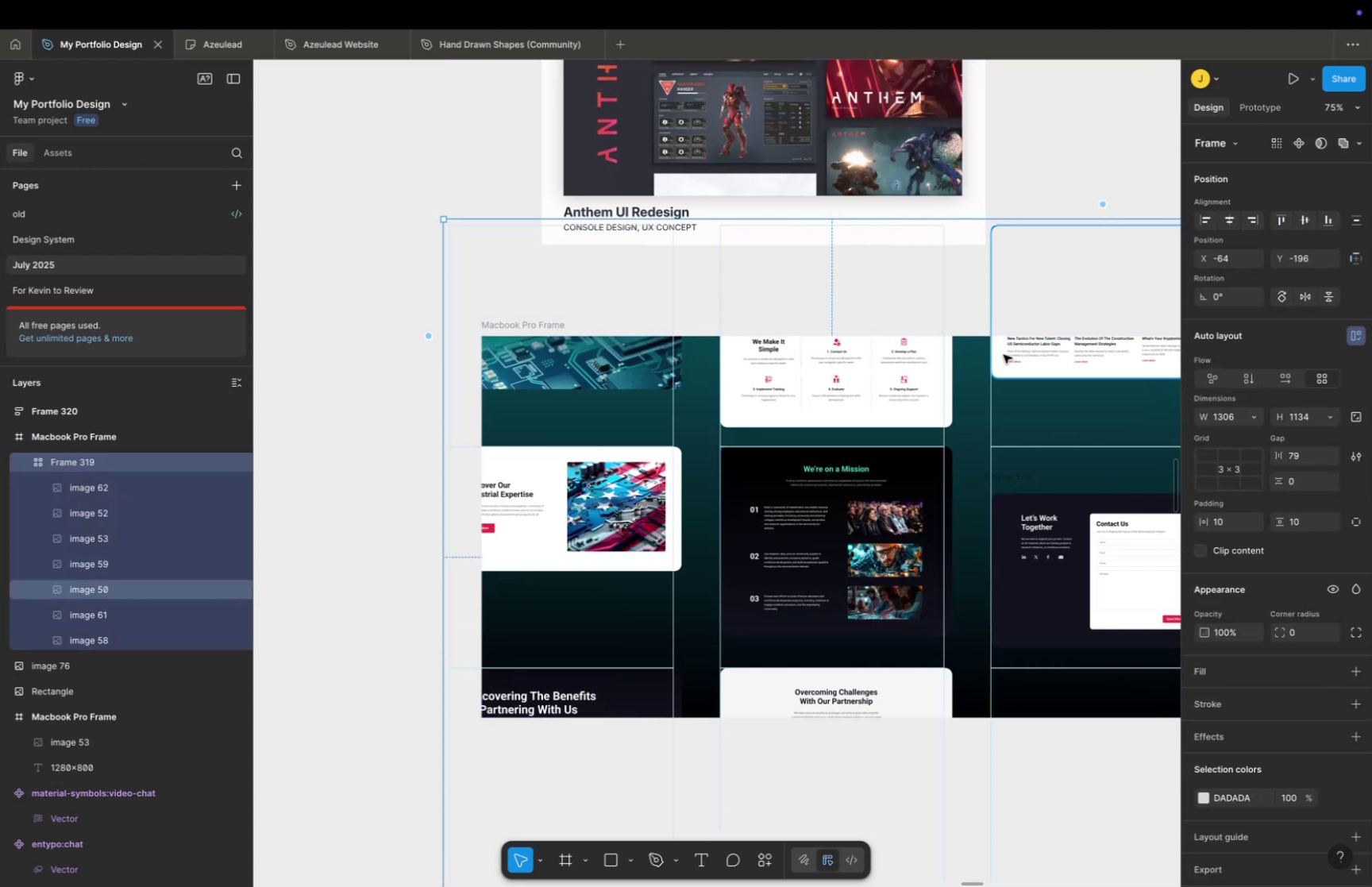 
key(Meta+Z)
 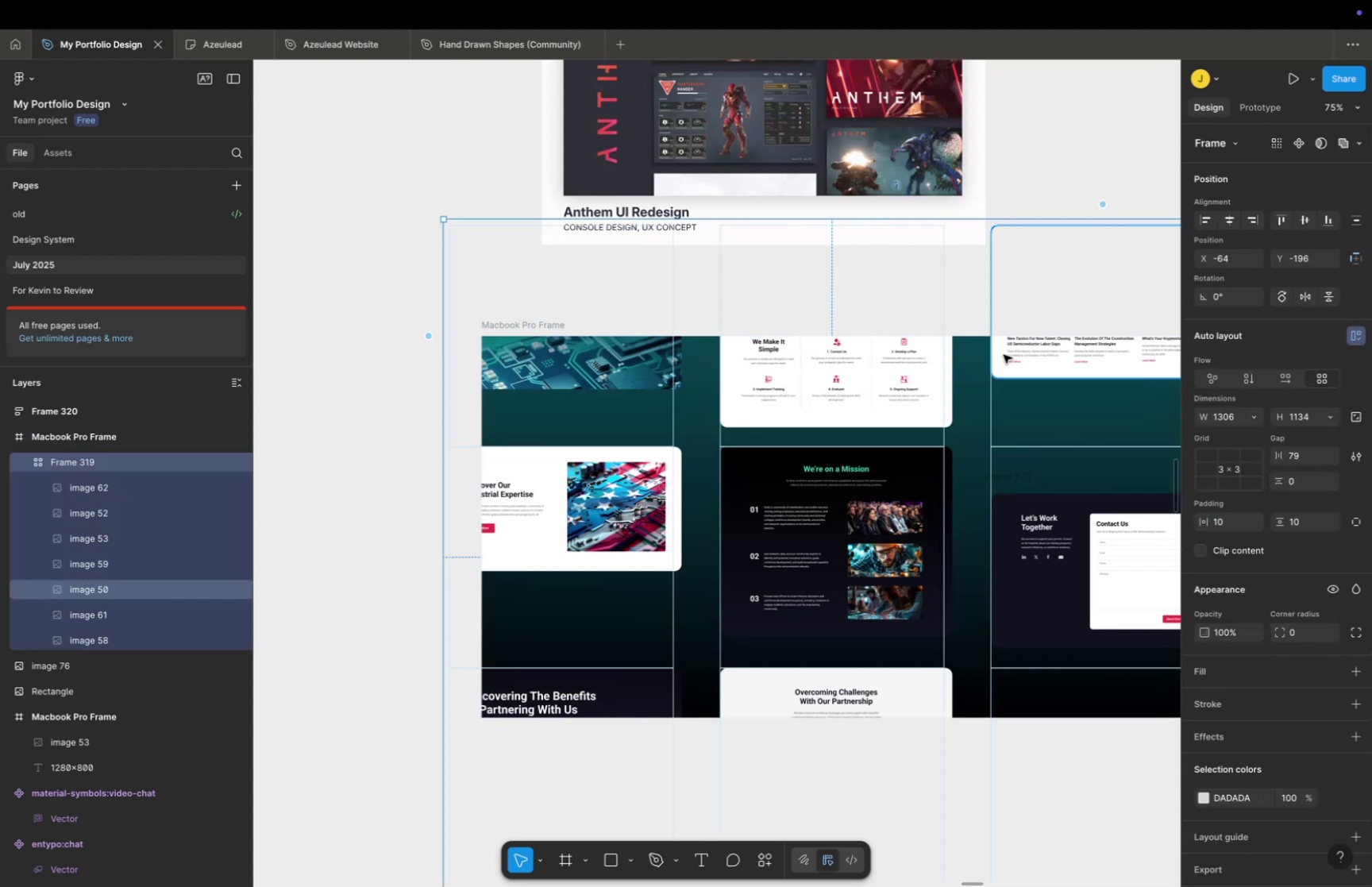 
key(Meta+Z)
 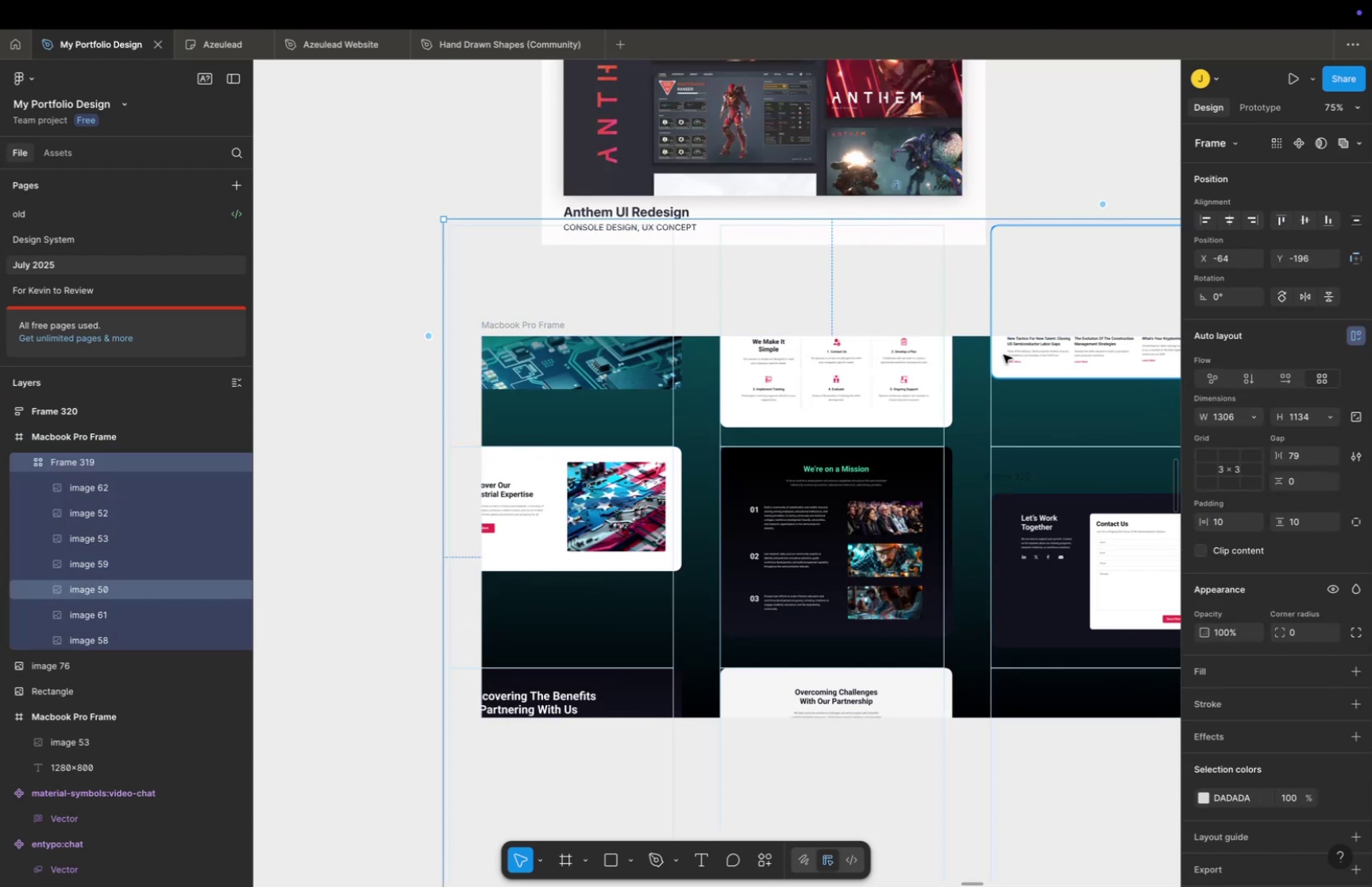 
key(Meta+Z)
 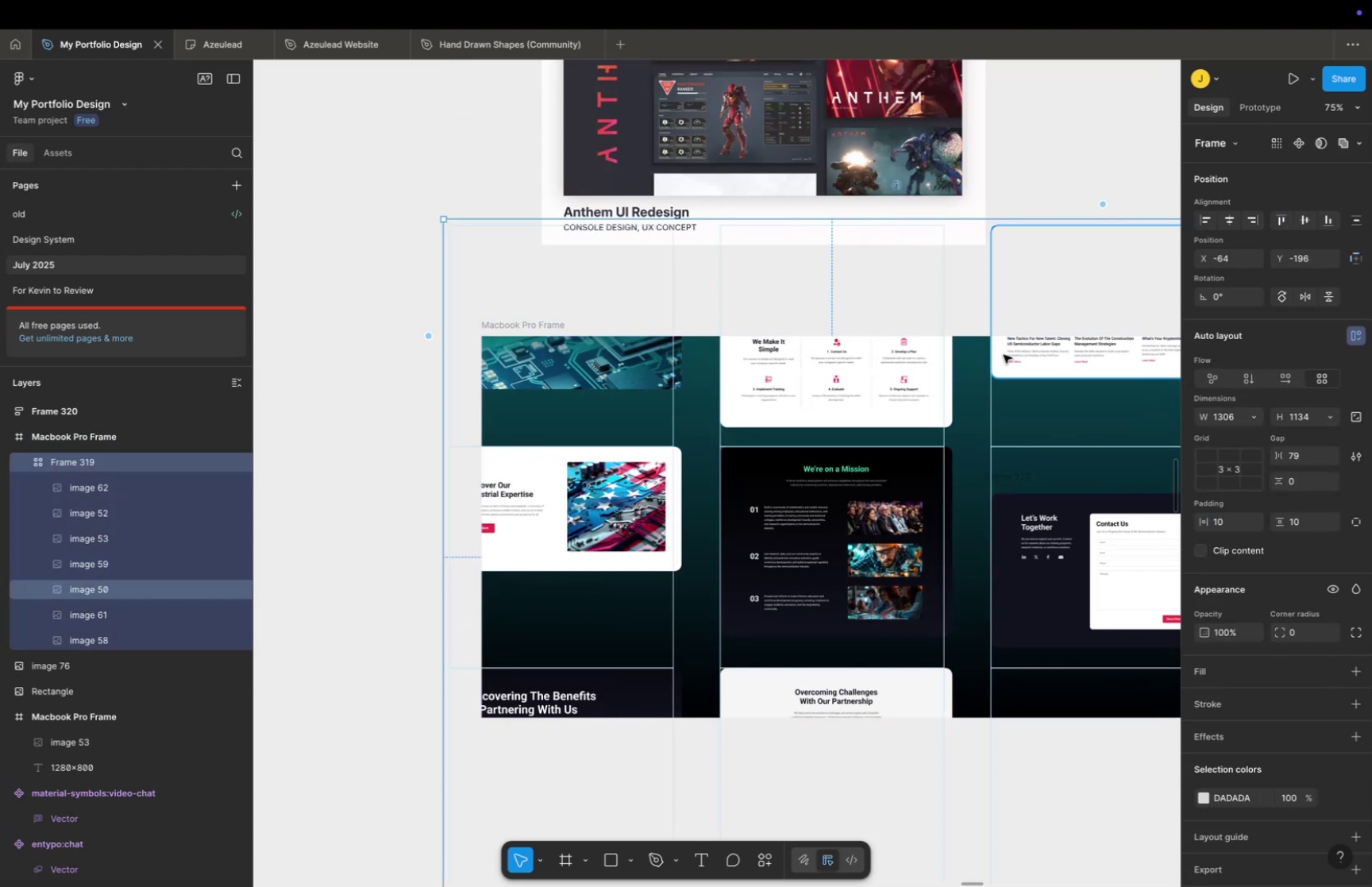 
key(Meta+Z)
 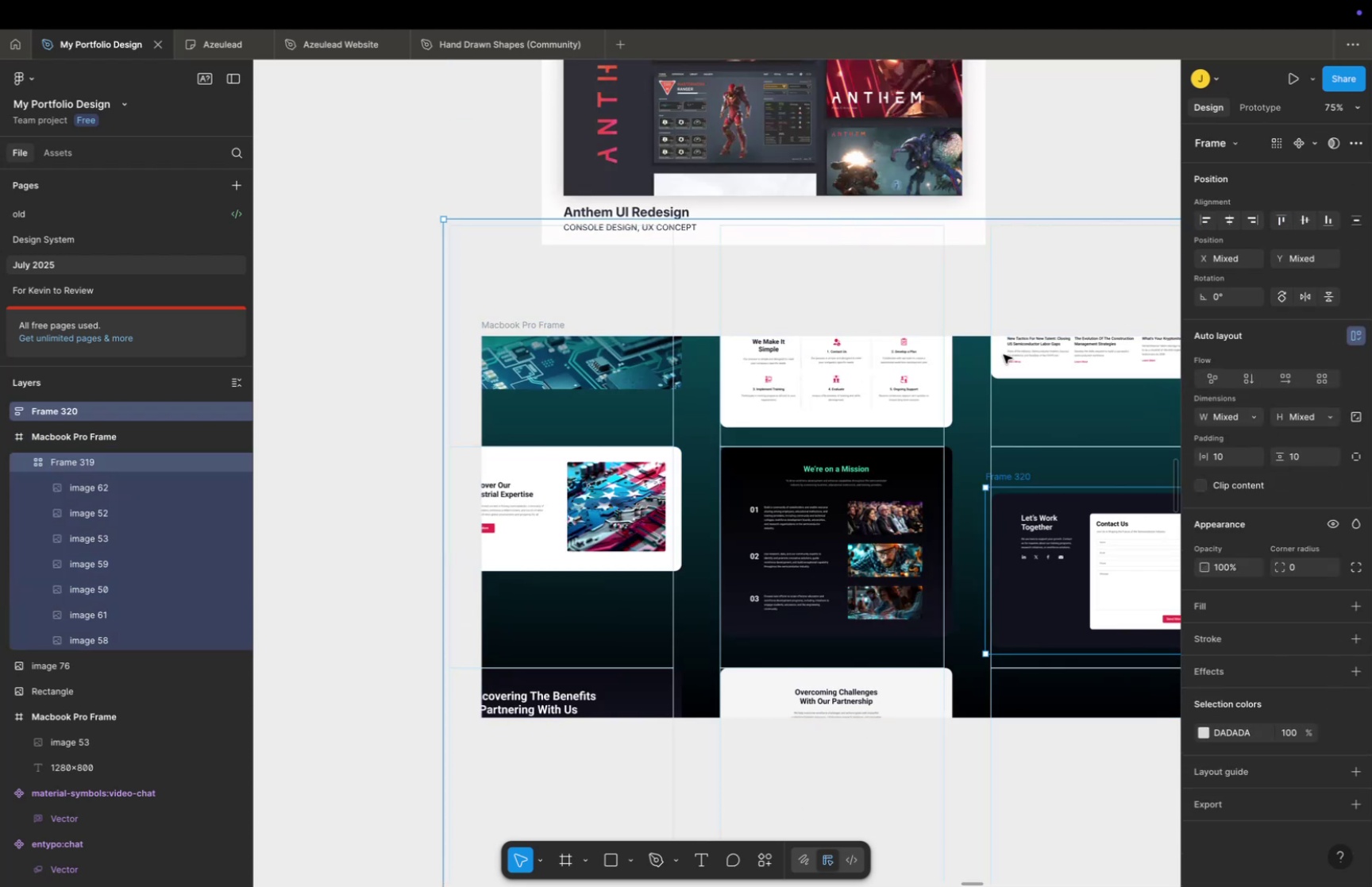 
key(Meta+Z)
 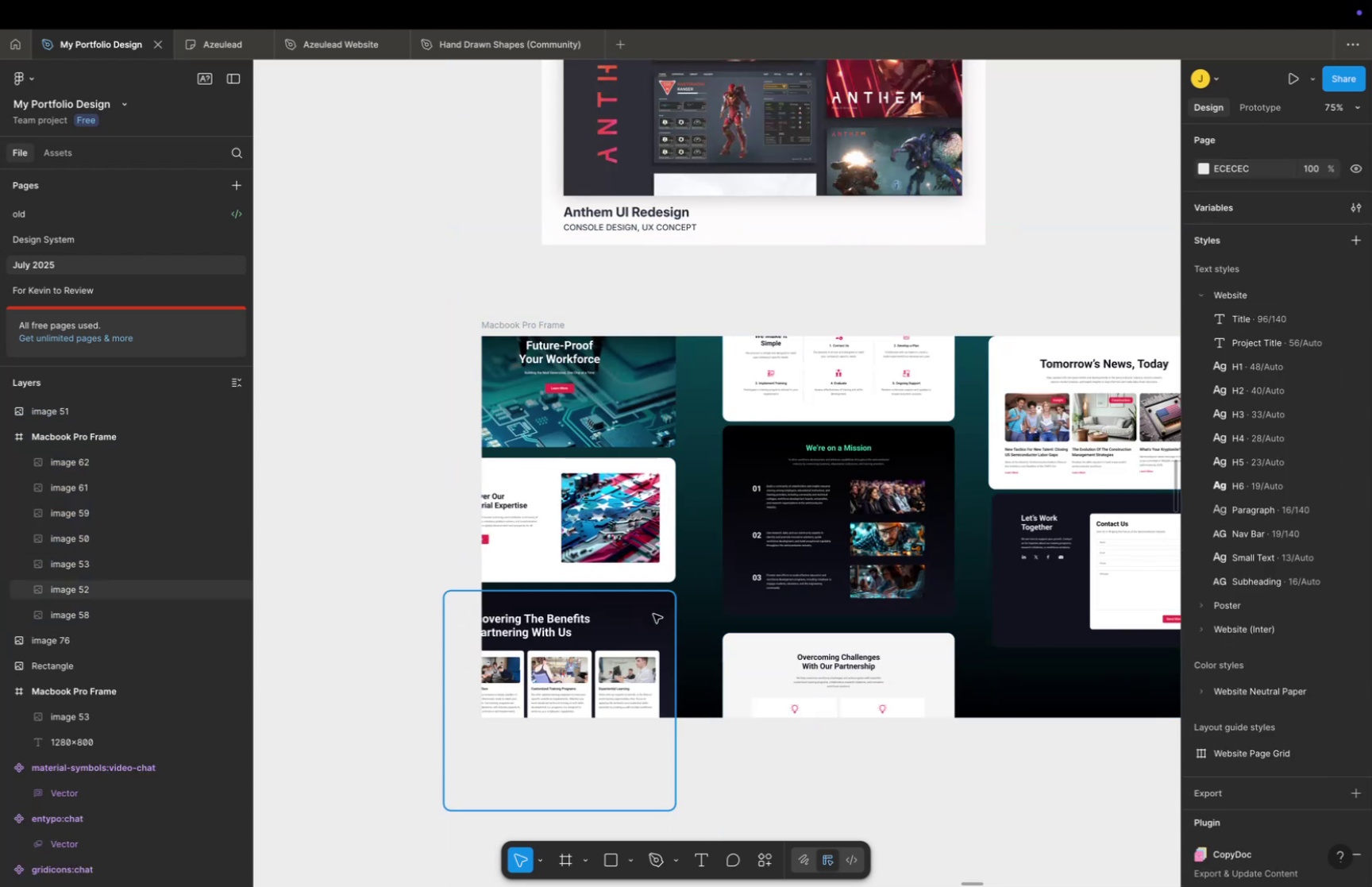 
hold_key(key=ShiftLeft, duration=2.45)
double_click([649, 528])
 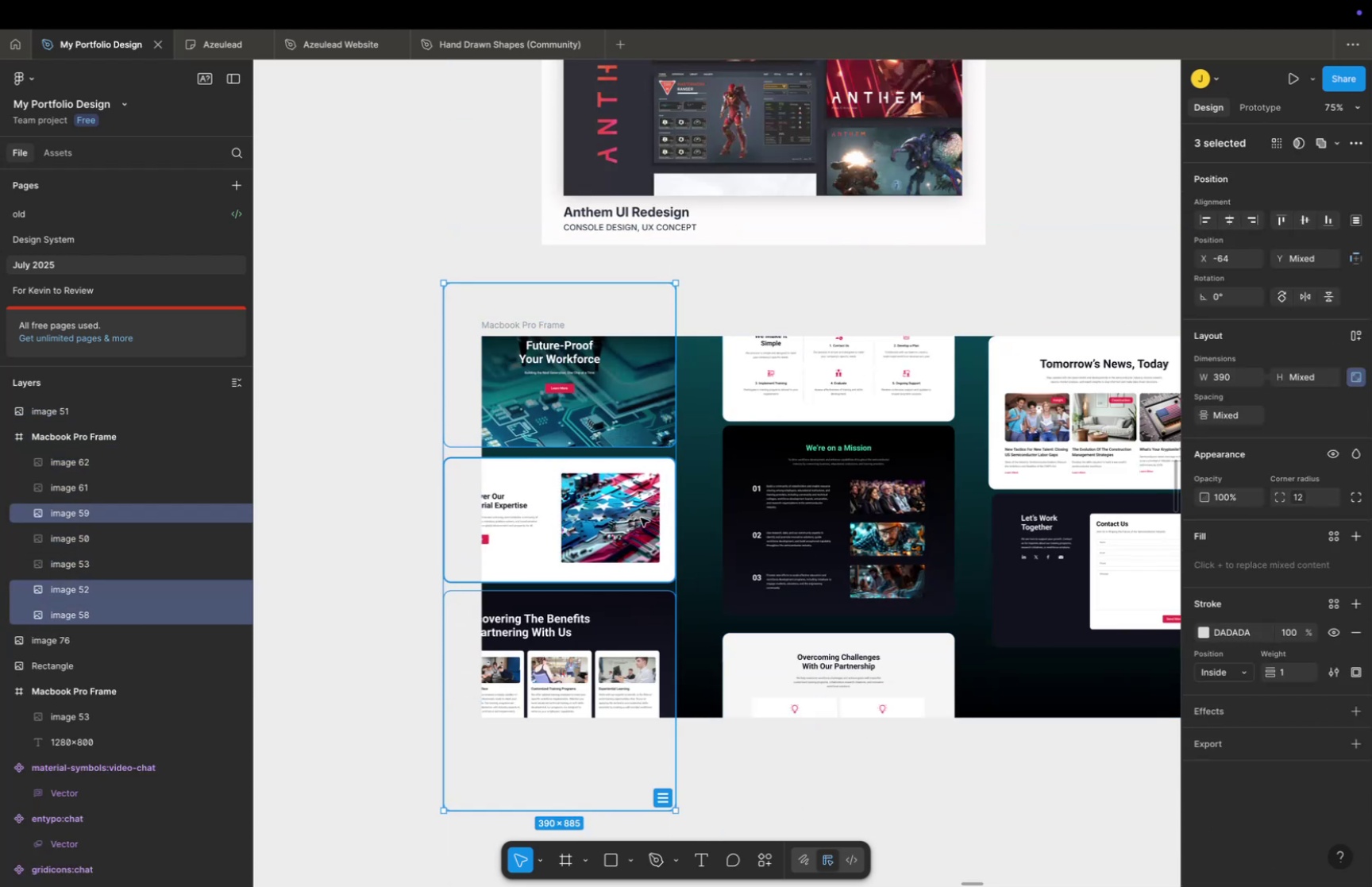 
left_click_drag(start_coordinate=[641, 519], to_coordinate=[667, 525])
 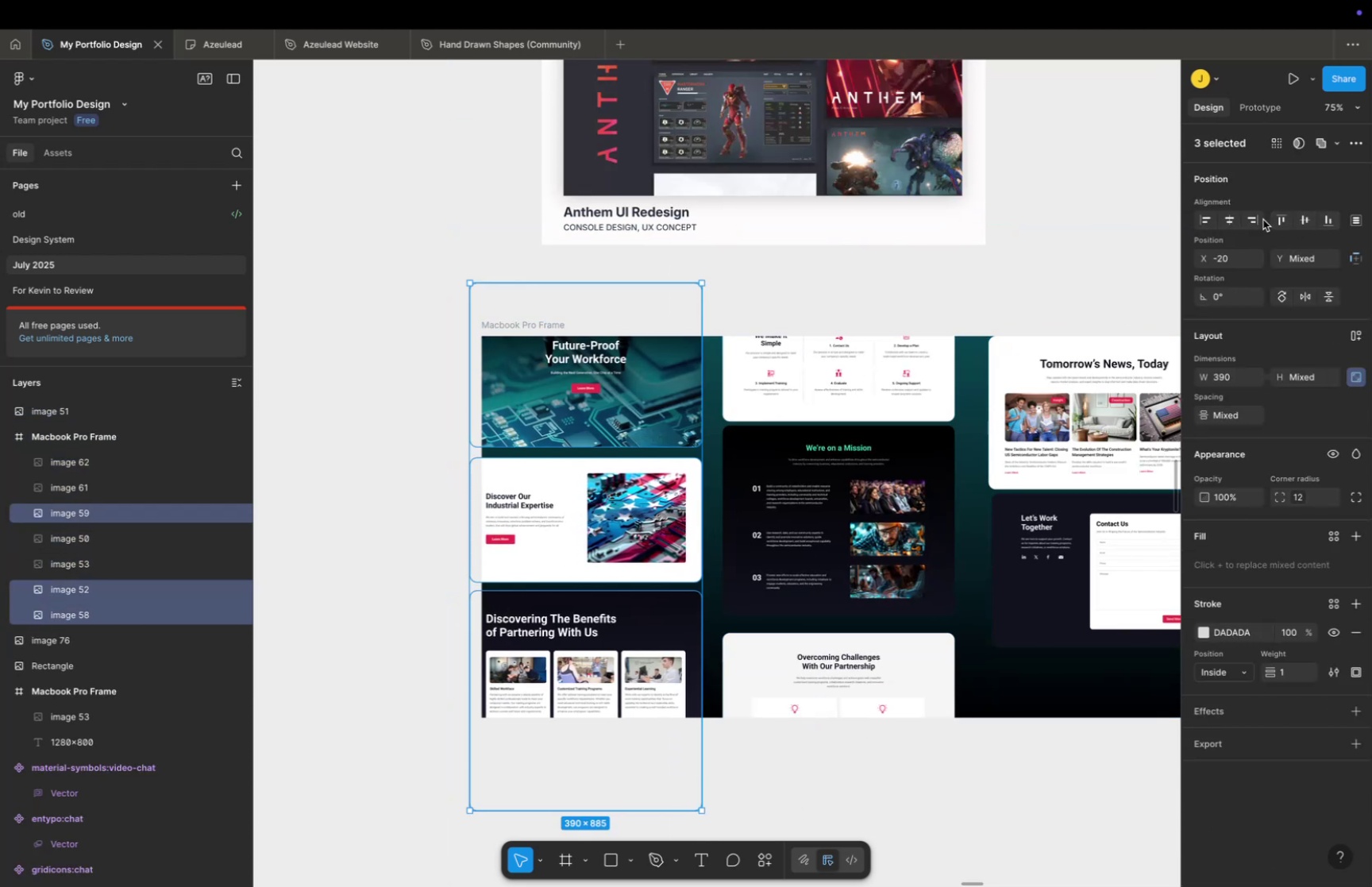 
double_click([1258, 219])
 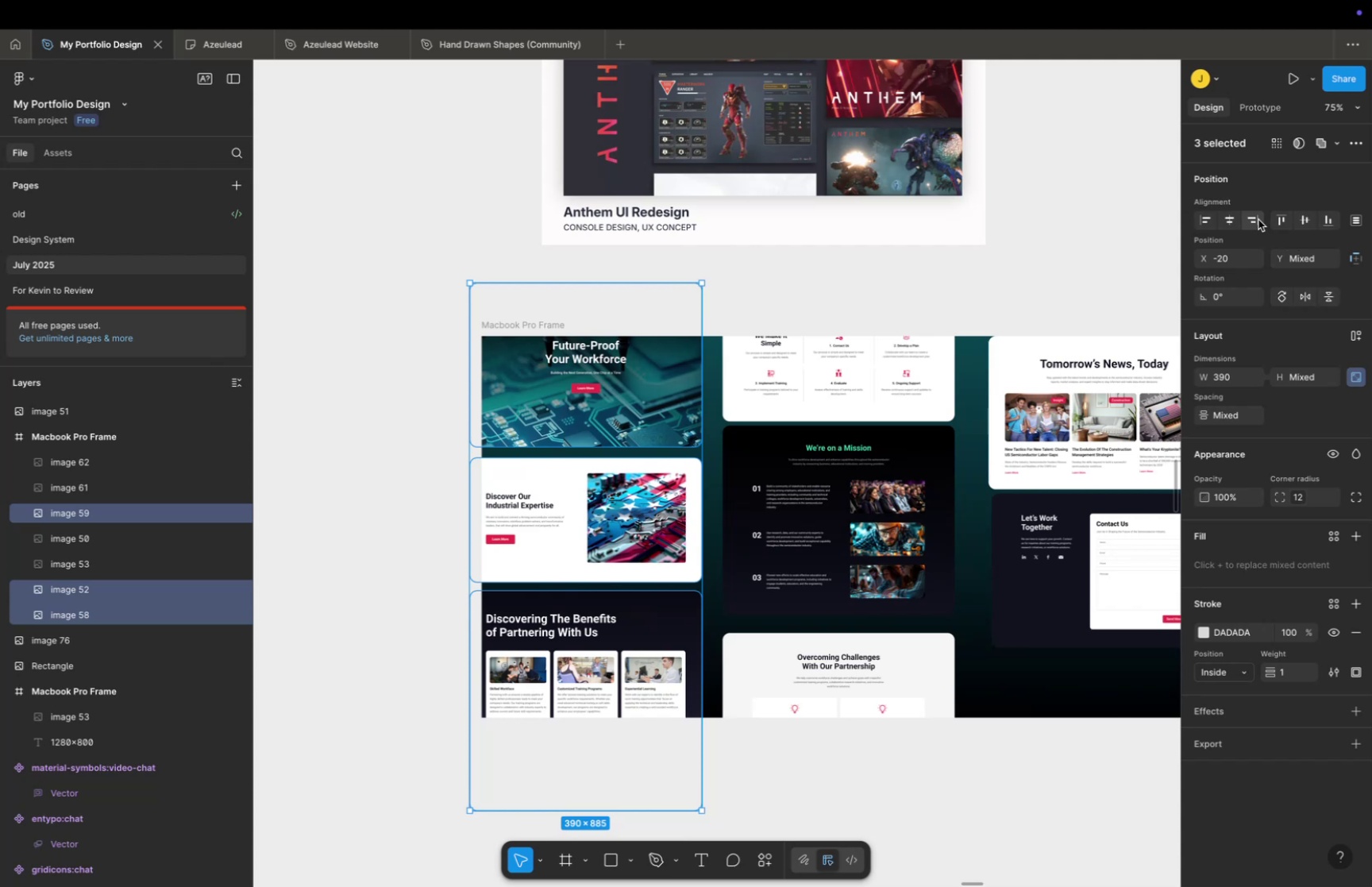 
triple_click([1258, 219])
 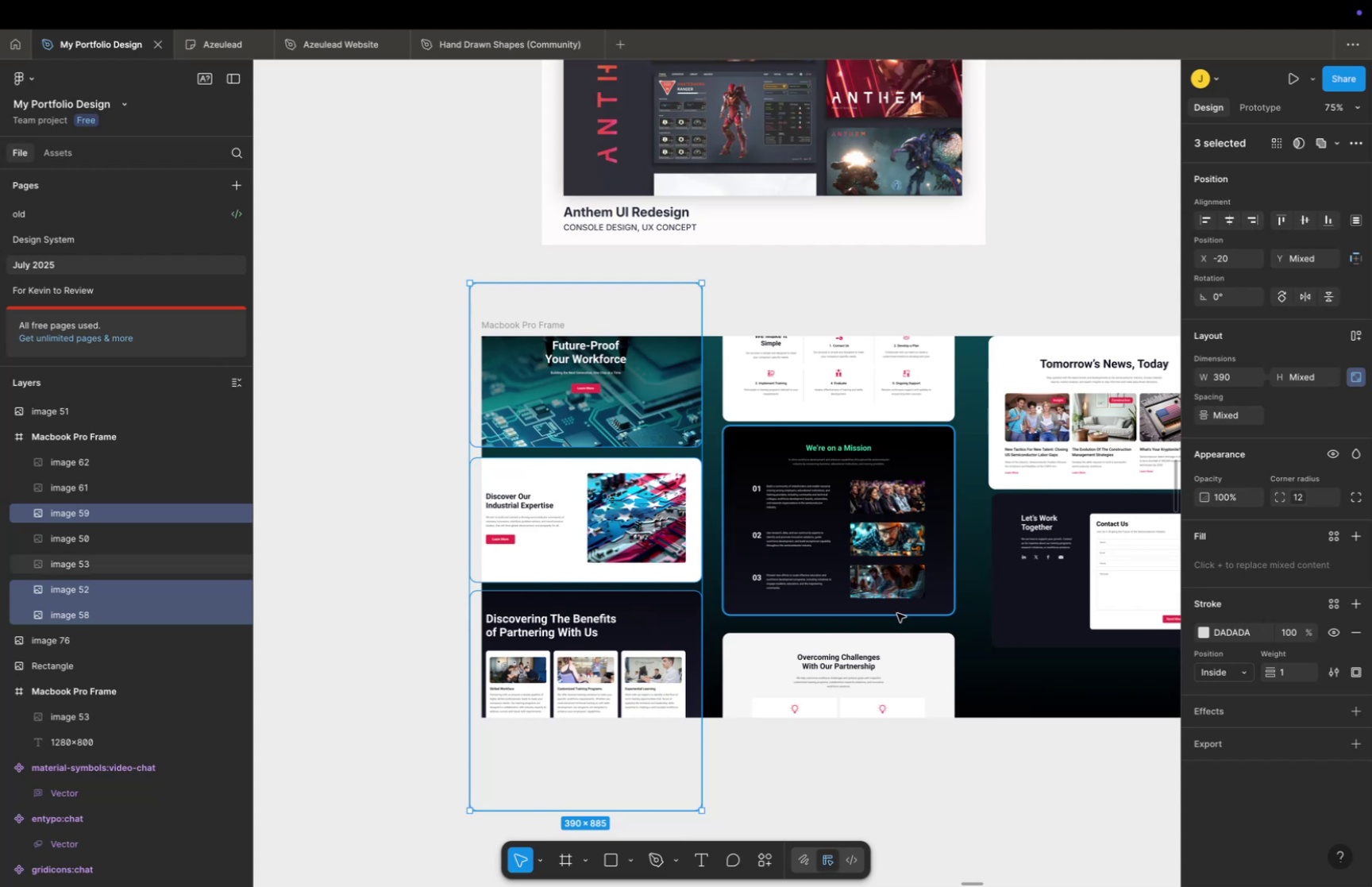 
key(Meta+CommandLeft)
 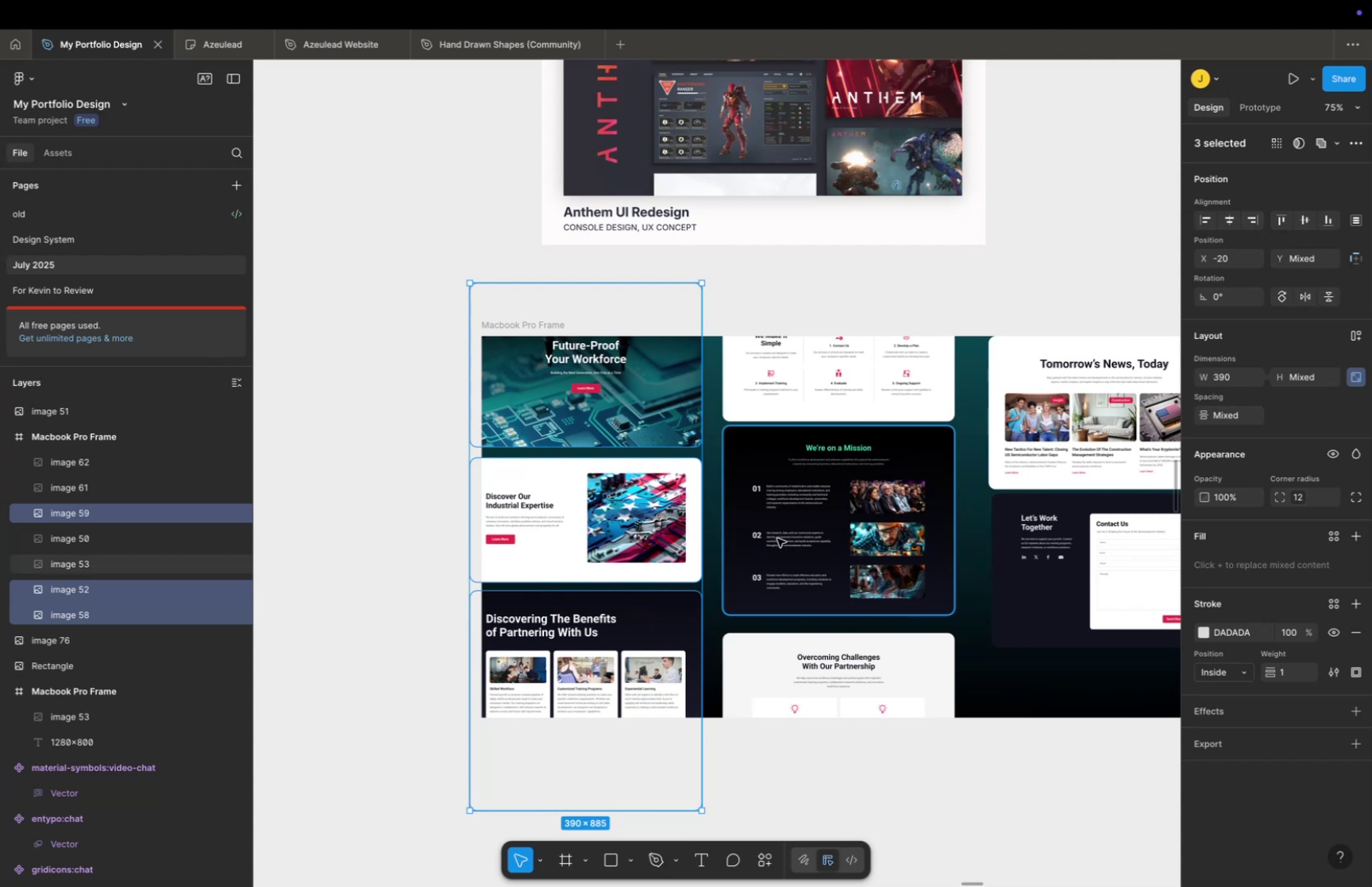 
key(Alt+ArrowRight)
 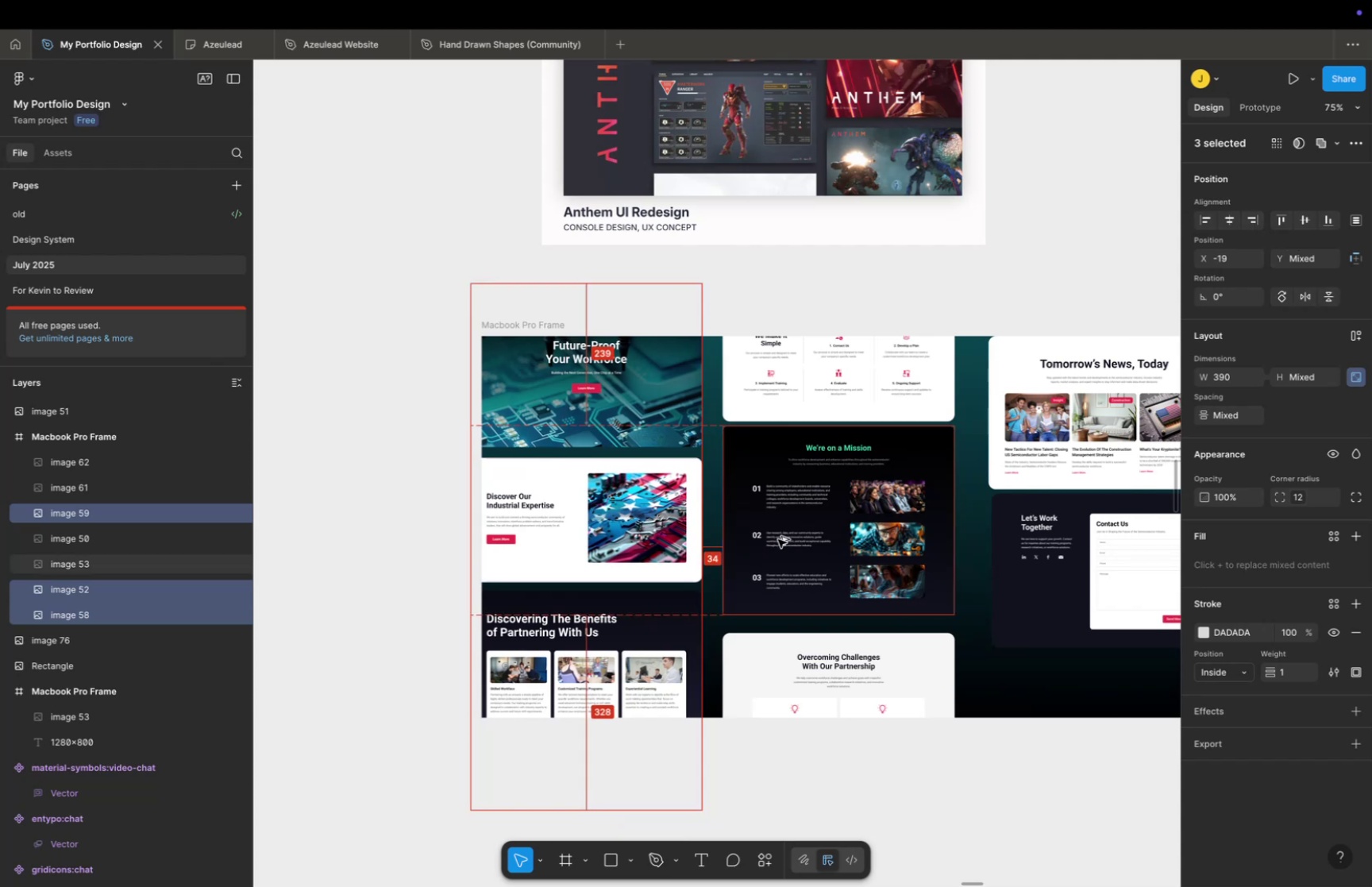 
key(Alt+ArrowRight)
 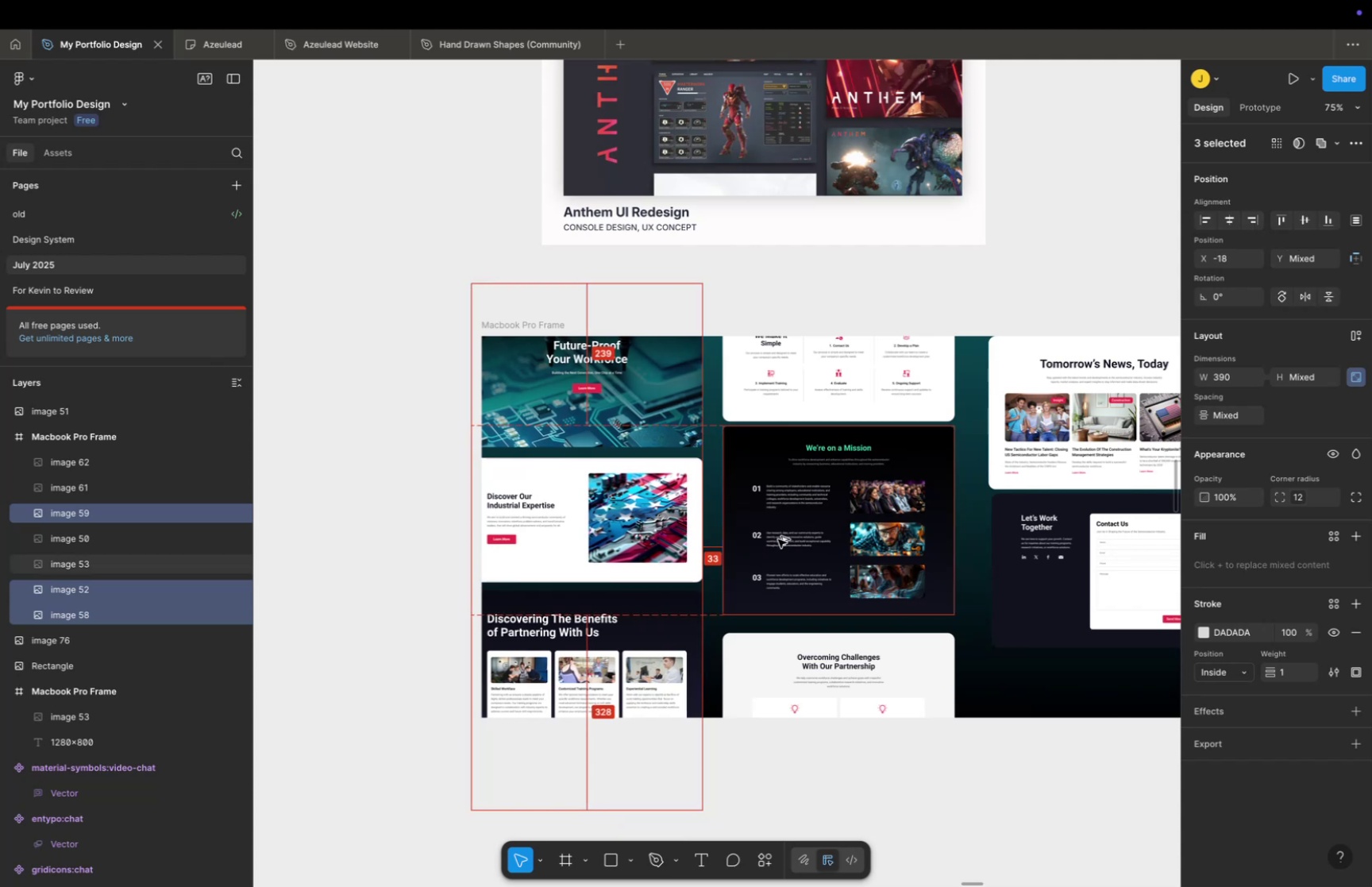 
key(Alt+ArrowRight)
 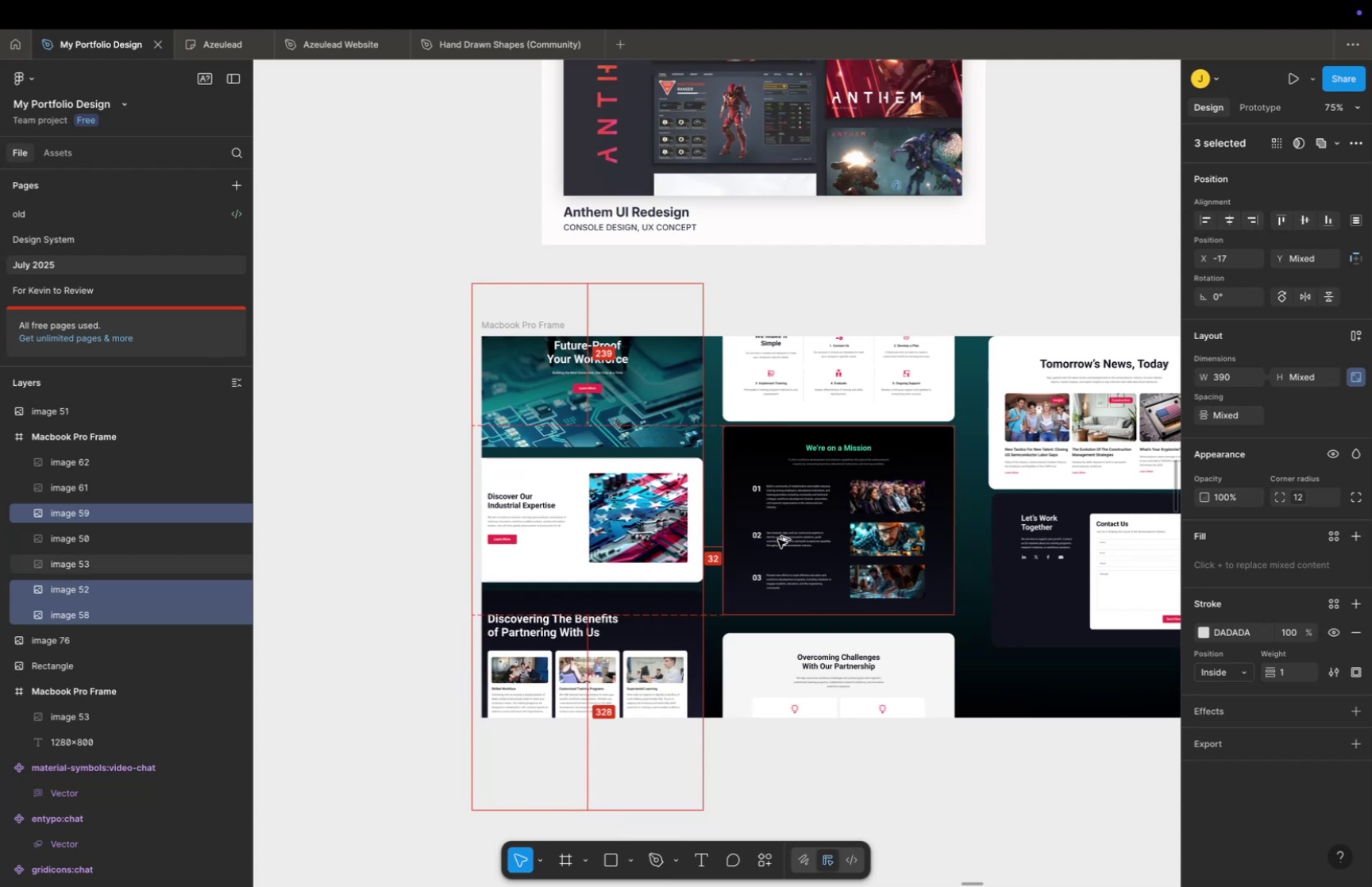 
key(Alt+ArrowRight)
 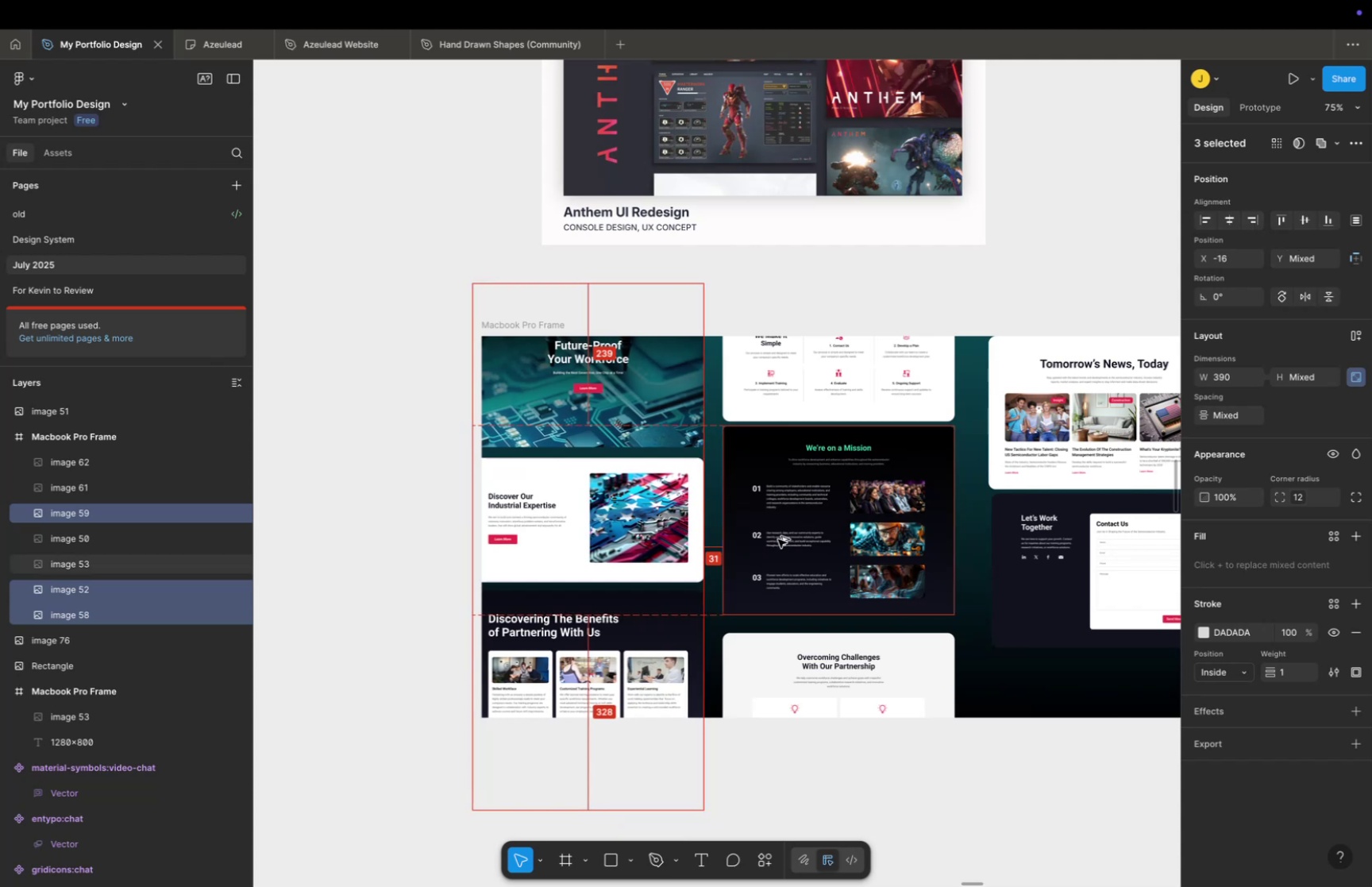 
key(Alt+ArrowRight)
 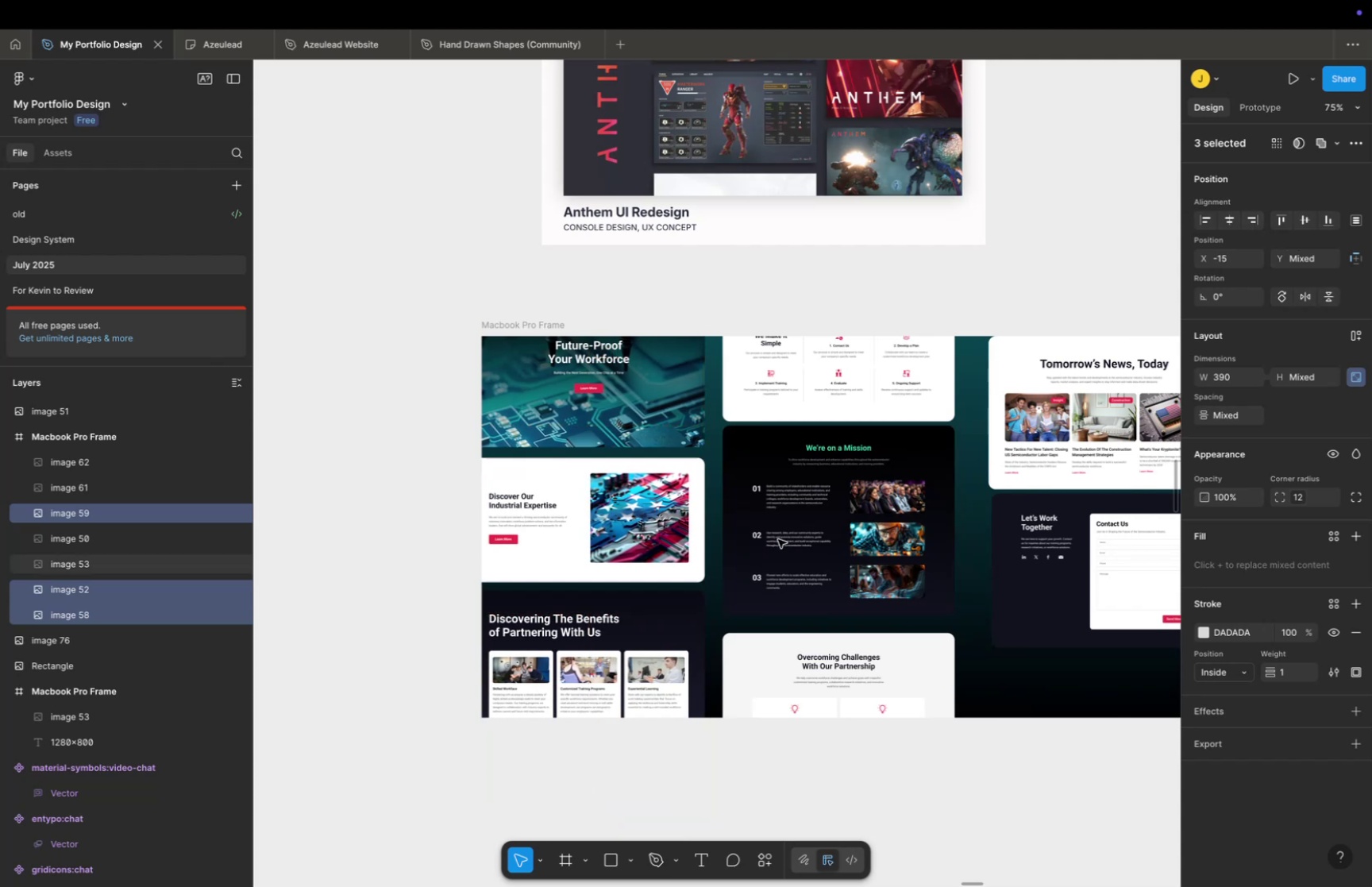 
key(Shift+A)
 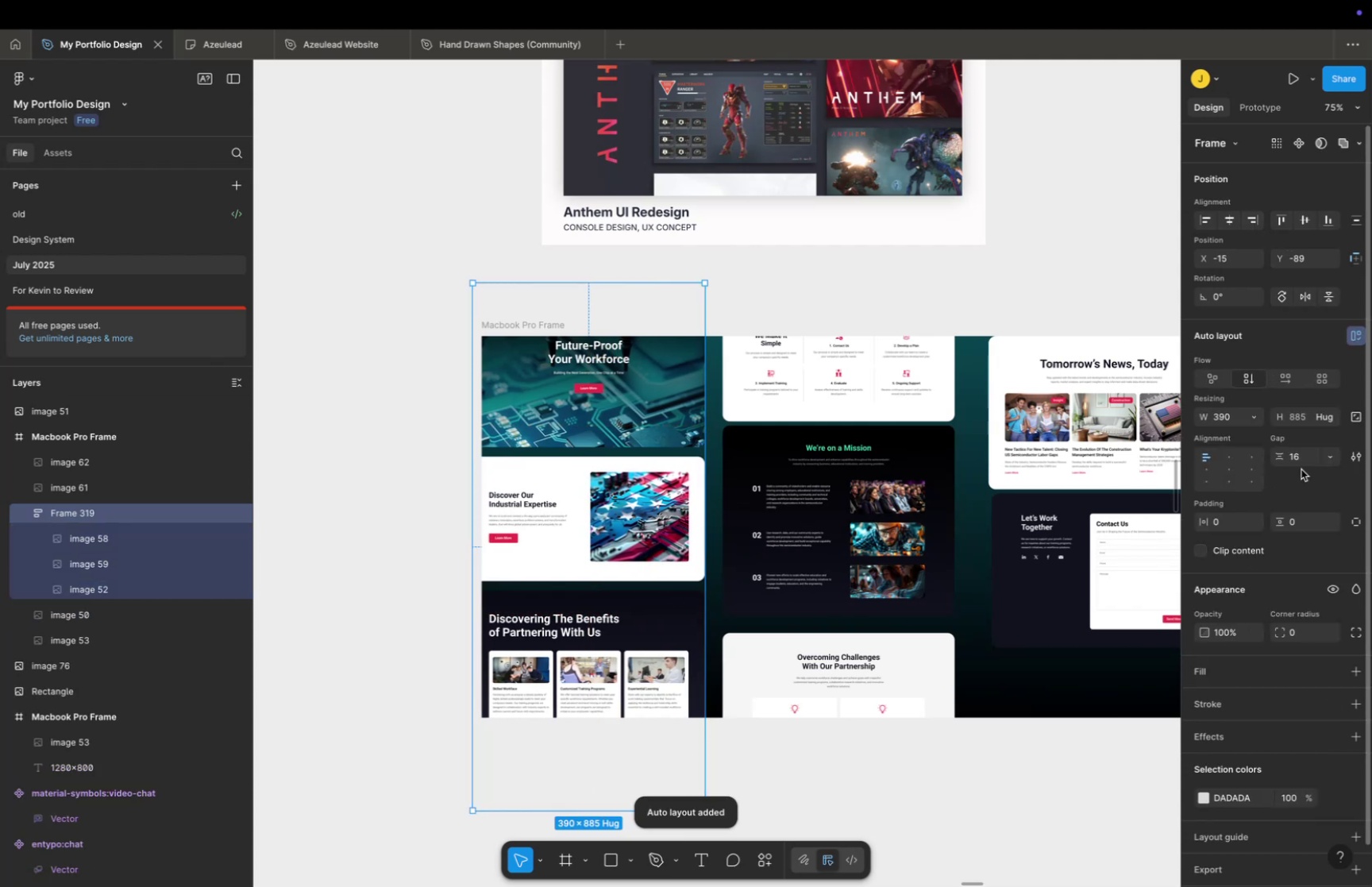 
double_click([1301, 463])
 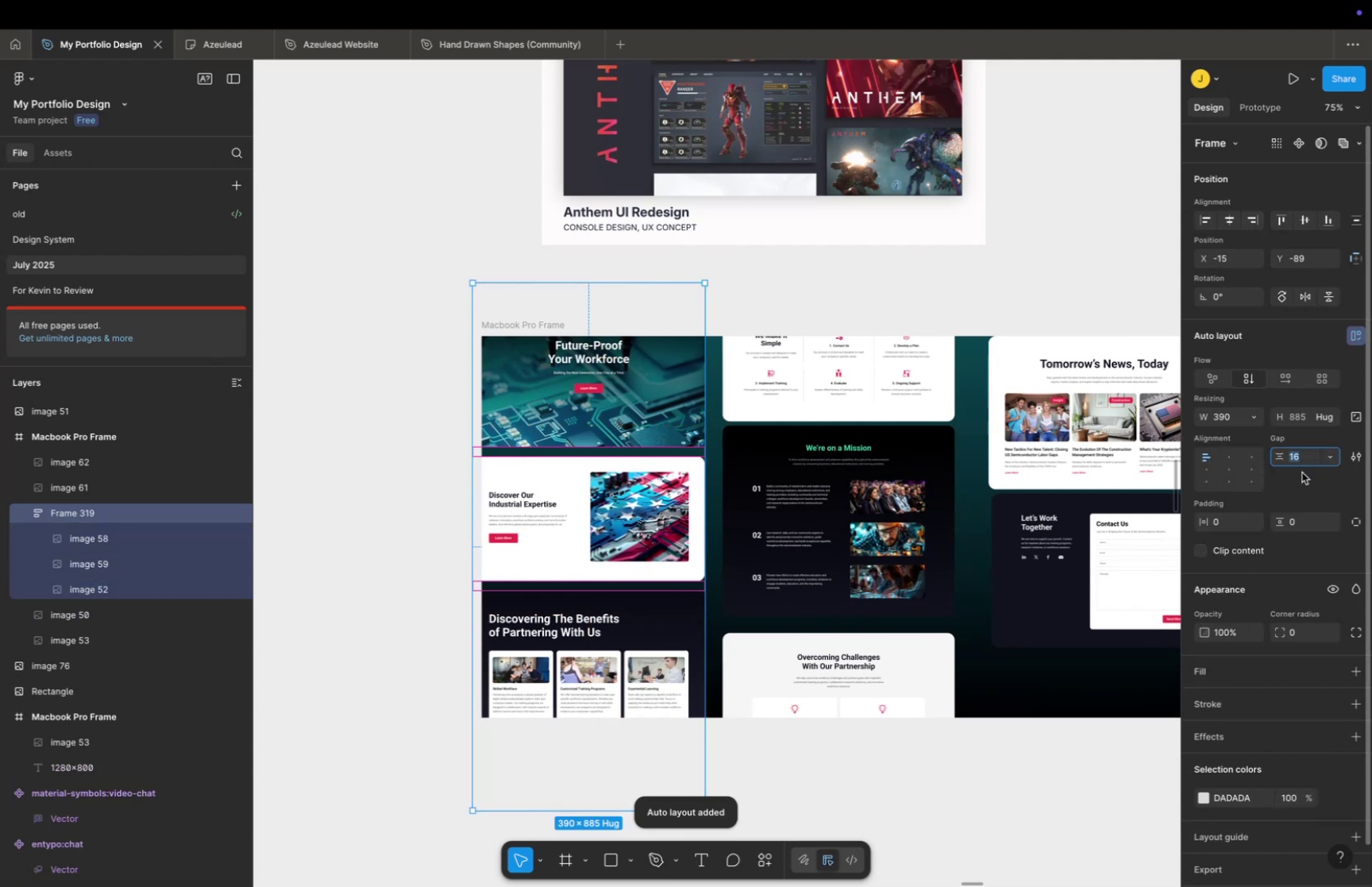 
type(20)
 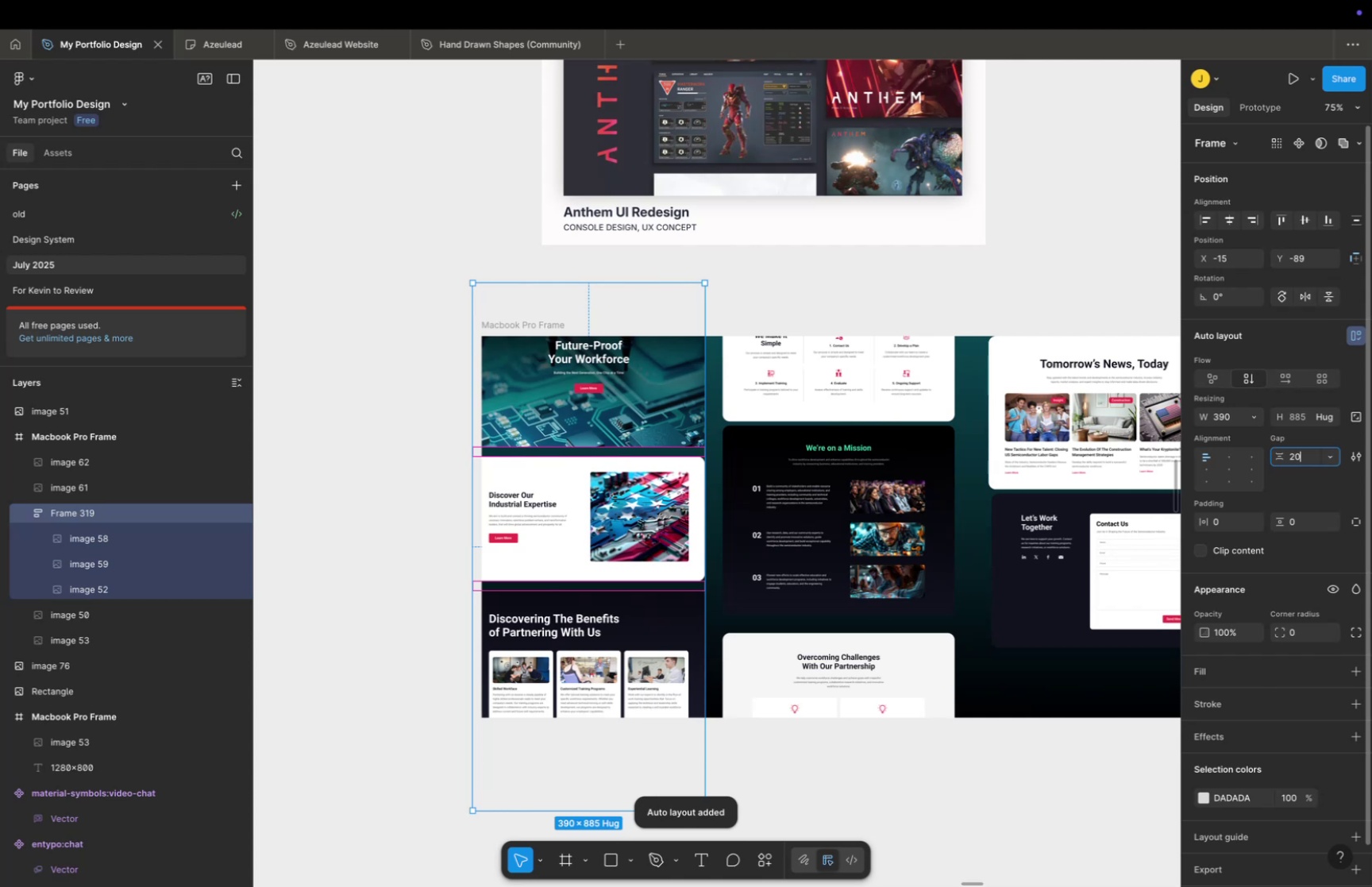 
key(Enter)
 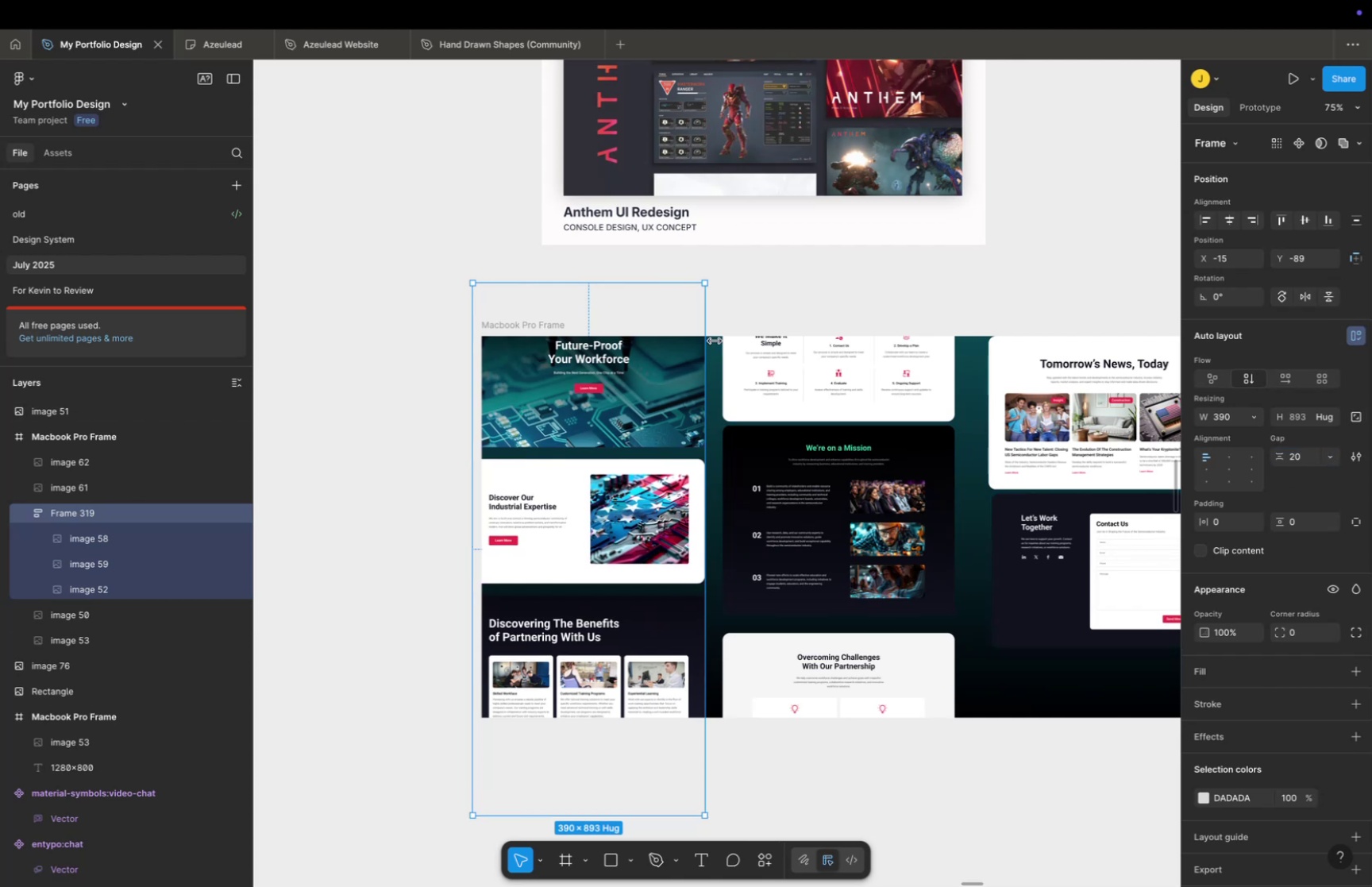 
left_click_drag(start_coordinate=[806, 267], to_coordinate=[882, 758])
 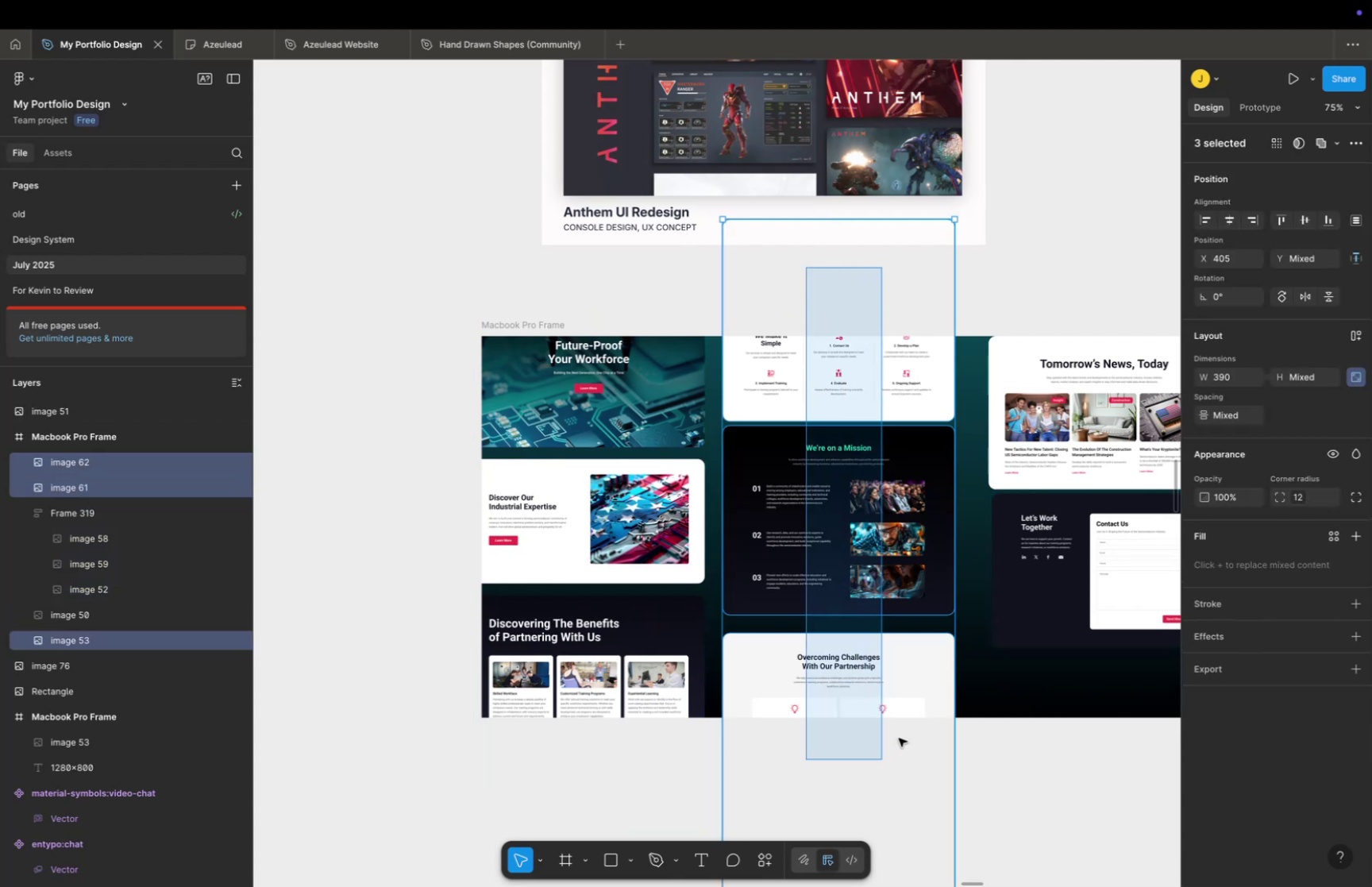 
key(Shift+A)
 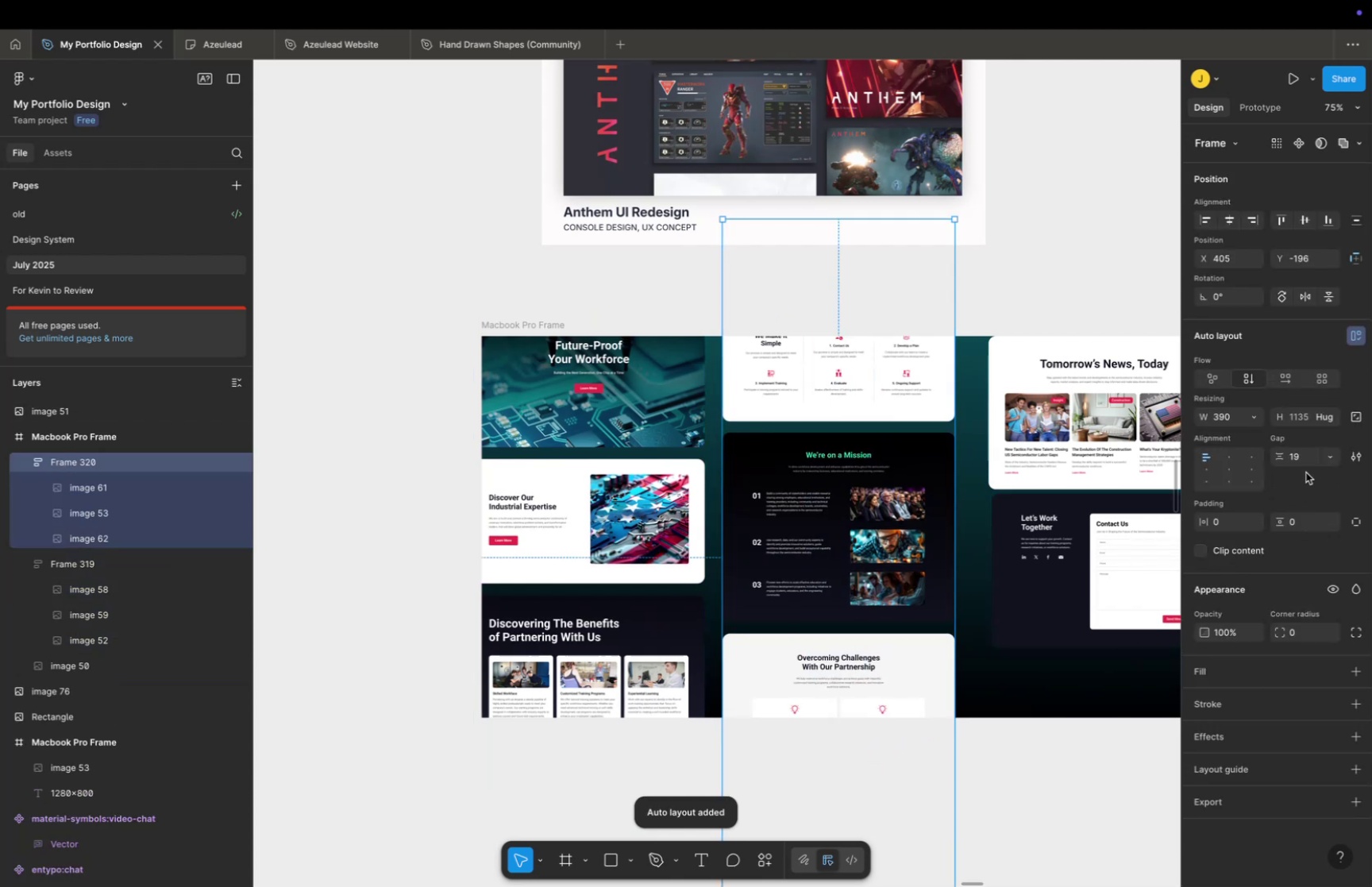 
left_click([1307, 452])
 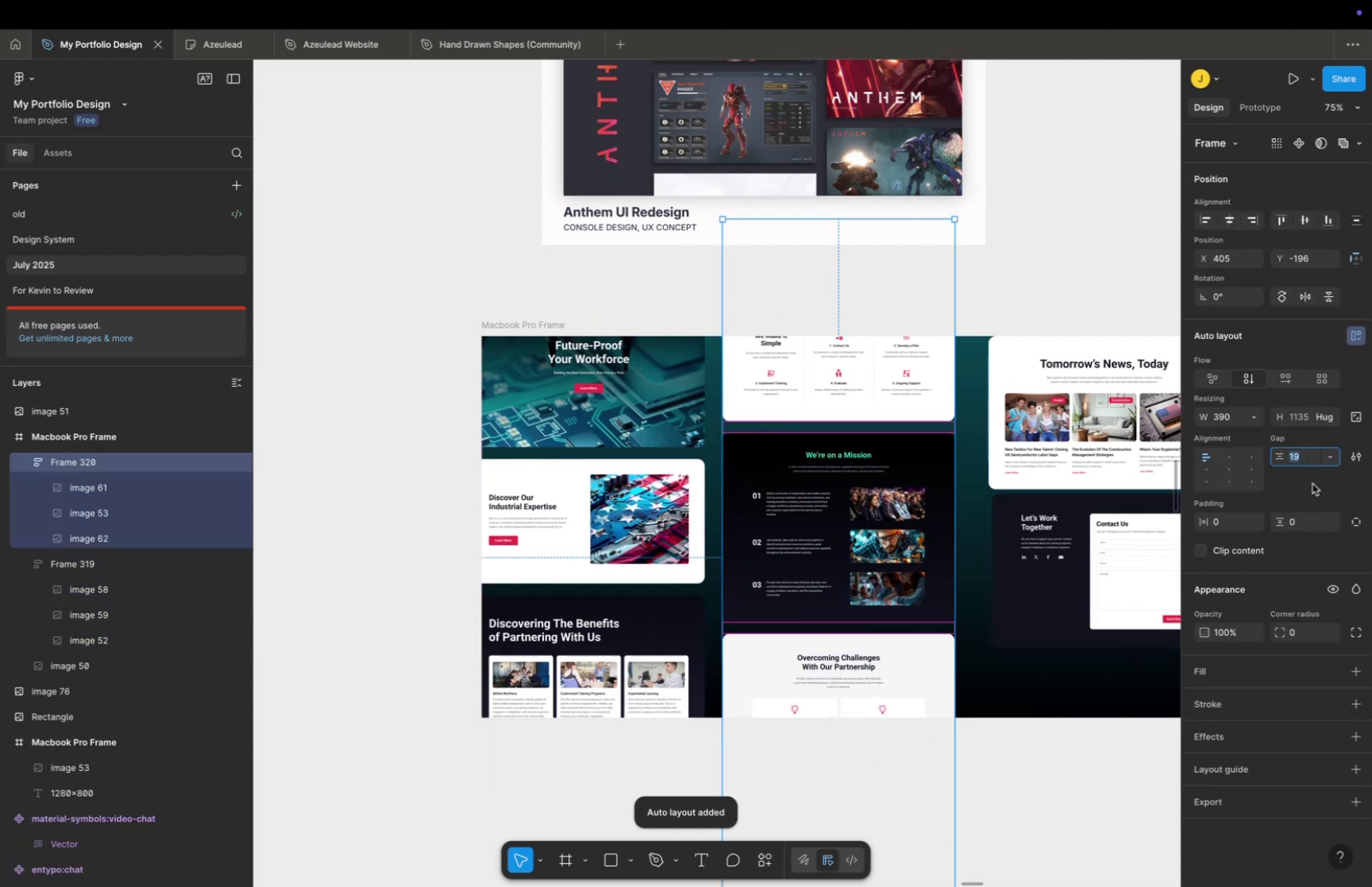 
type(20)
 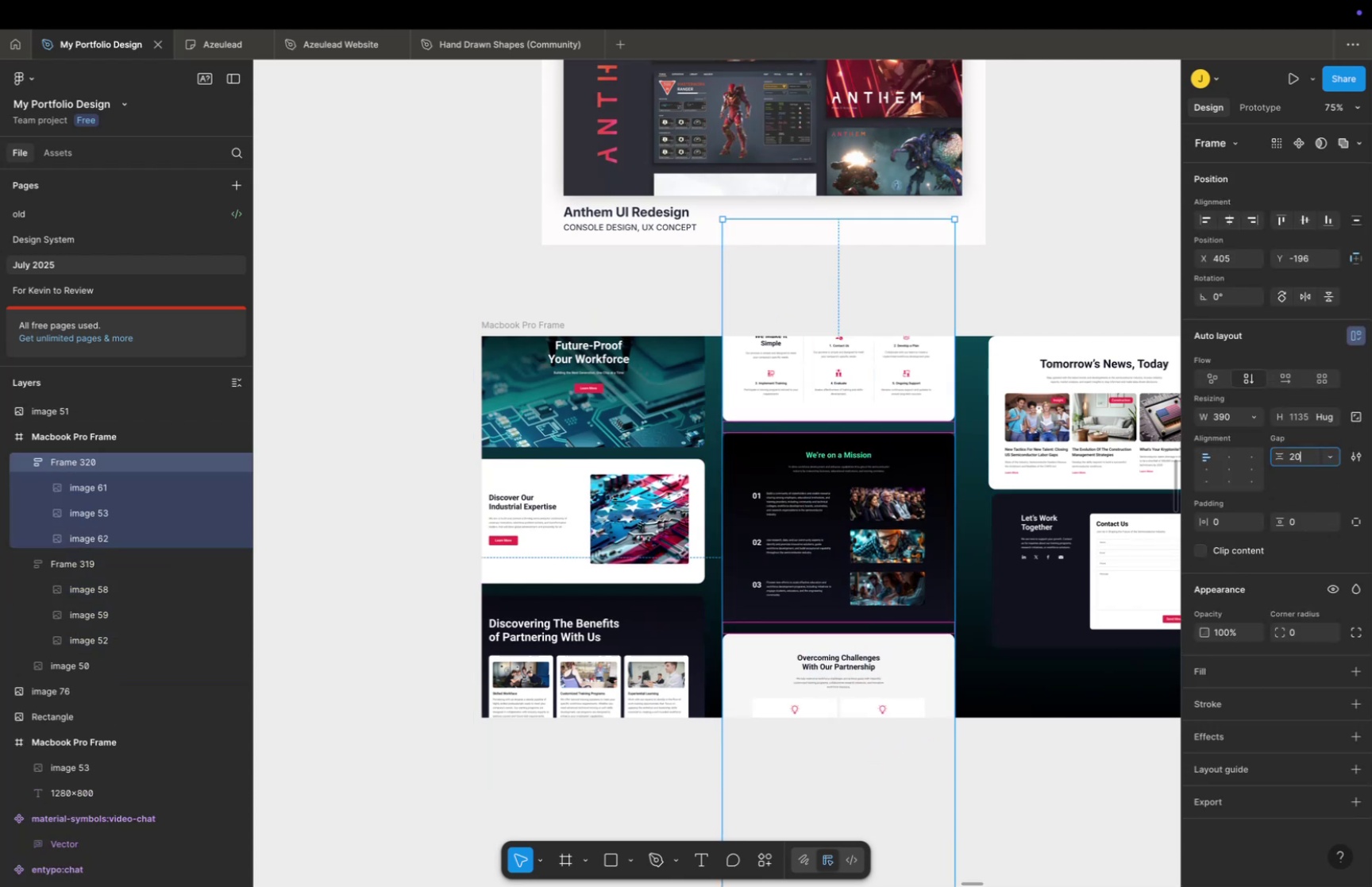 
key(Enter)
 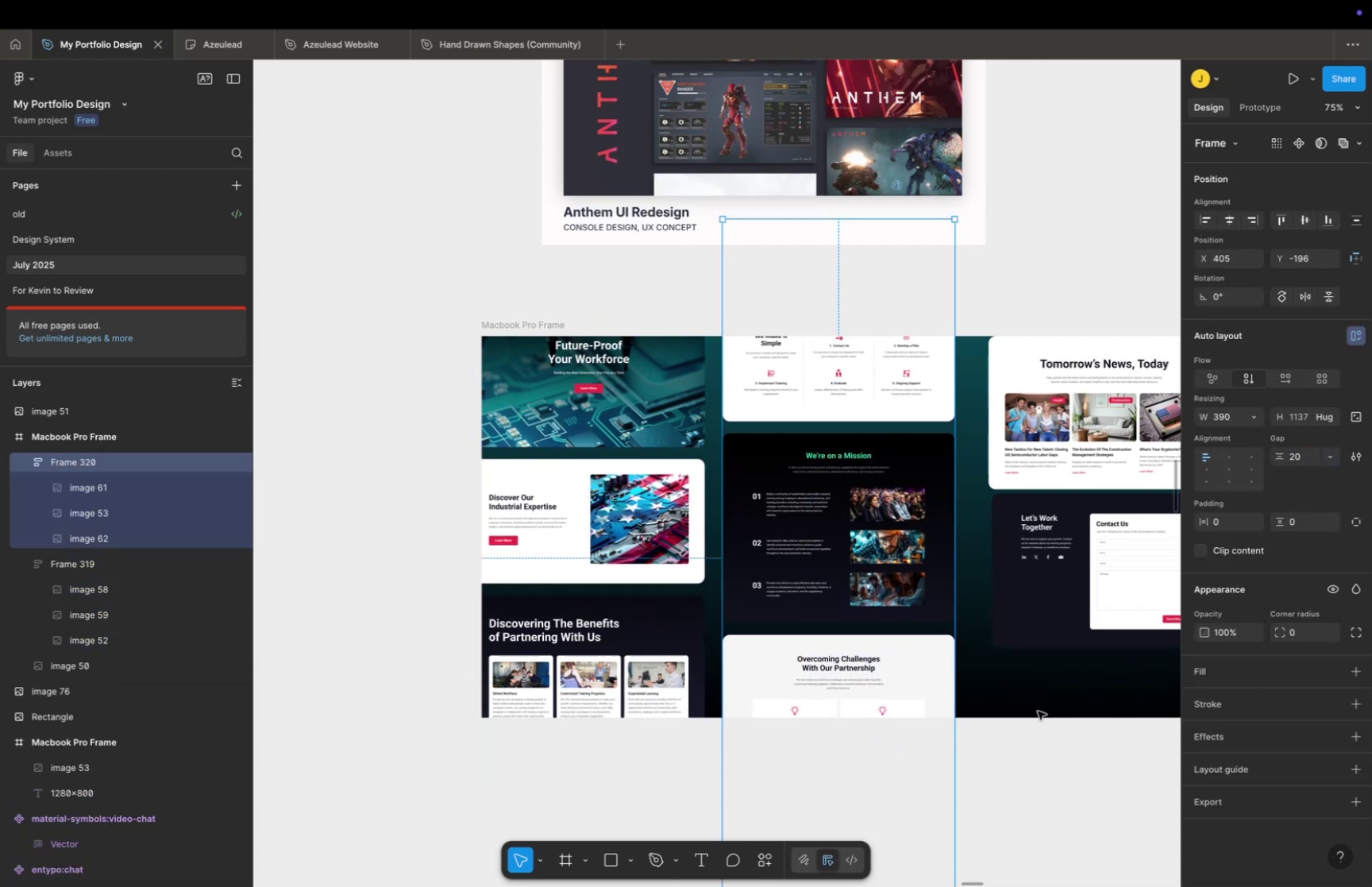 
hold_key(key=Space, duration=0.45)
 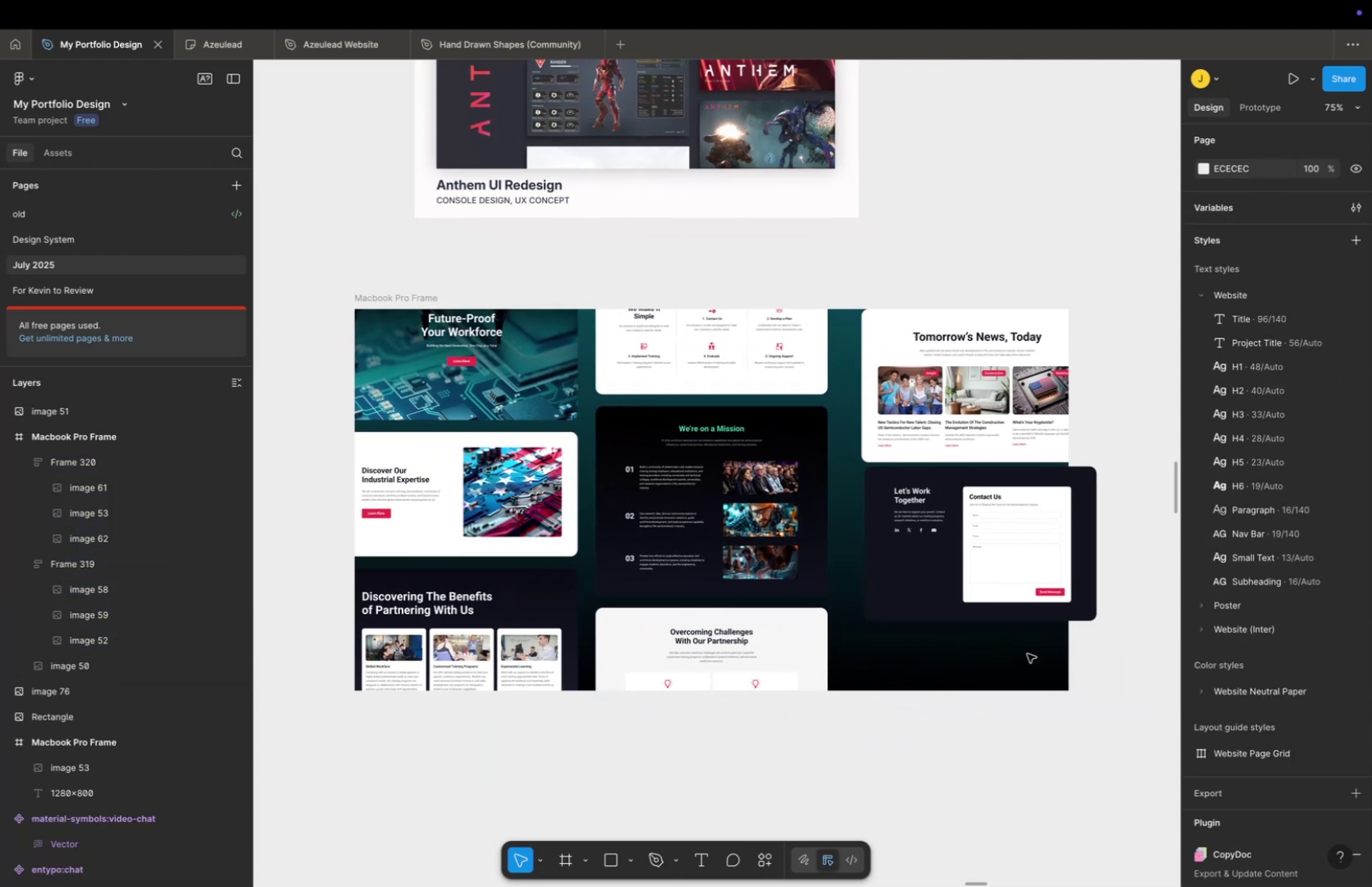 
left_click_drag(start_coordinate=[1045, 711], to_coordinate=[918, 684])
 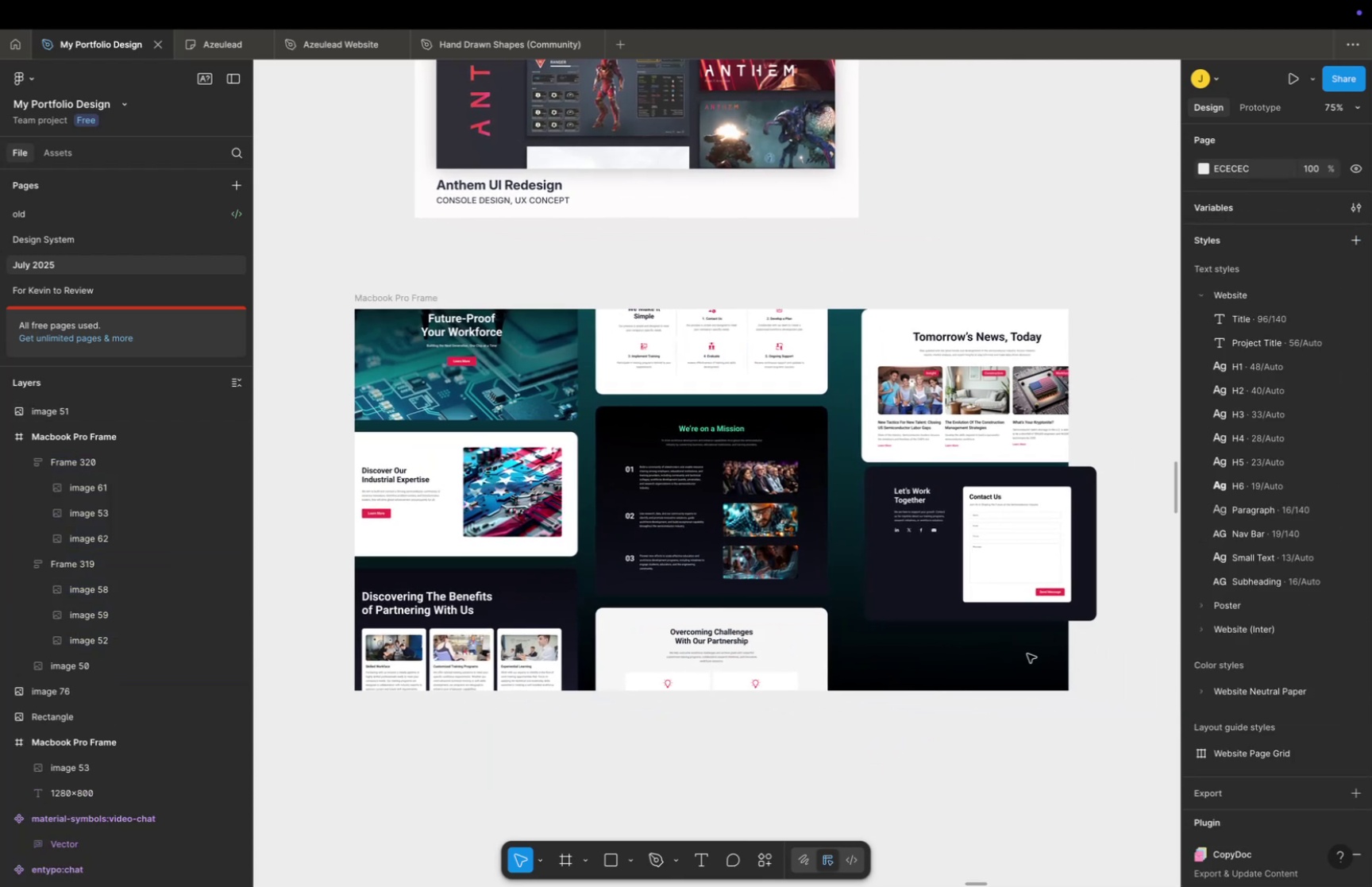 
left_click([1027, 653])
 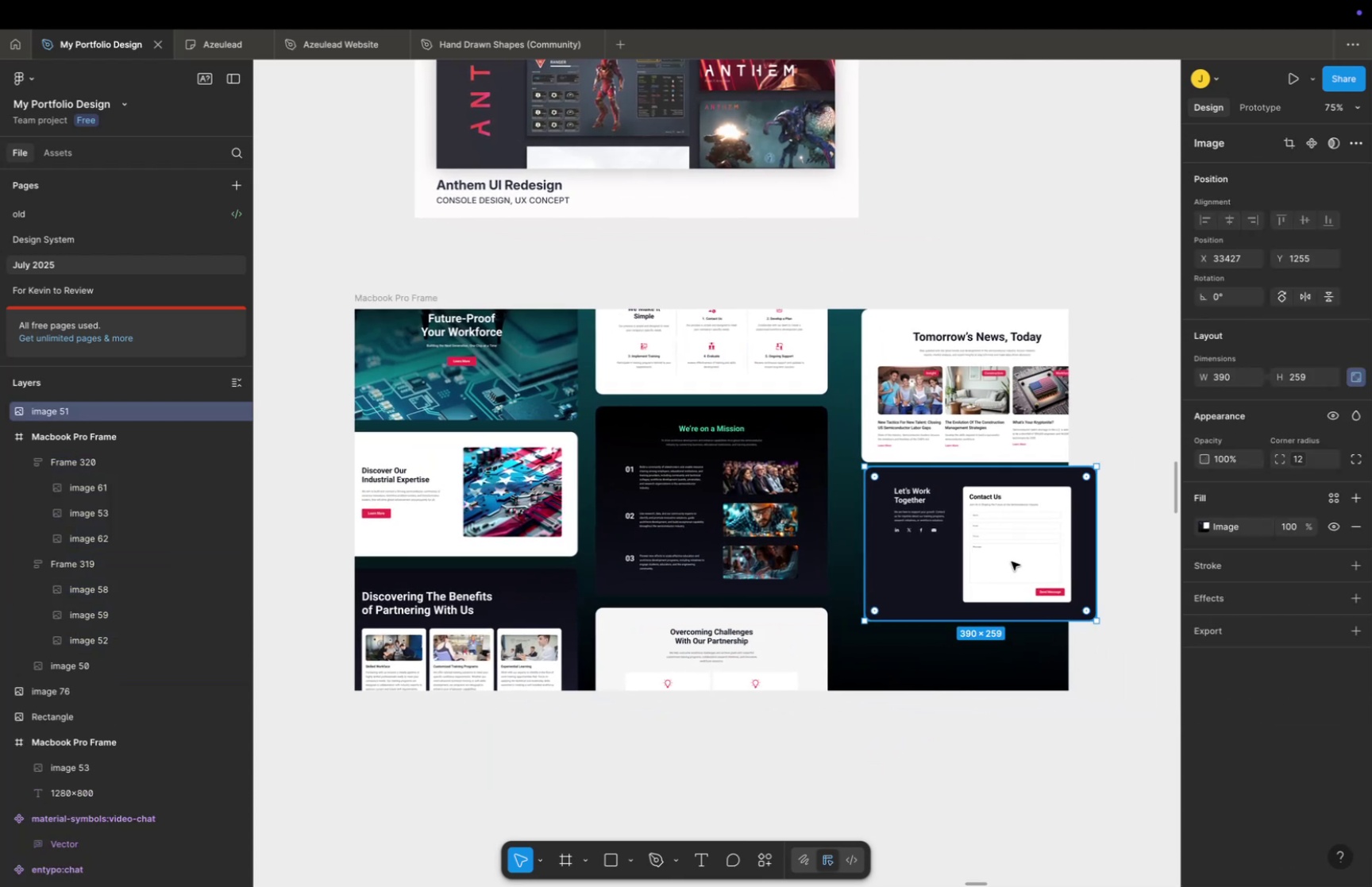 
hold_key(key=ShiftLeft, duration=1.0)
left_click_drag(start_coordinate=[992, 541], to_coordinate=[987, 562])
 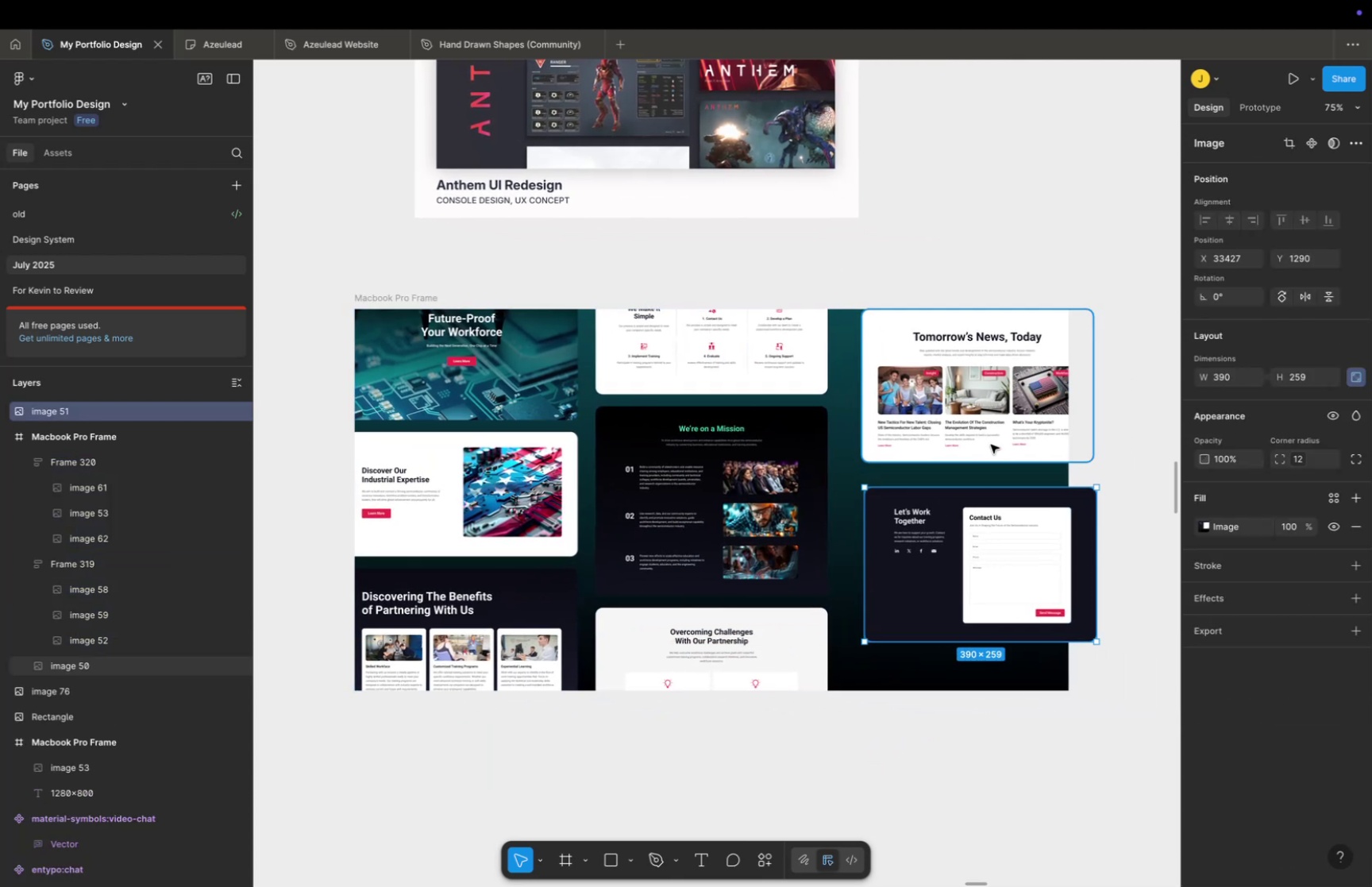 
hold_key(key=ShiftLeft, duration=1.01)
left_click([988, 426])
 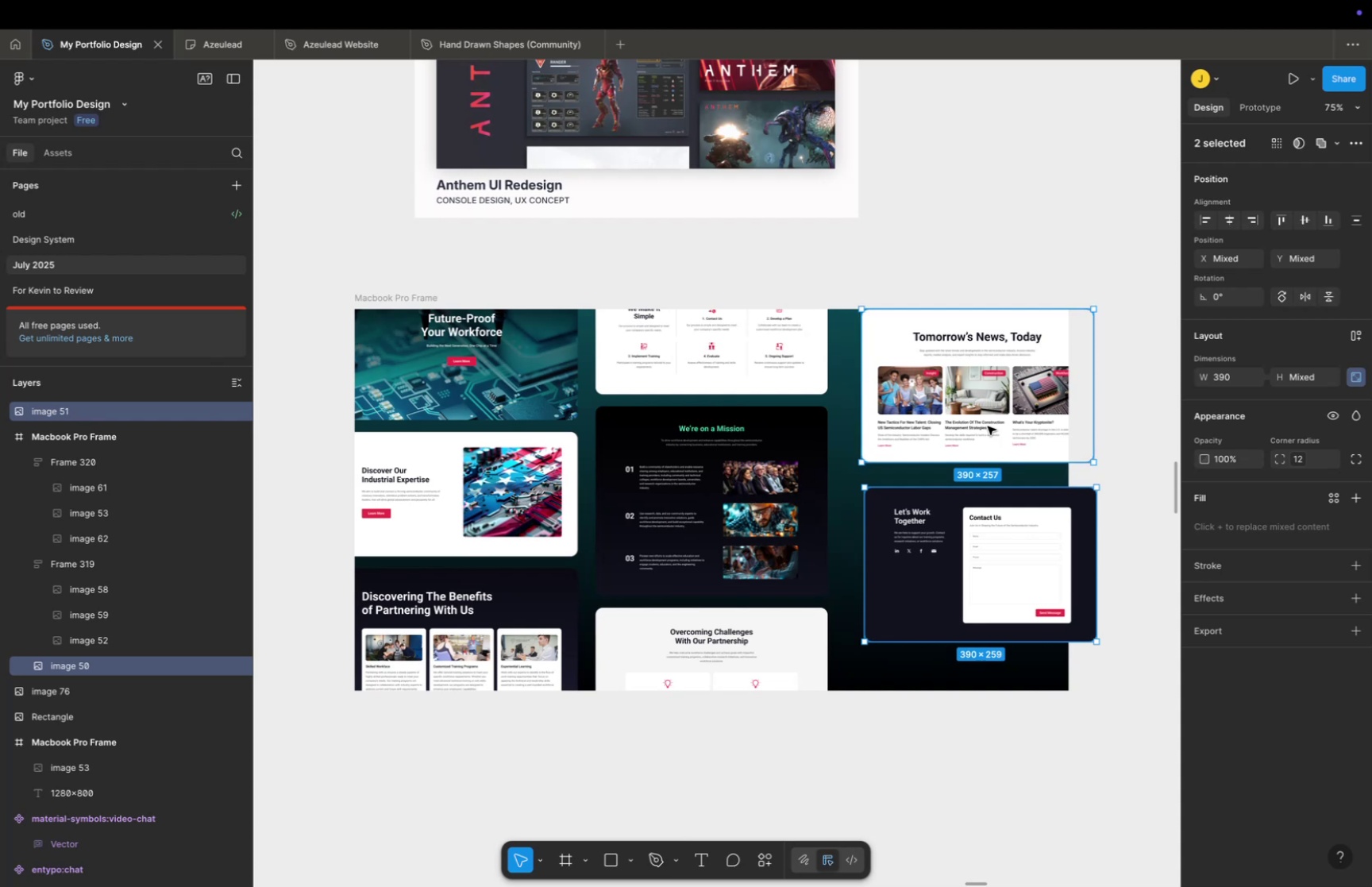 
key(Meta+X)
 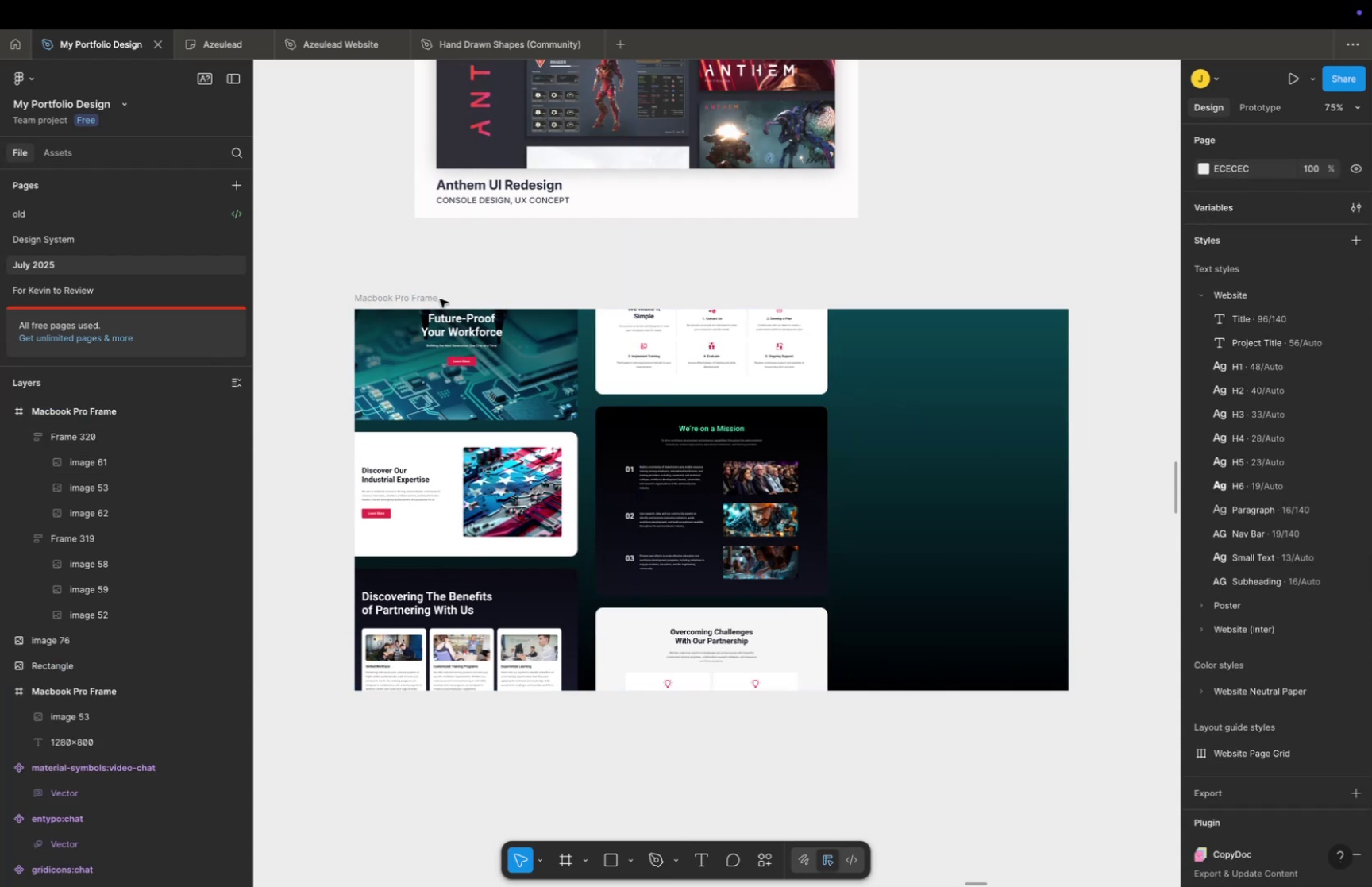 
left_click([425, 292])
 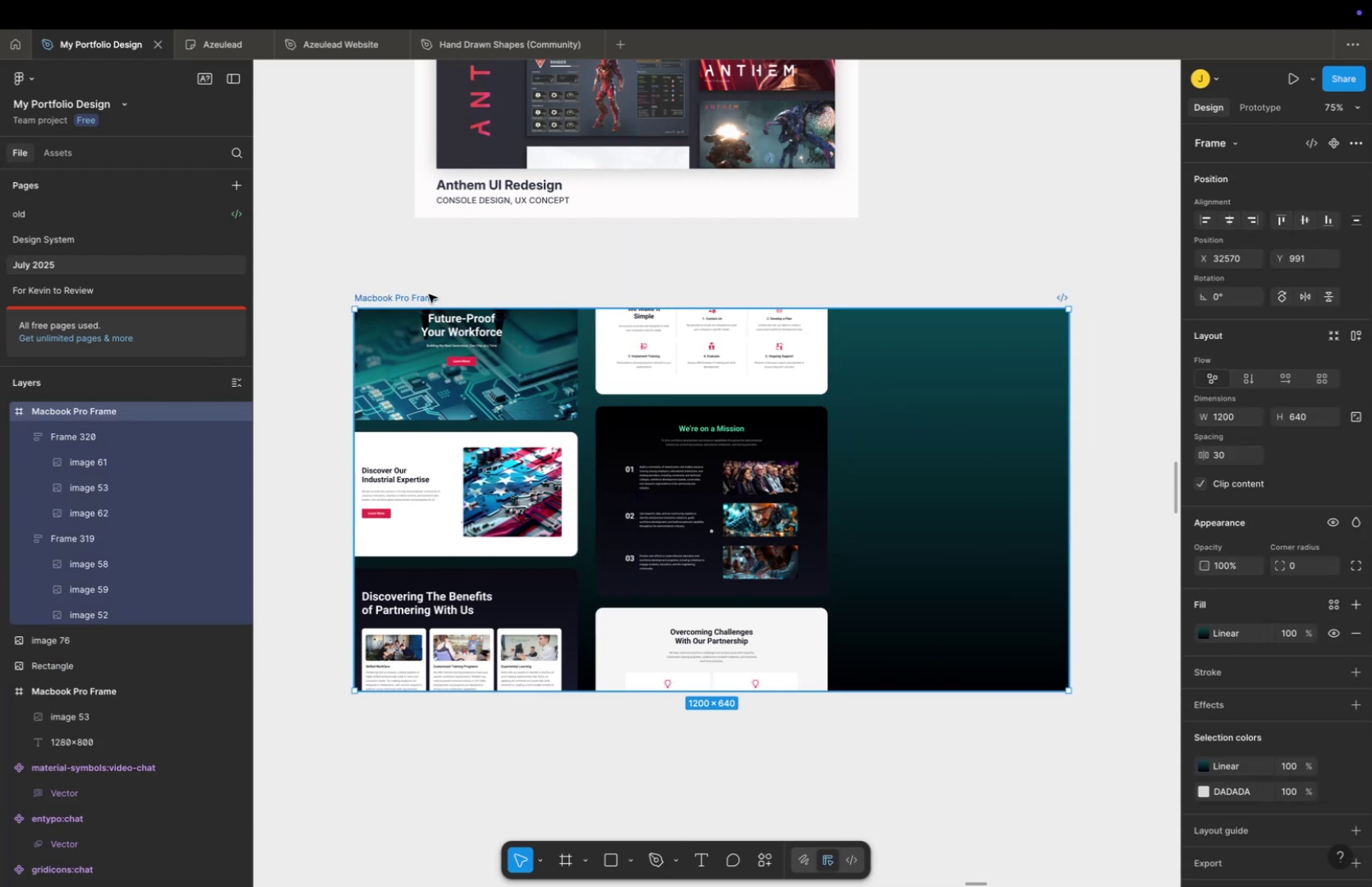 
key(Meta+V)
 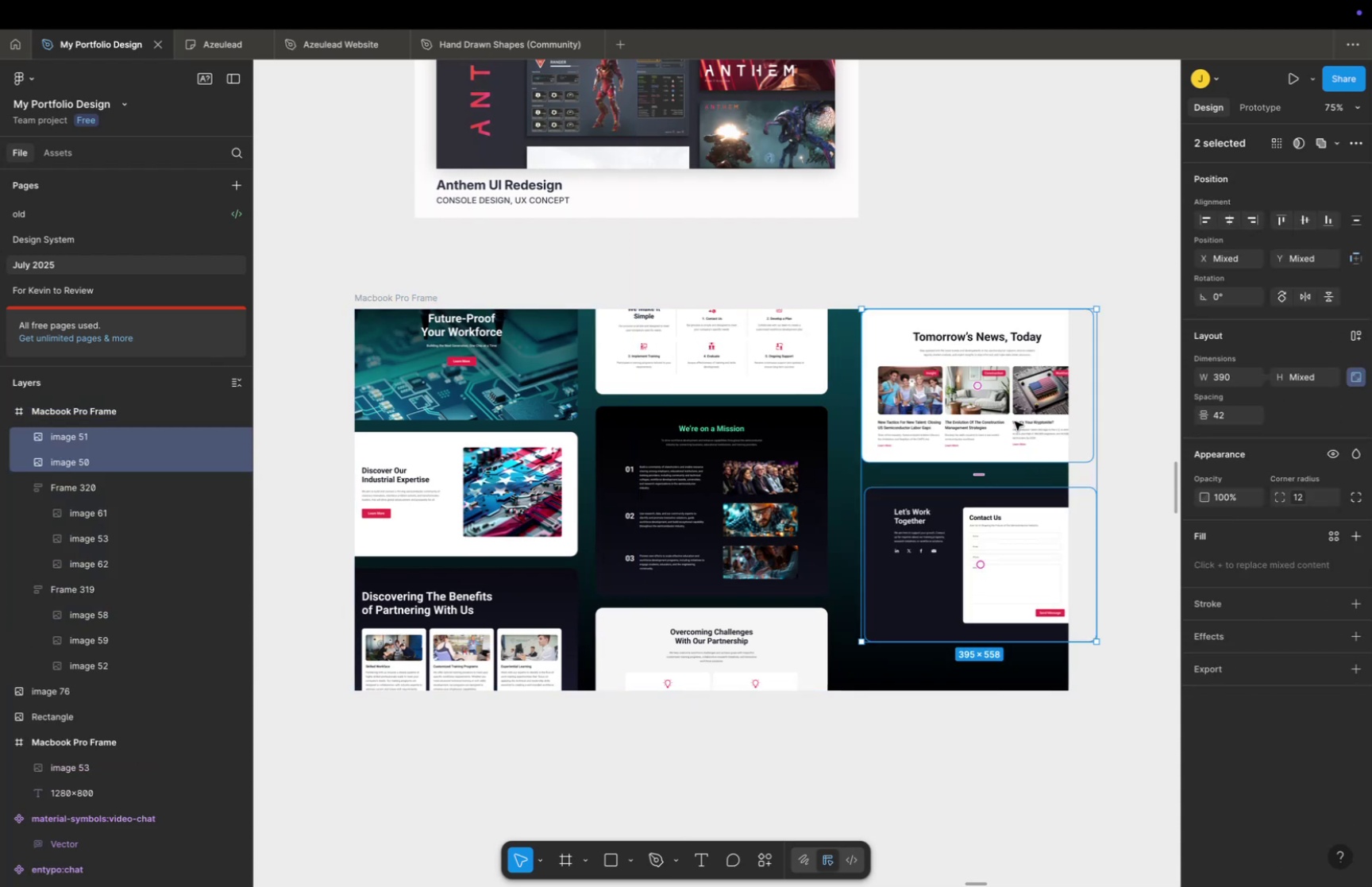 
hold_key(key=ShiftLeft, duration=2.24)
left_click_drag(start_coordinate=[1012, 420], to_coordinate=[999, 421])
 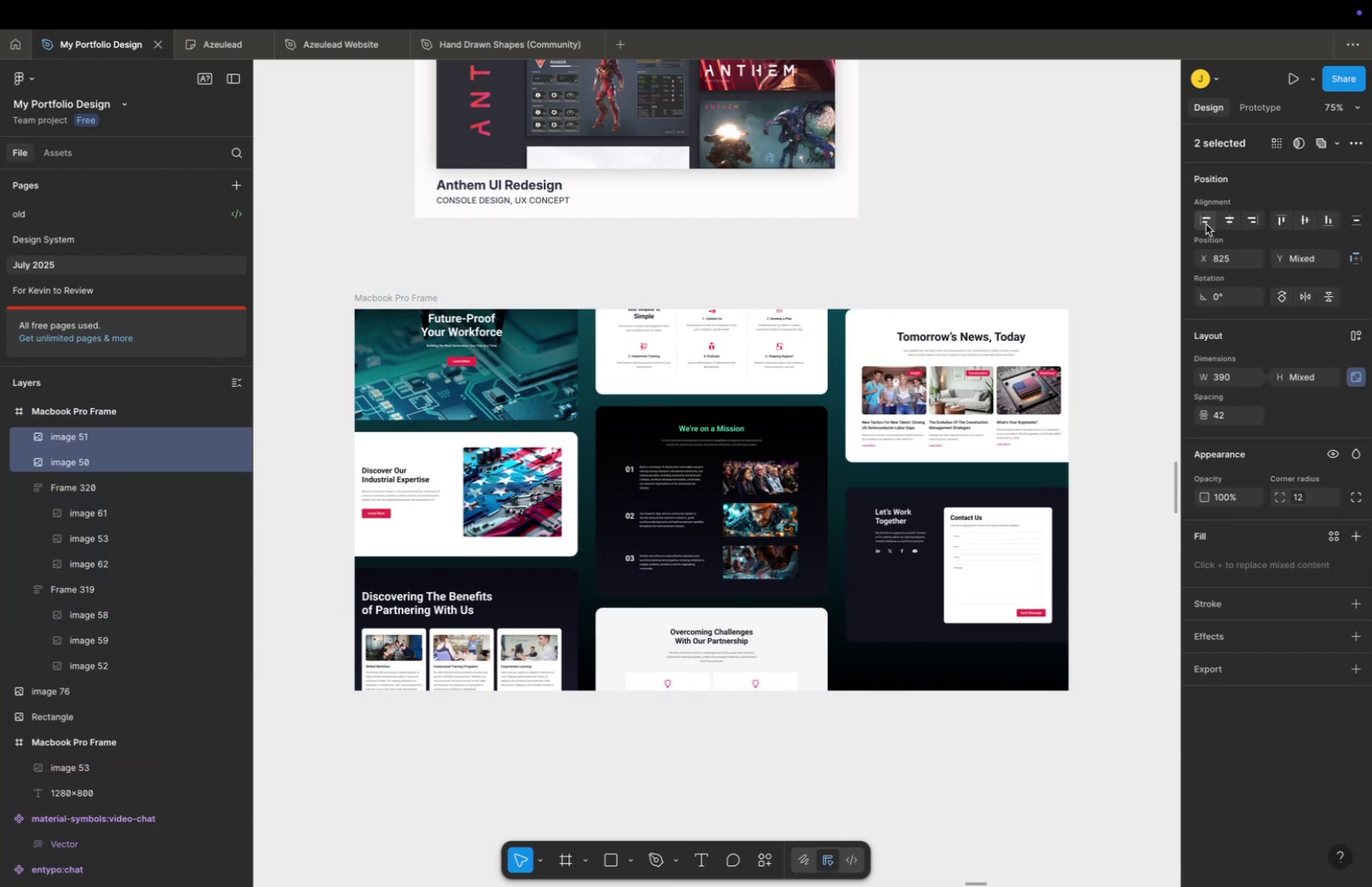 
key(Shift+A)
 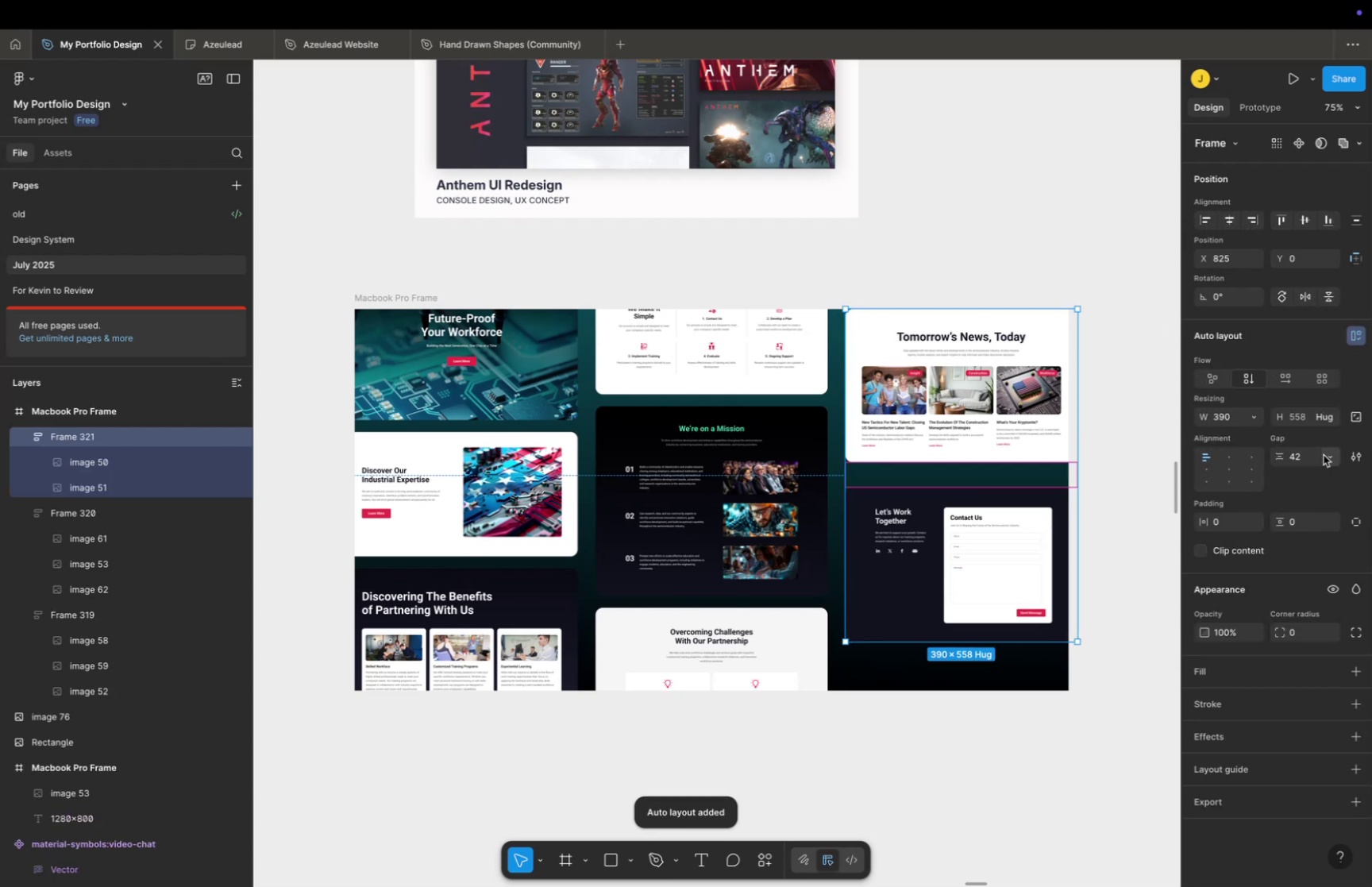 
left_click([1311, 457])
 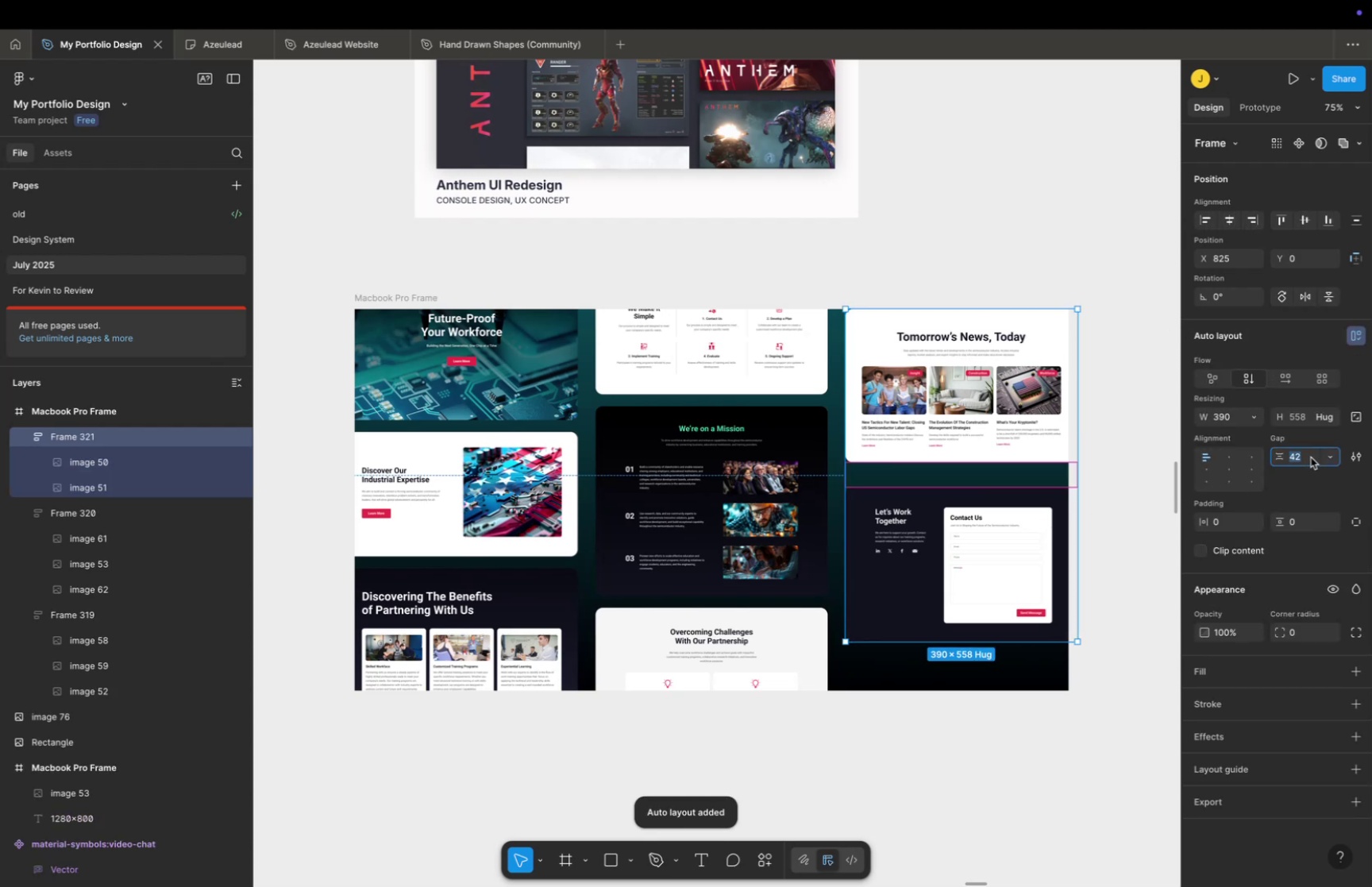 
type(20)
 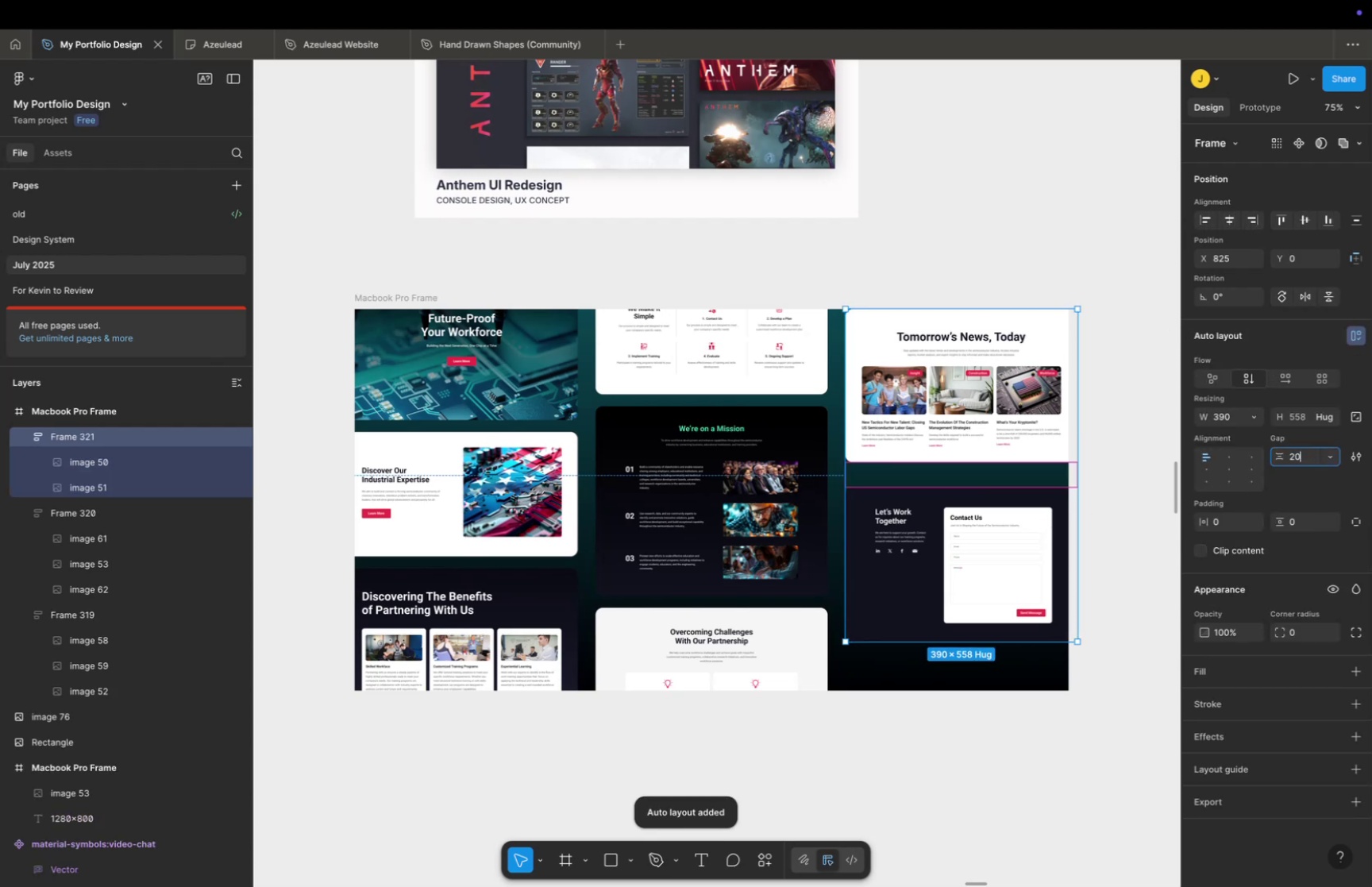 
key(Enter)
 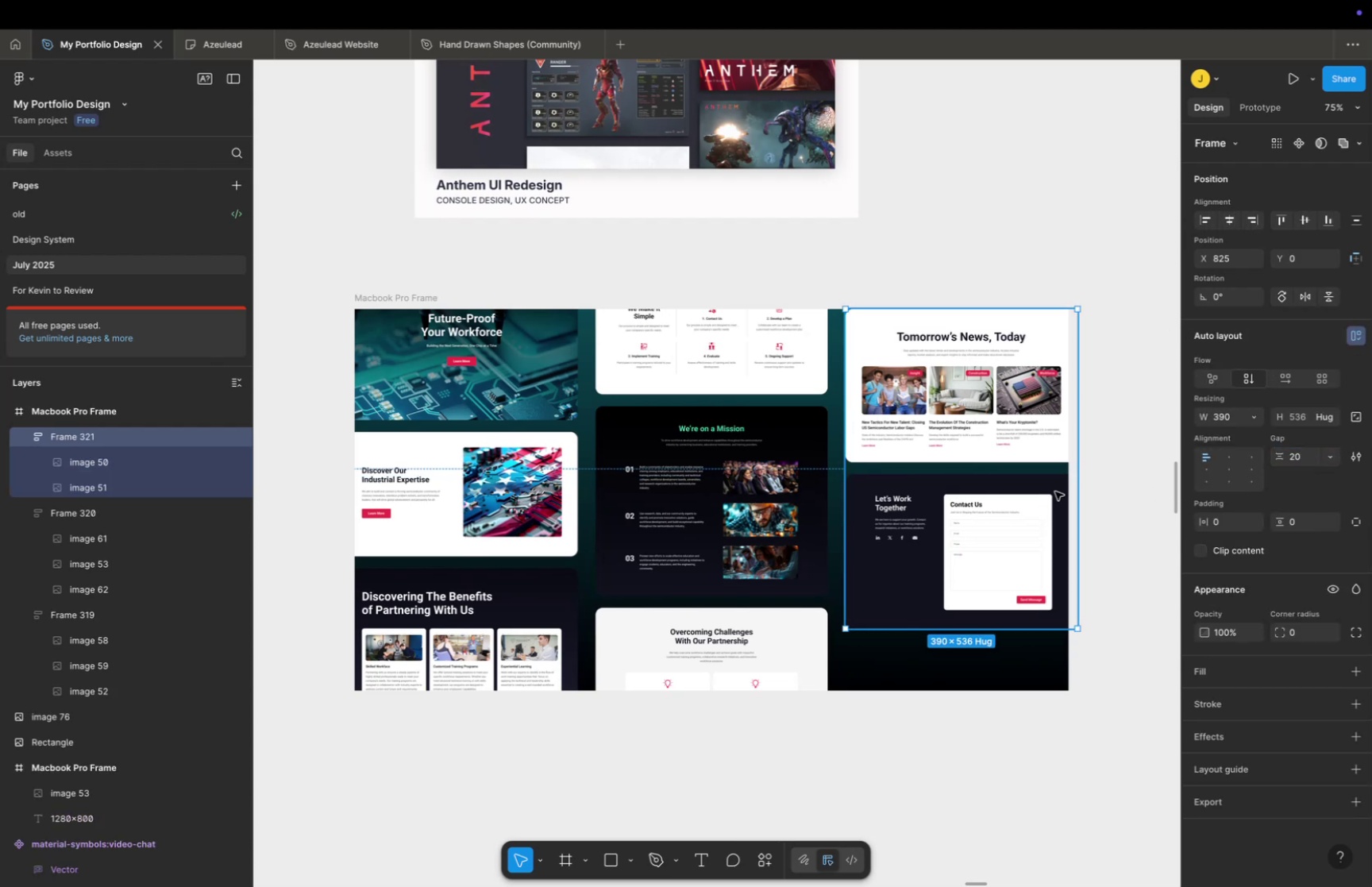 
hold_key(key=ShiftLeft, duration=3.08)
left_click_drag(start_coordinate=[963, 409], to_coordinate=[967, 441])
 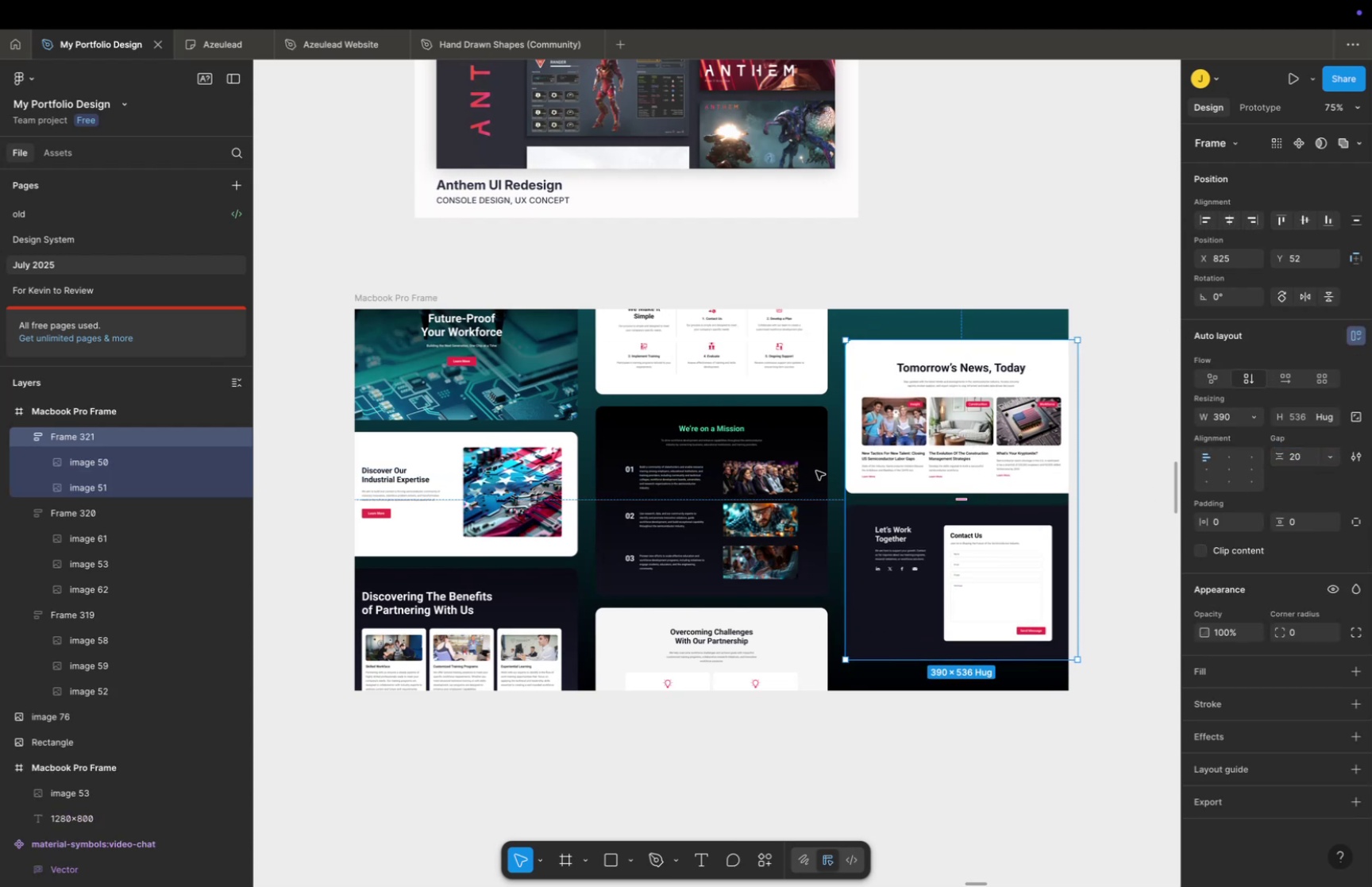 
hold_key(key=ShiftLeft, duration=1.73)
left_click([752, 479])
 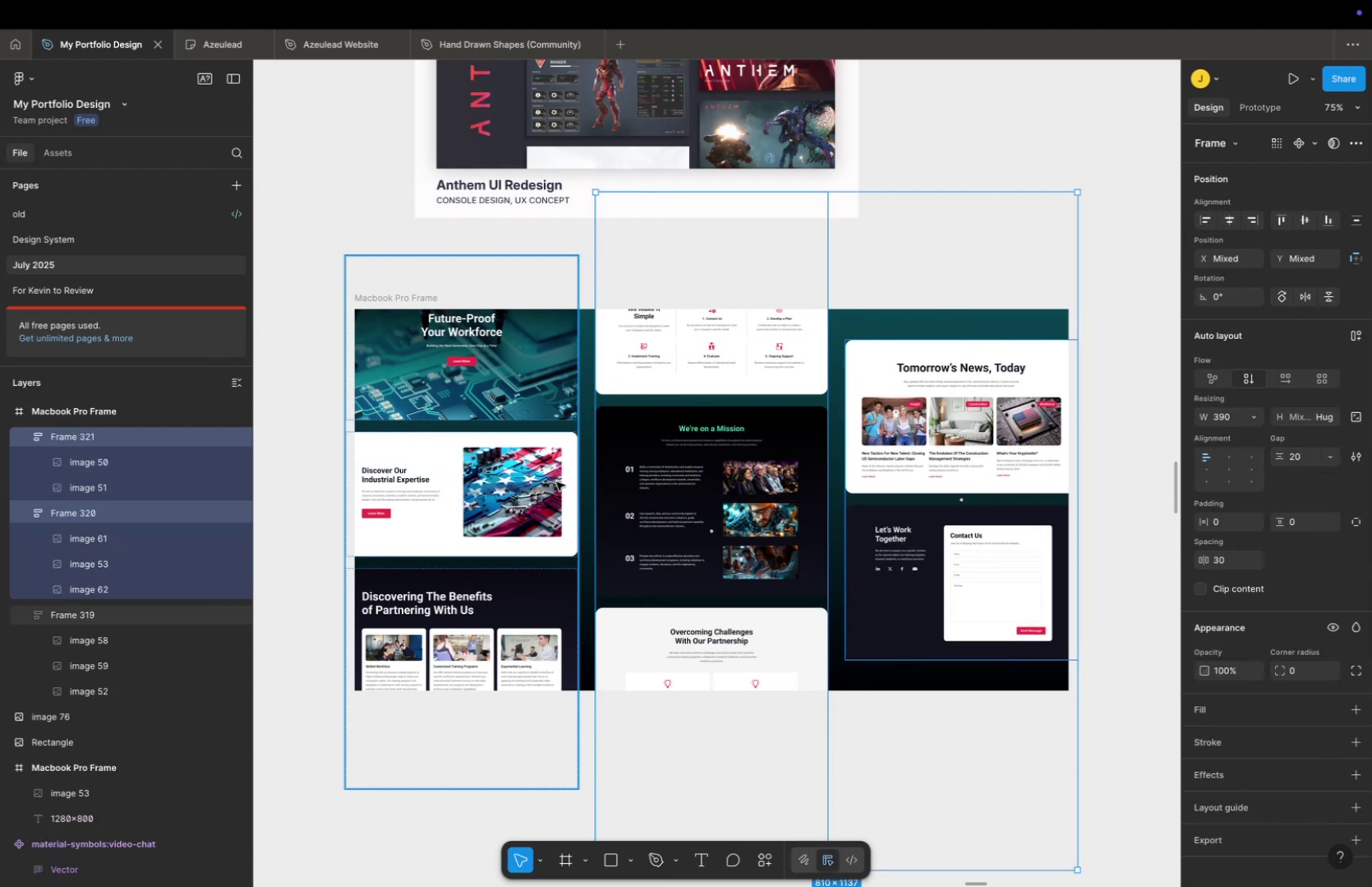 
left_click([557, 481])
 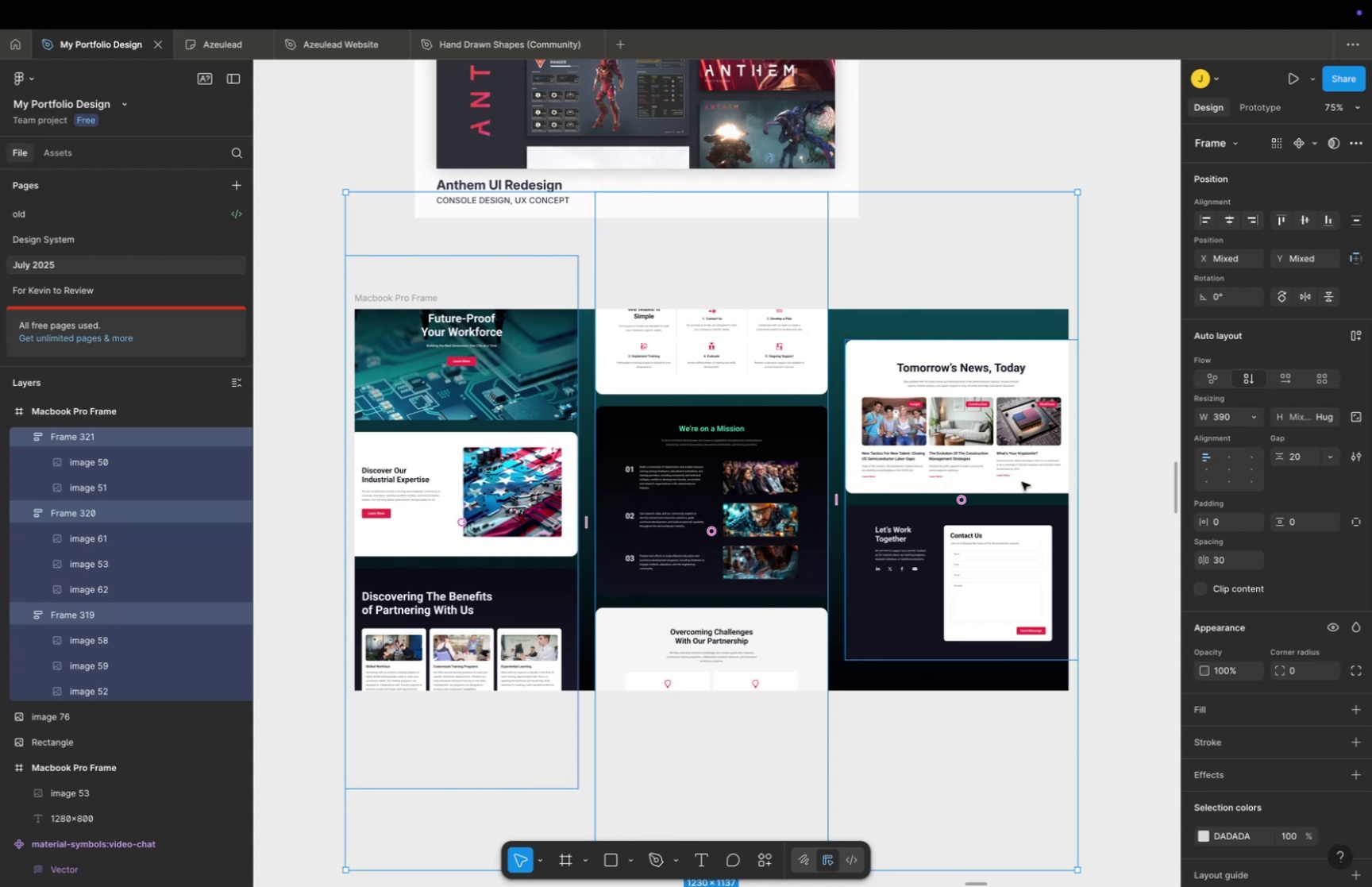 
key(Shift+A)
 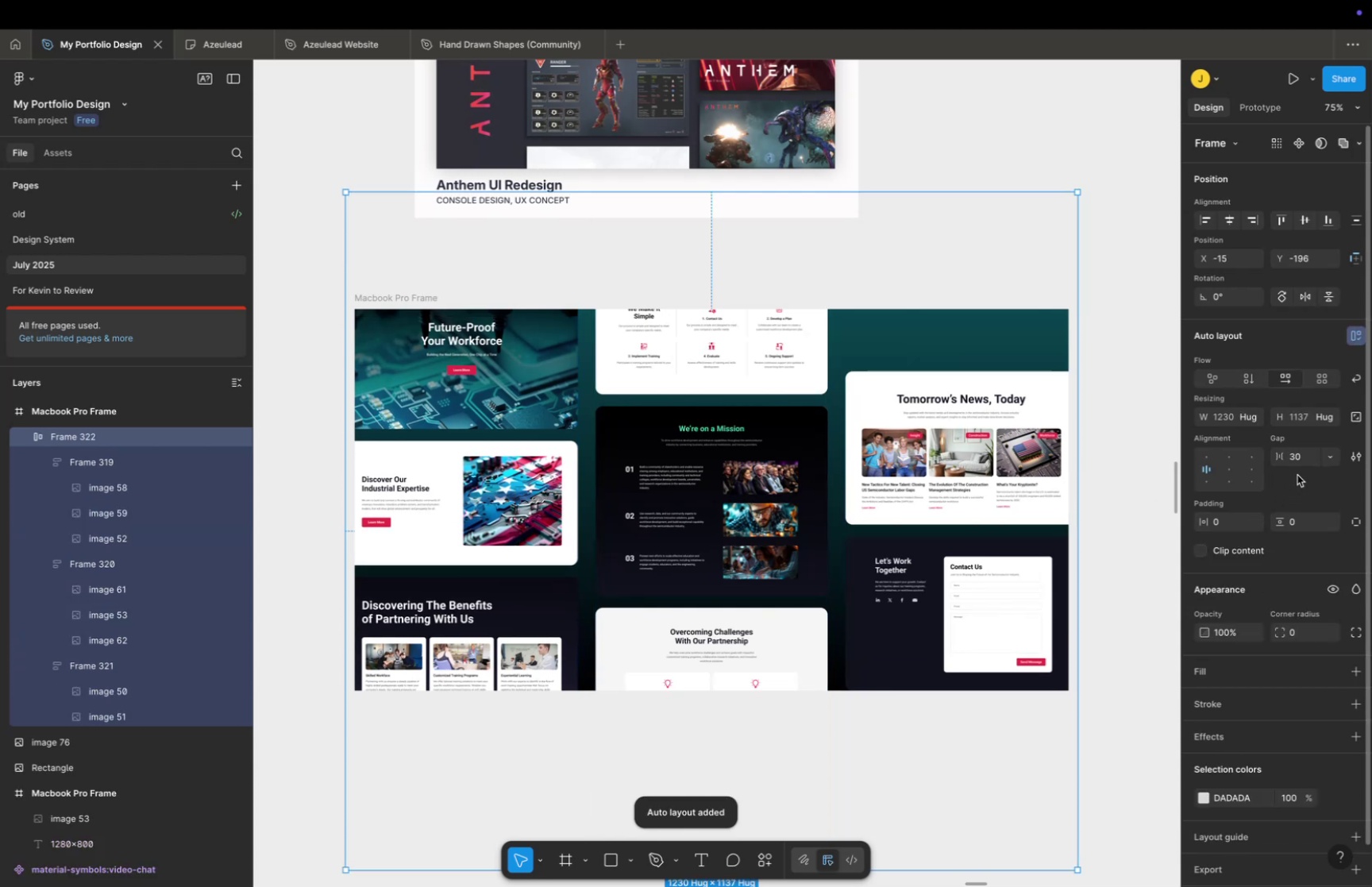 
left_click([1227, 472])
 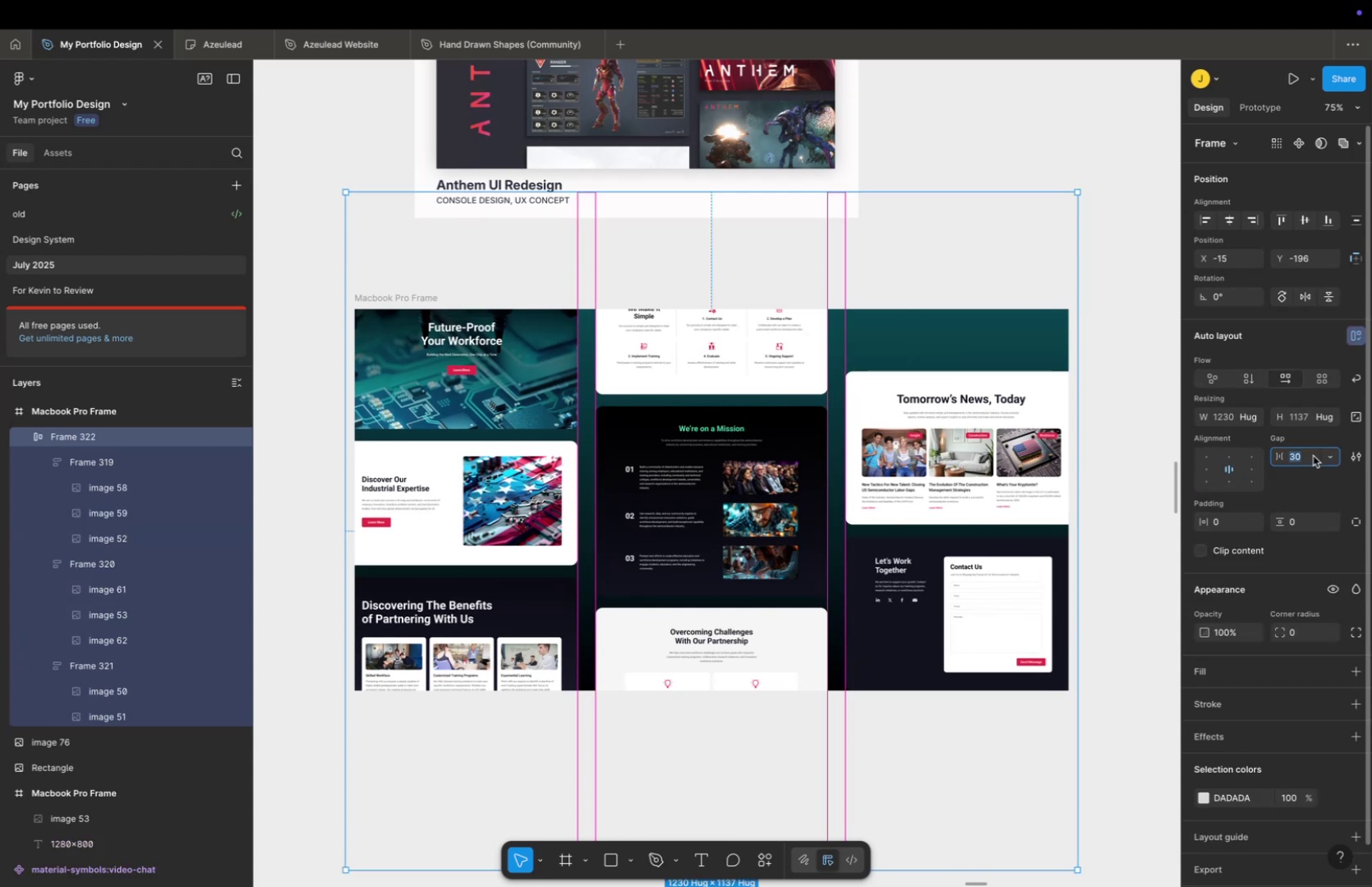 
type(20)
 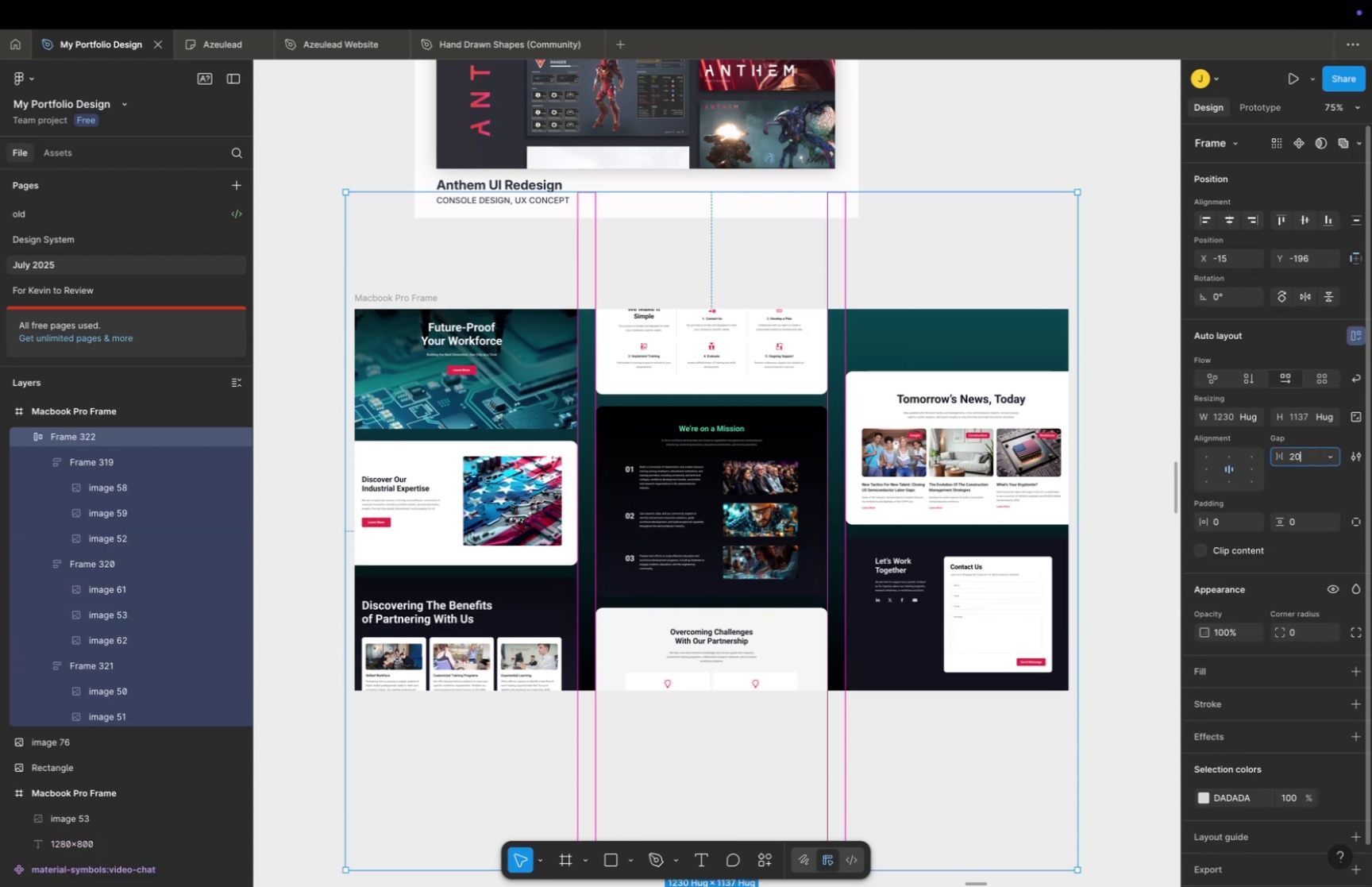 
key(Enter)
 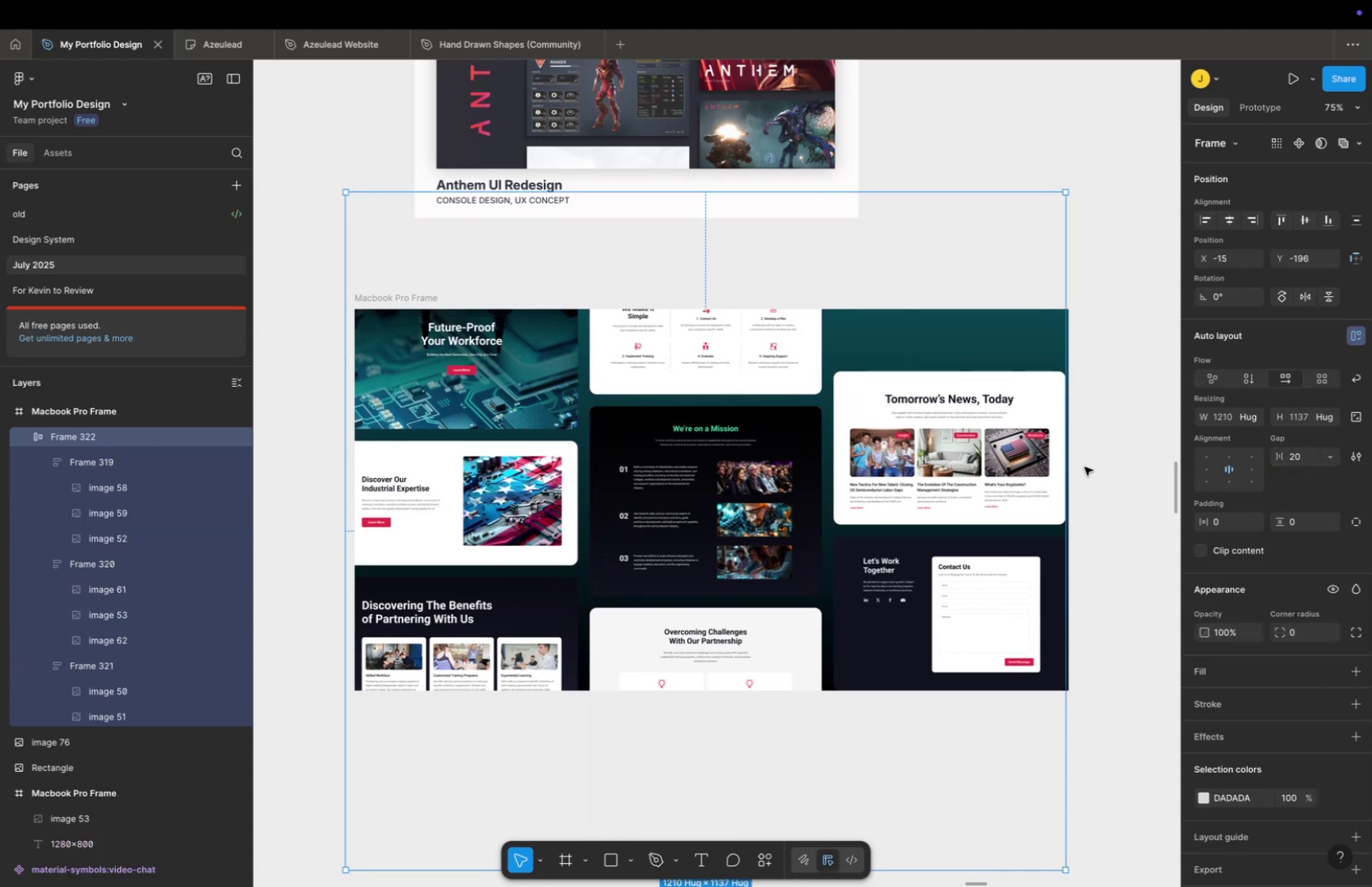 
hold_key(key=ShiftLeft, duration=0.79)
left_click_drag(start_coordinate=[940, 475], to_coordinate=[946, 476])
 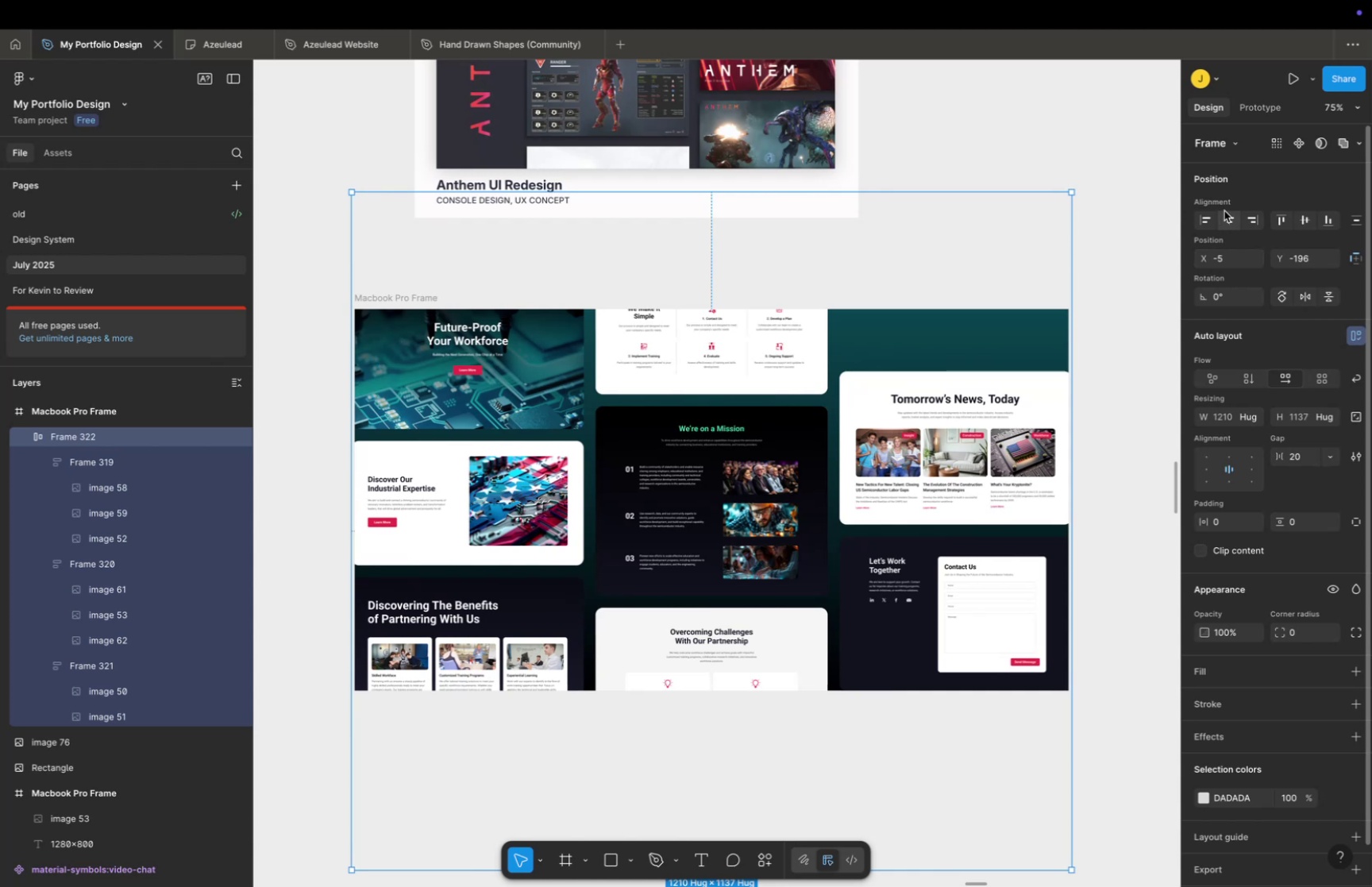 
left_click([1234, 219])
 